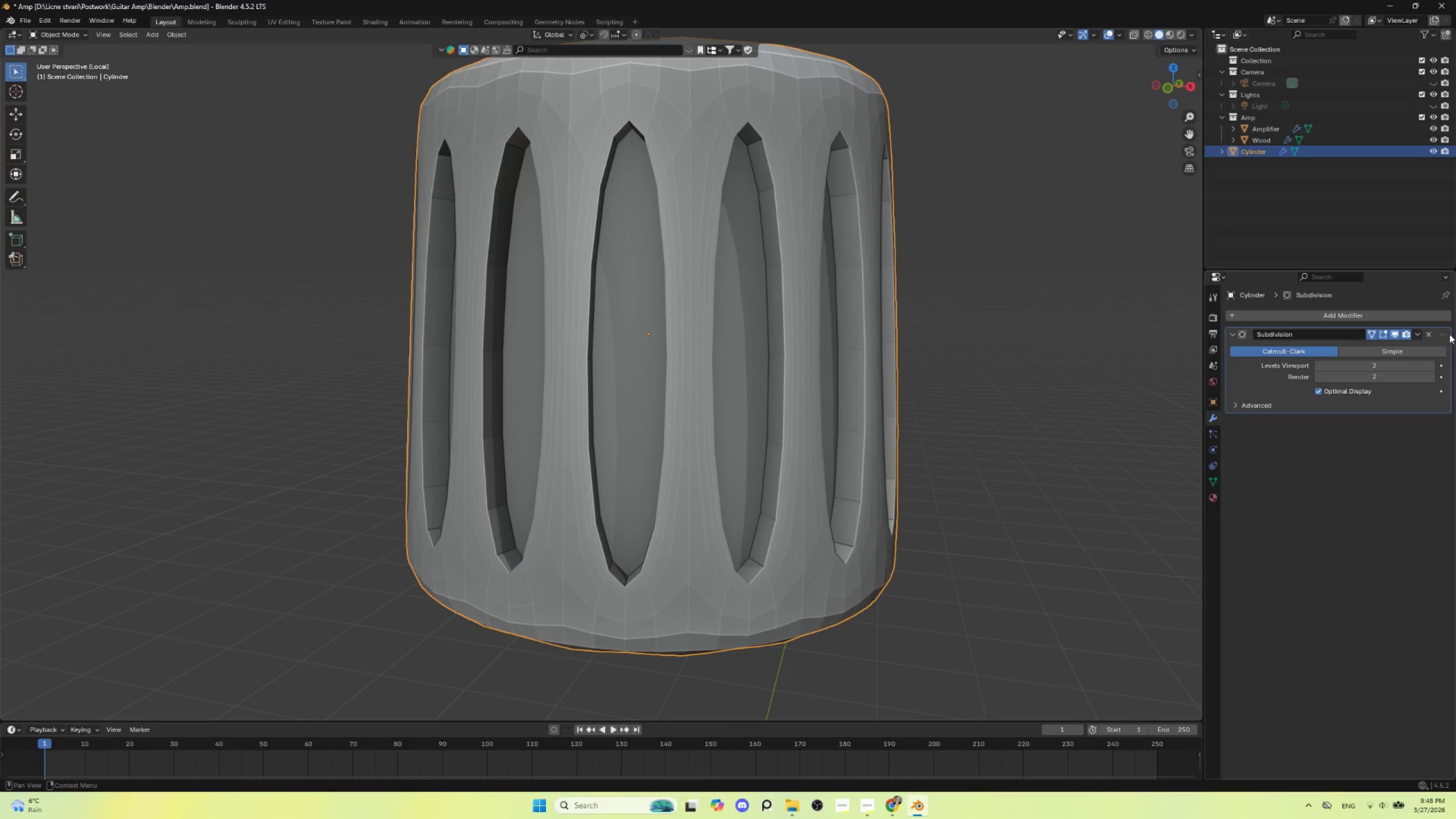 
left_click([1430, 333])
 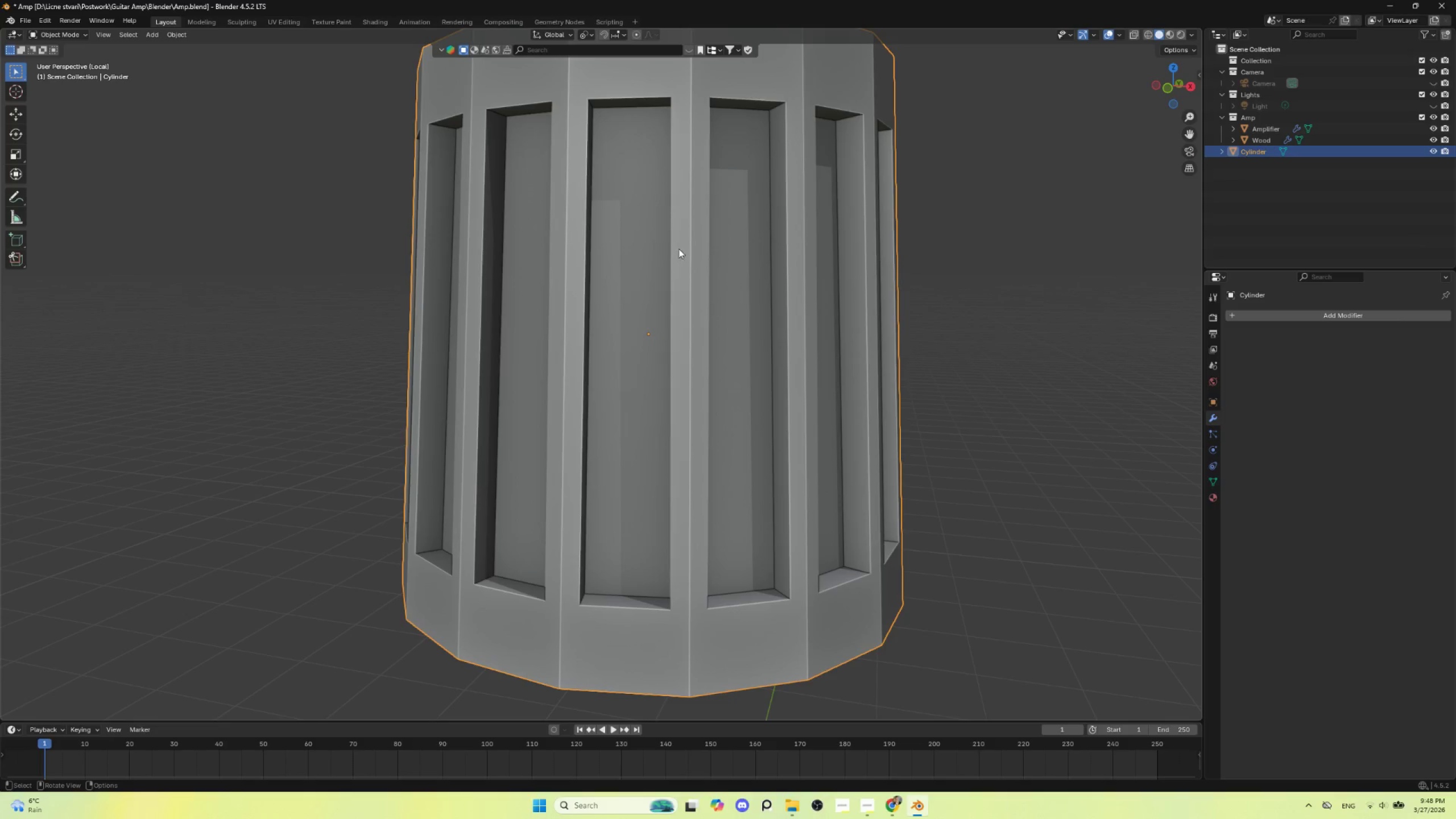 
key(Tab)
 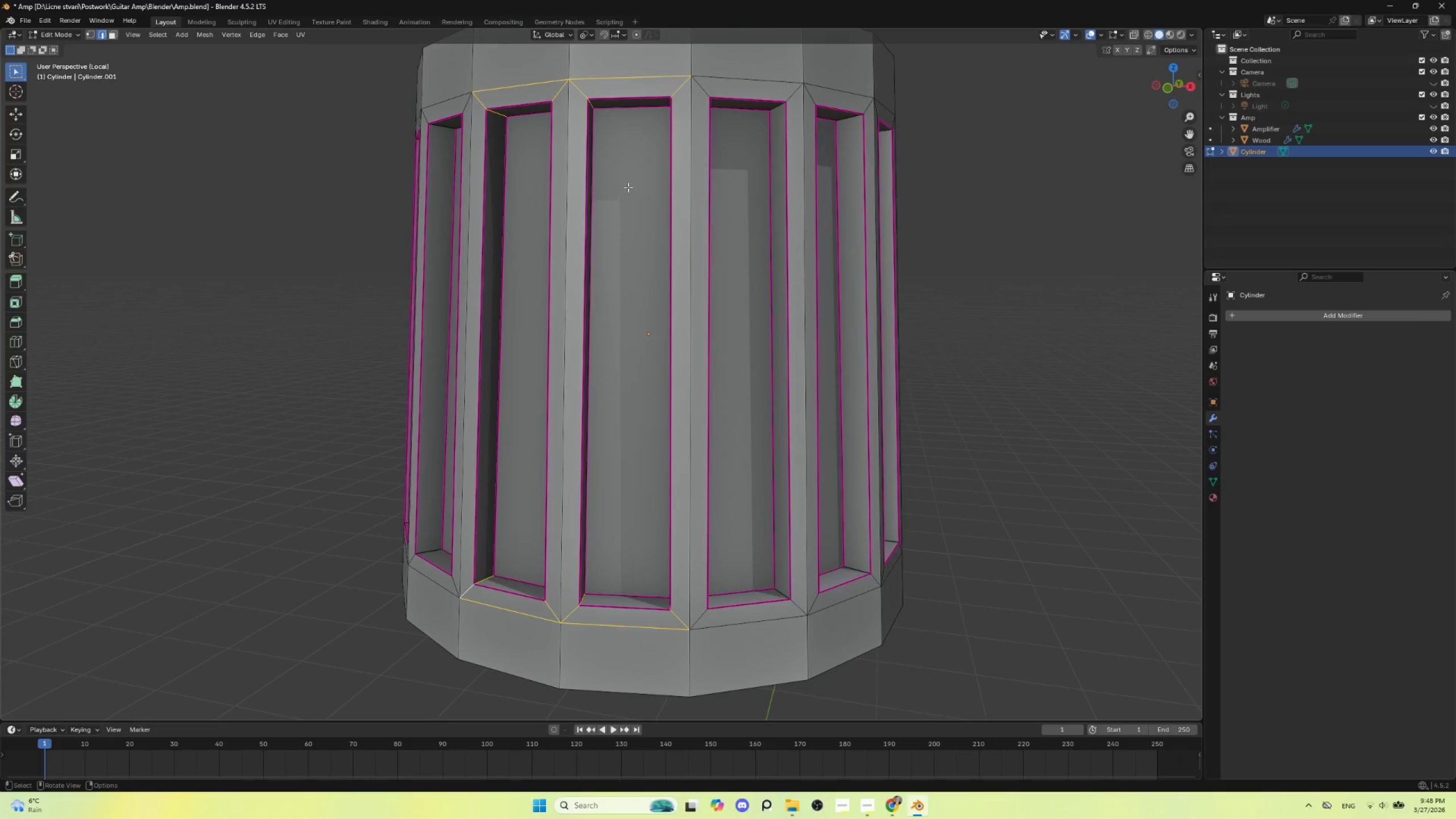 
hold_key(key=ShiftLeft, duration=0.55)
 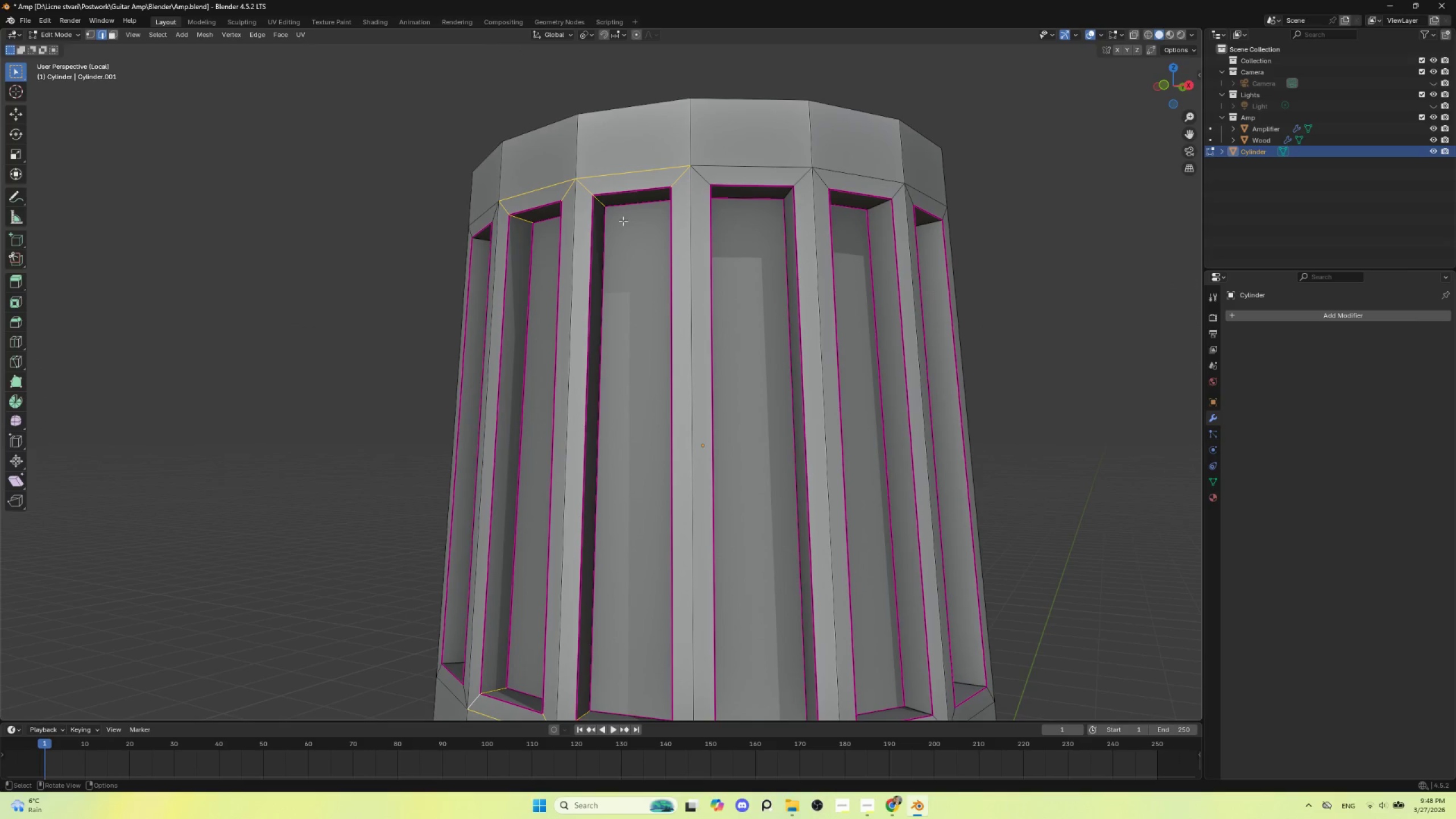 
key(Tab)
 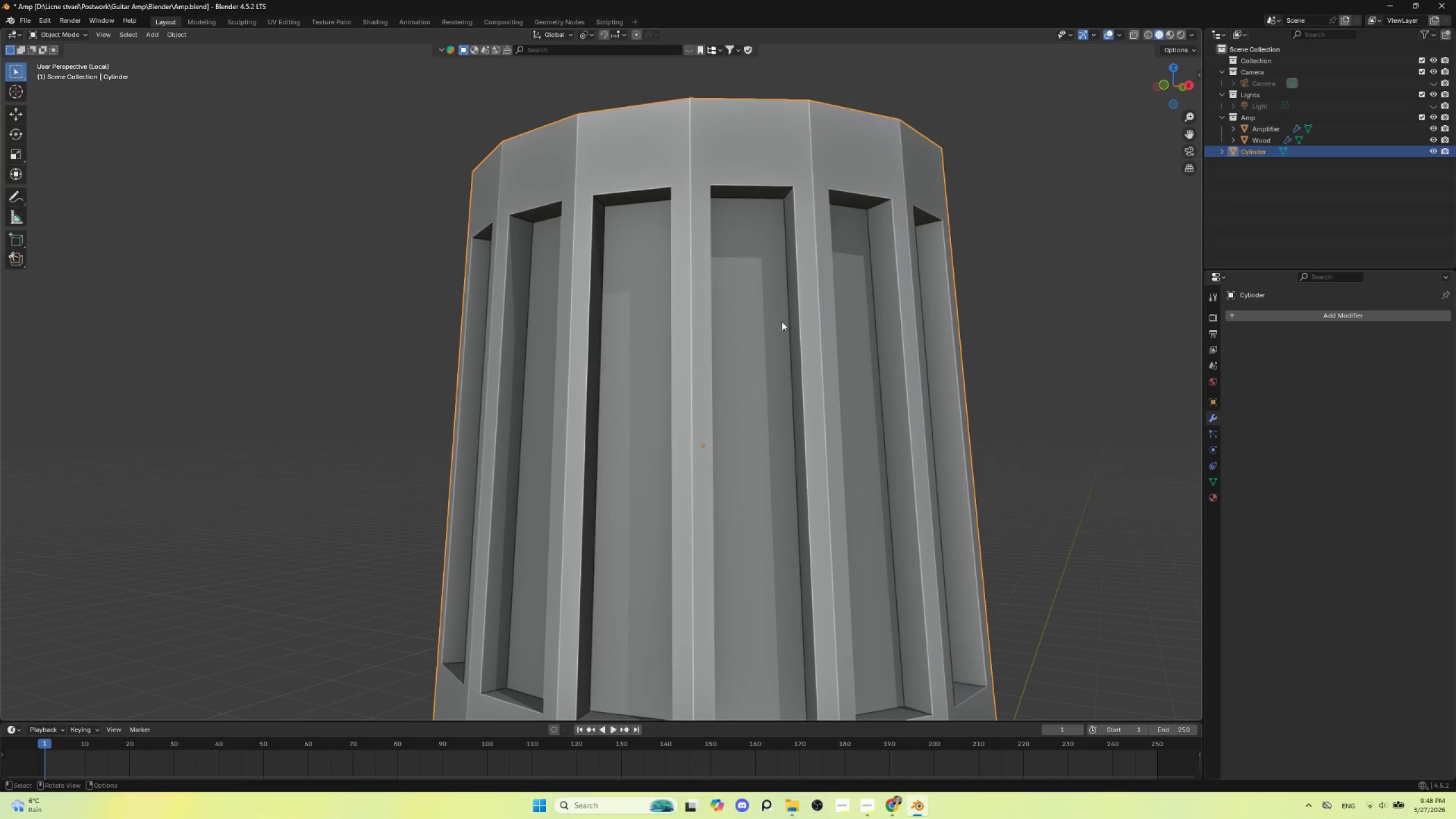 
hold_key(key=ControlLeft, duration=0.44)
 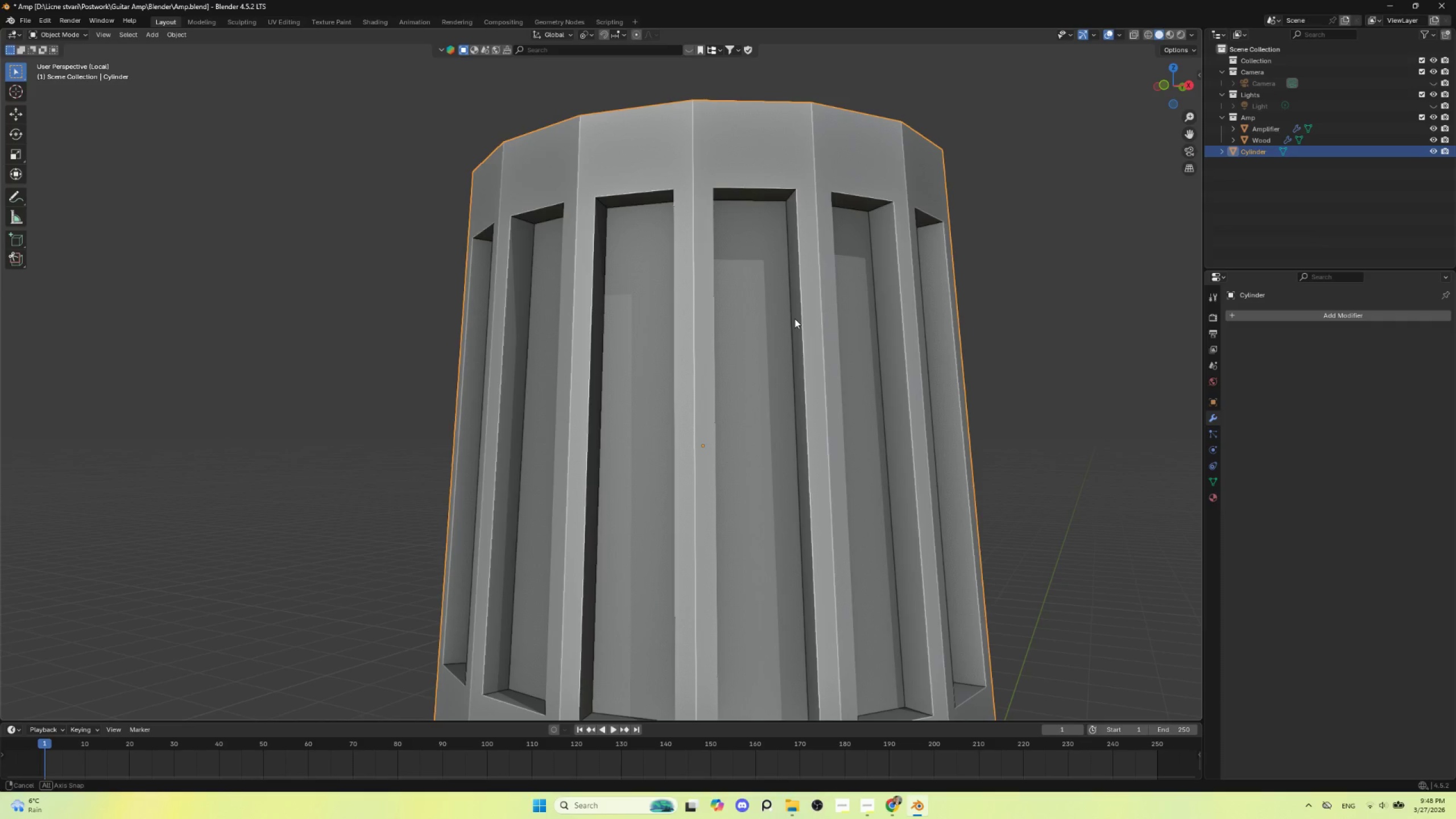 
left_click([764, 271])
 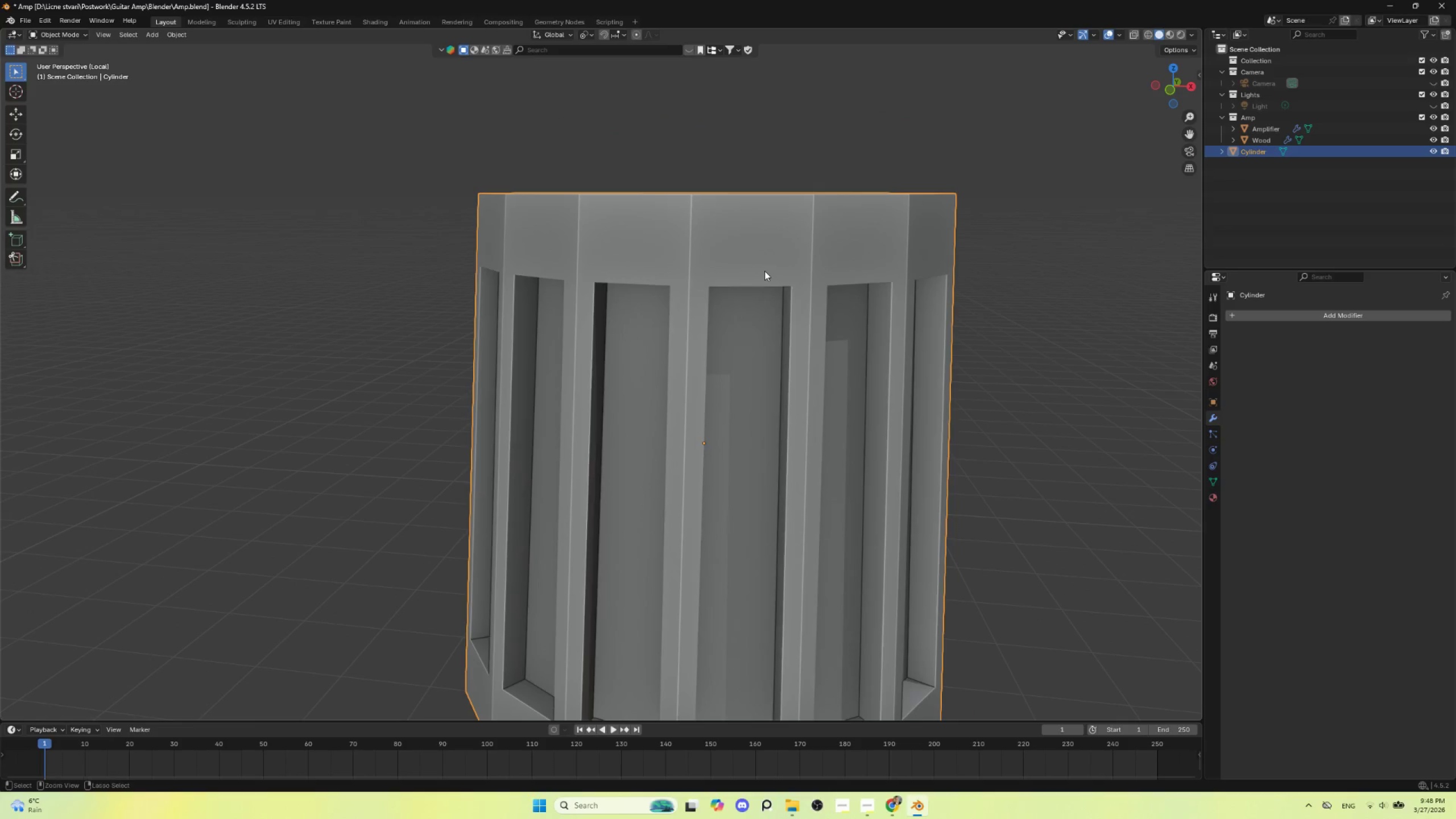 
key(Control+2)
 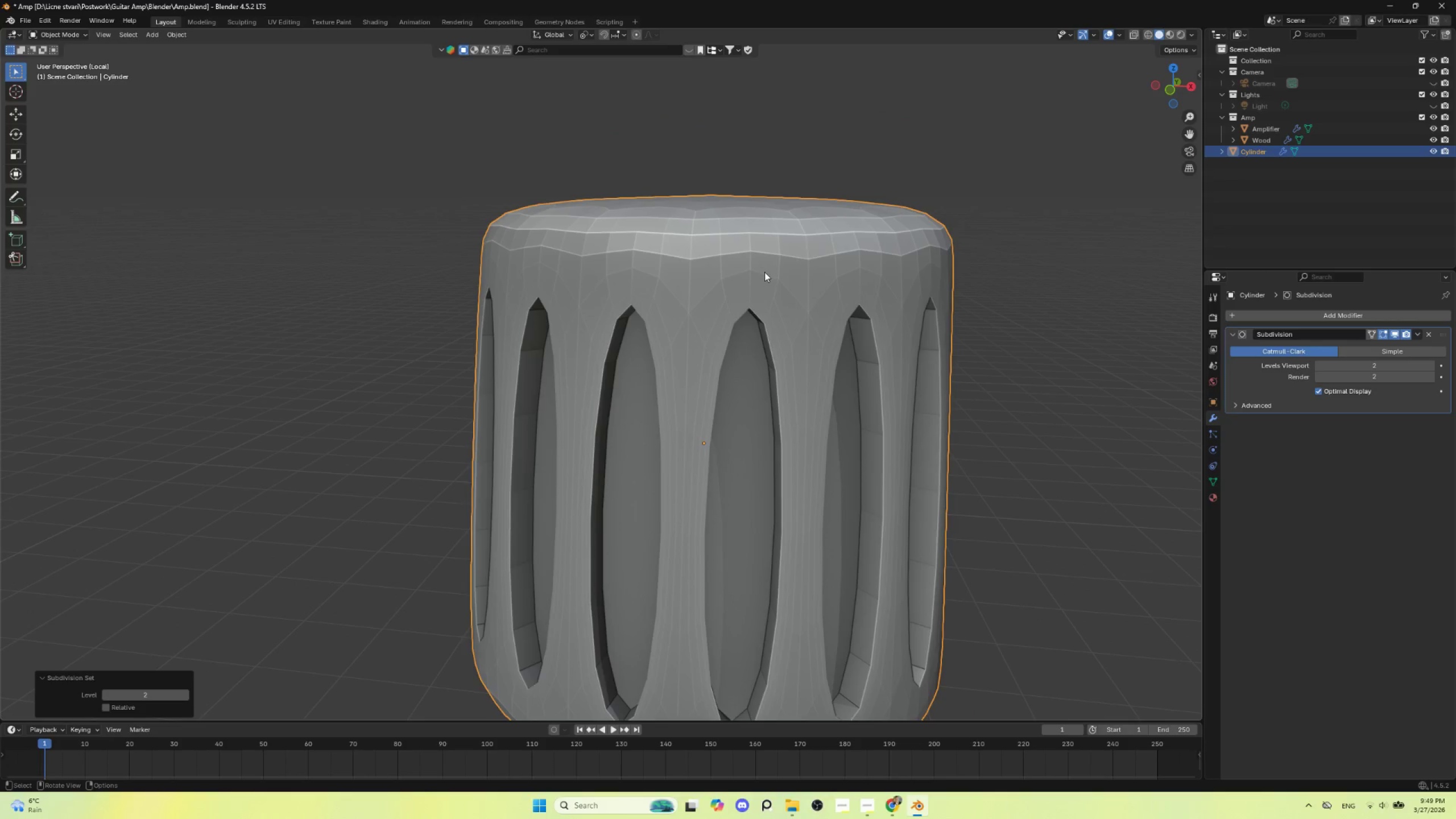 
scroll: coordinate [765, 274], scroll_direction: down, amount: 2.0
 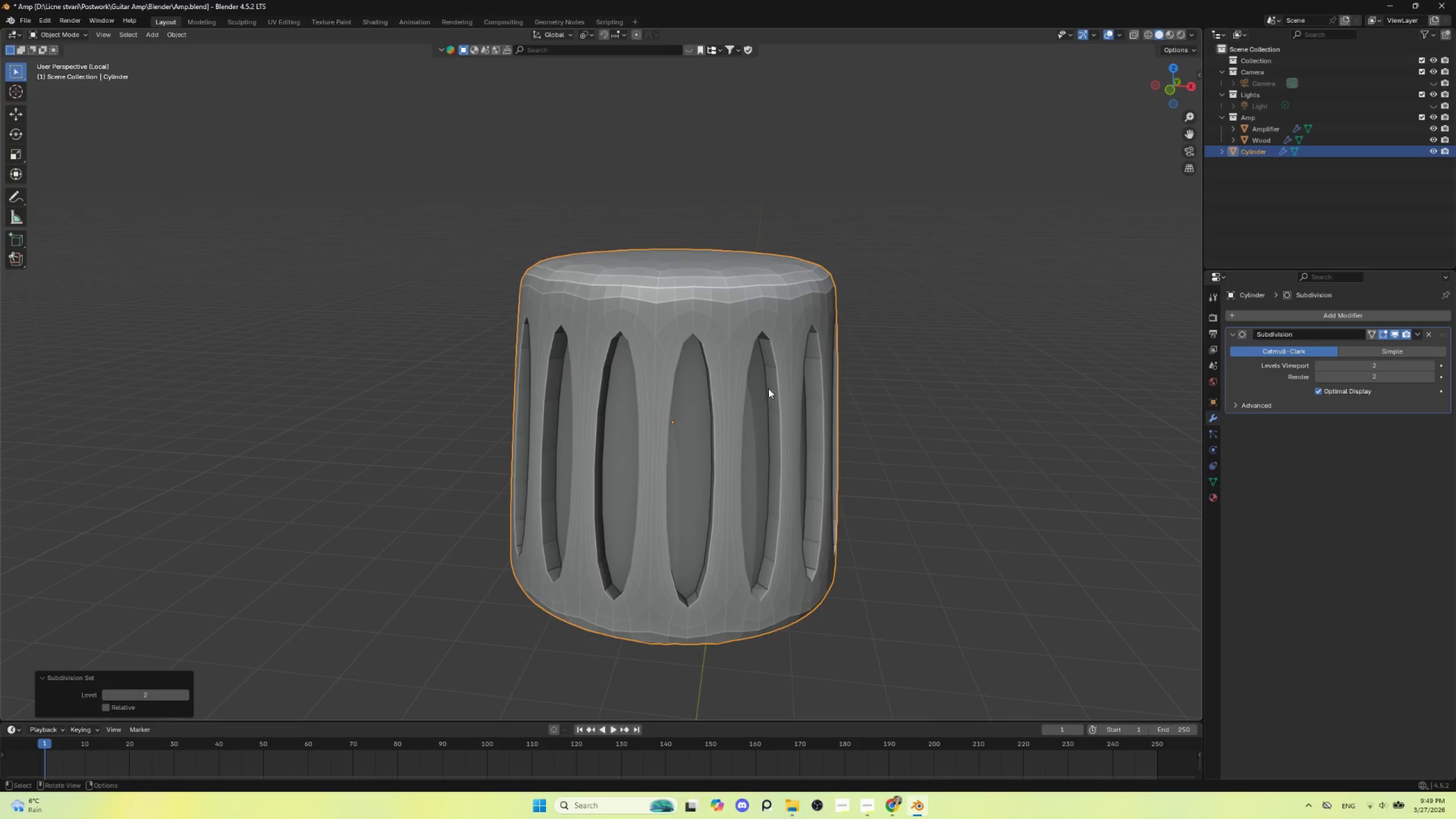 
key(Tab)
 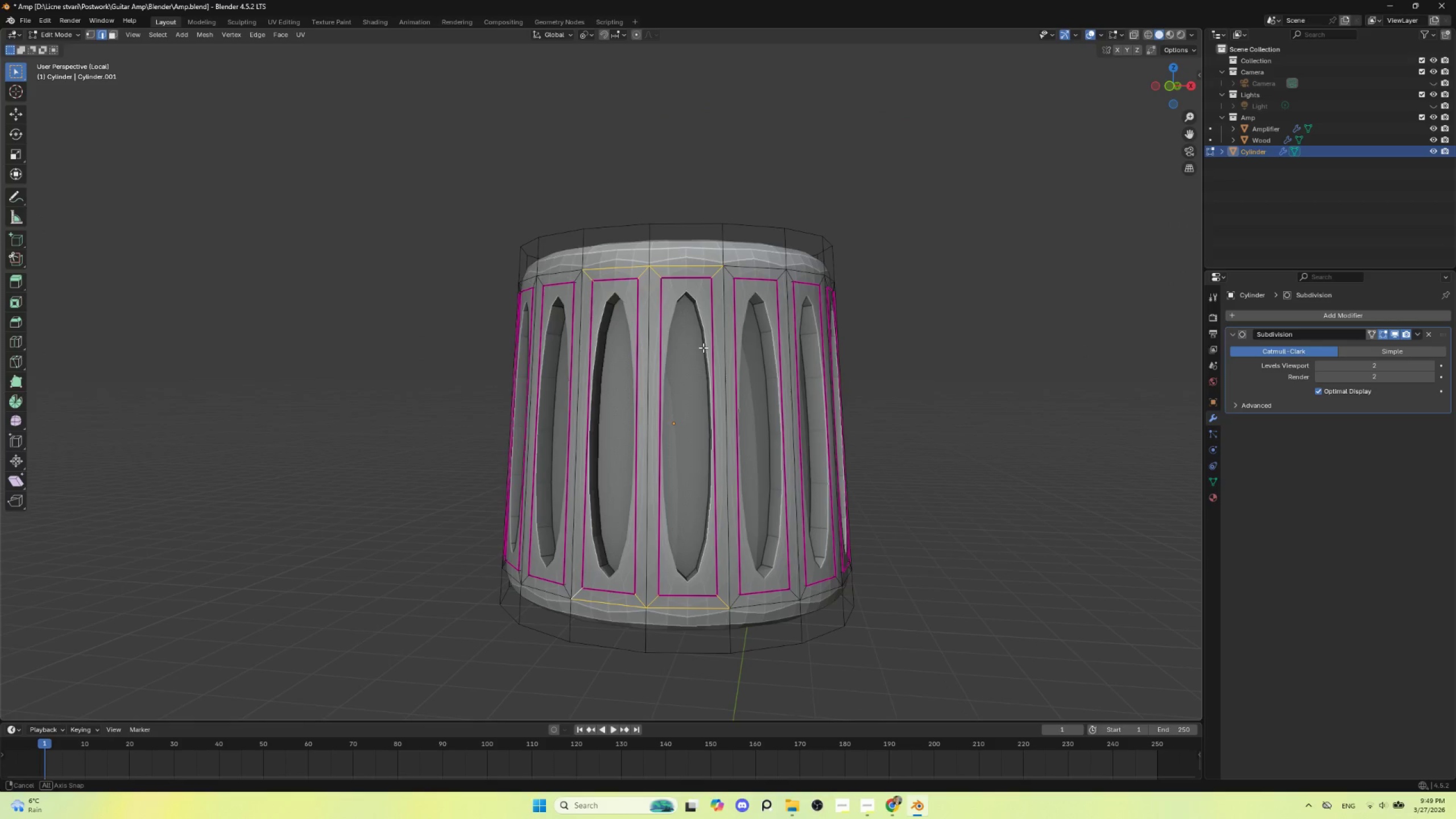 
key(Tab)
 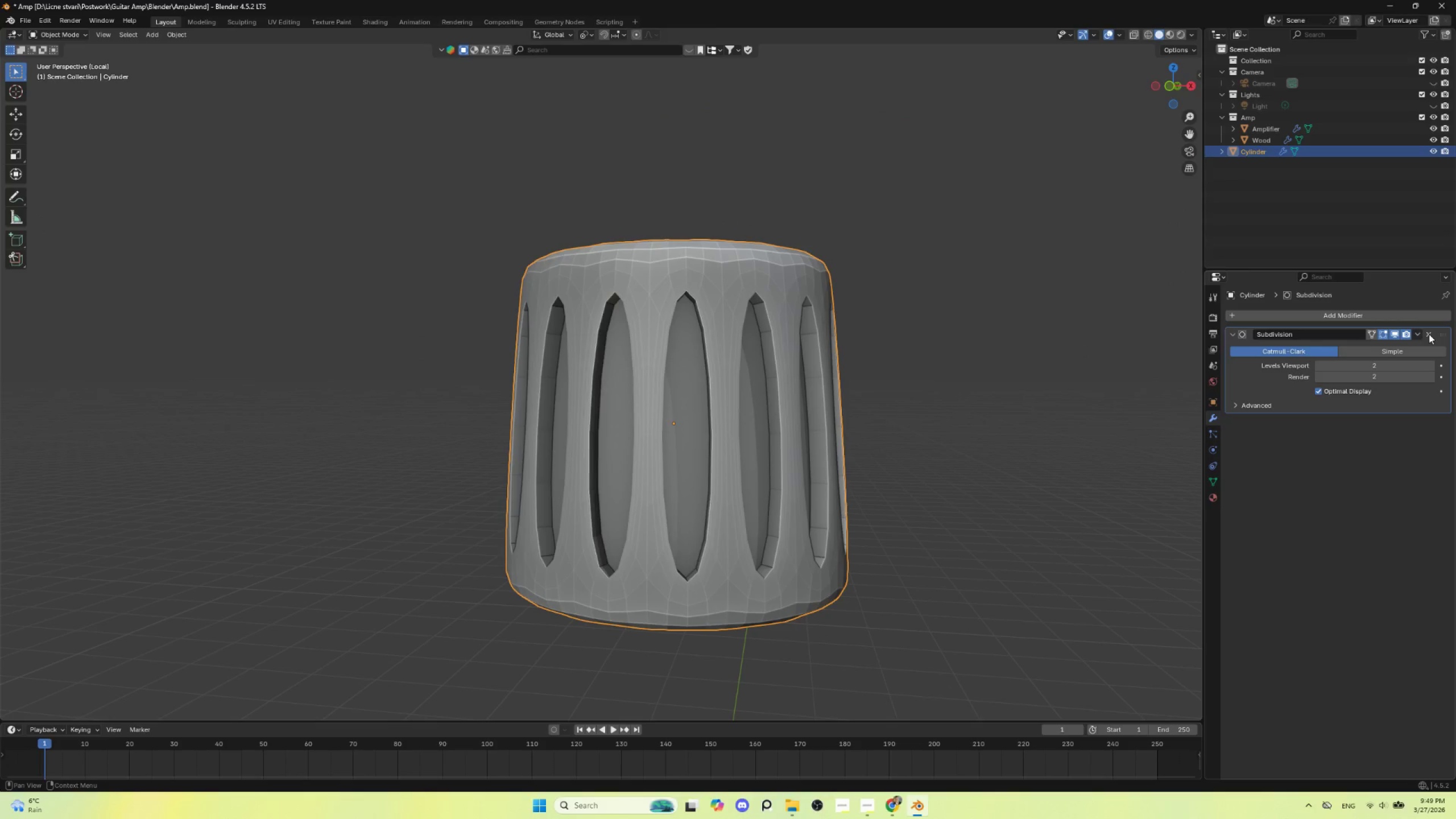 
left_click([1429, 334])
 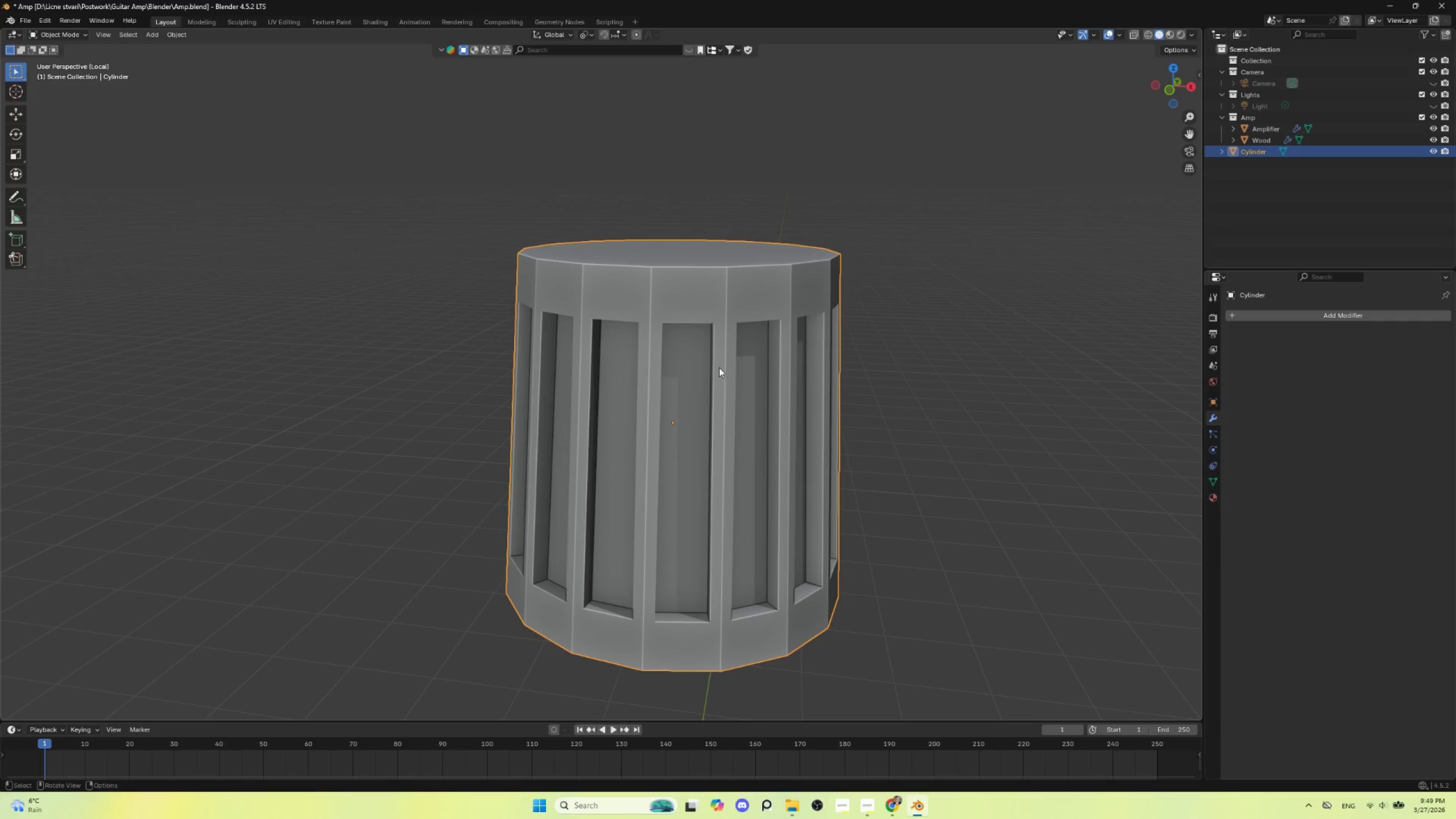 
left_click([730, 304])
 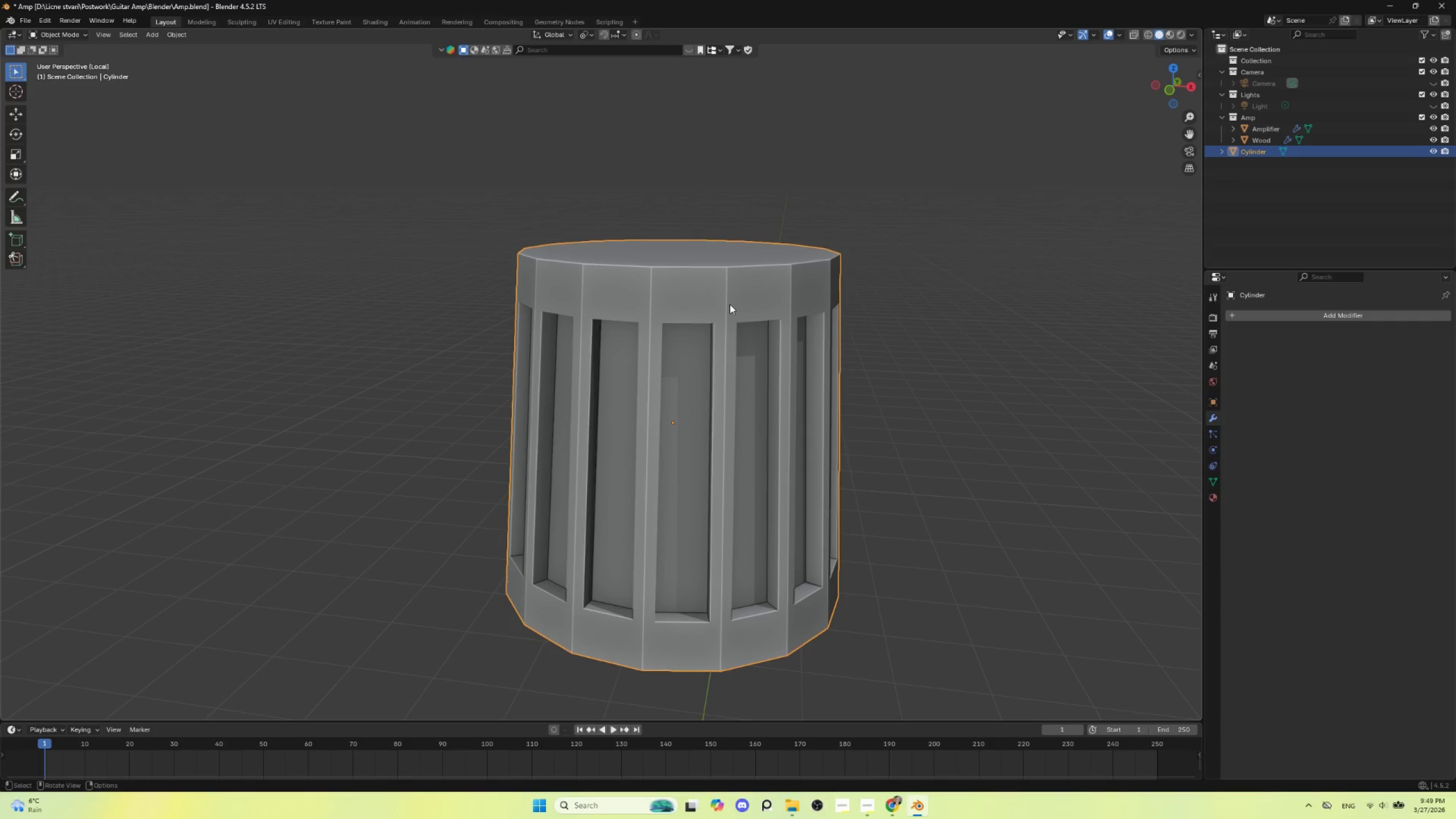 
key(Delete)
 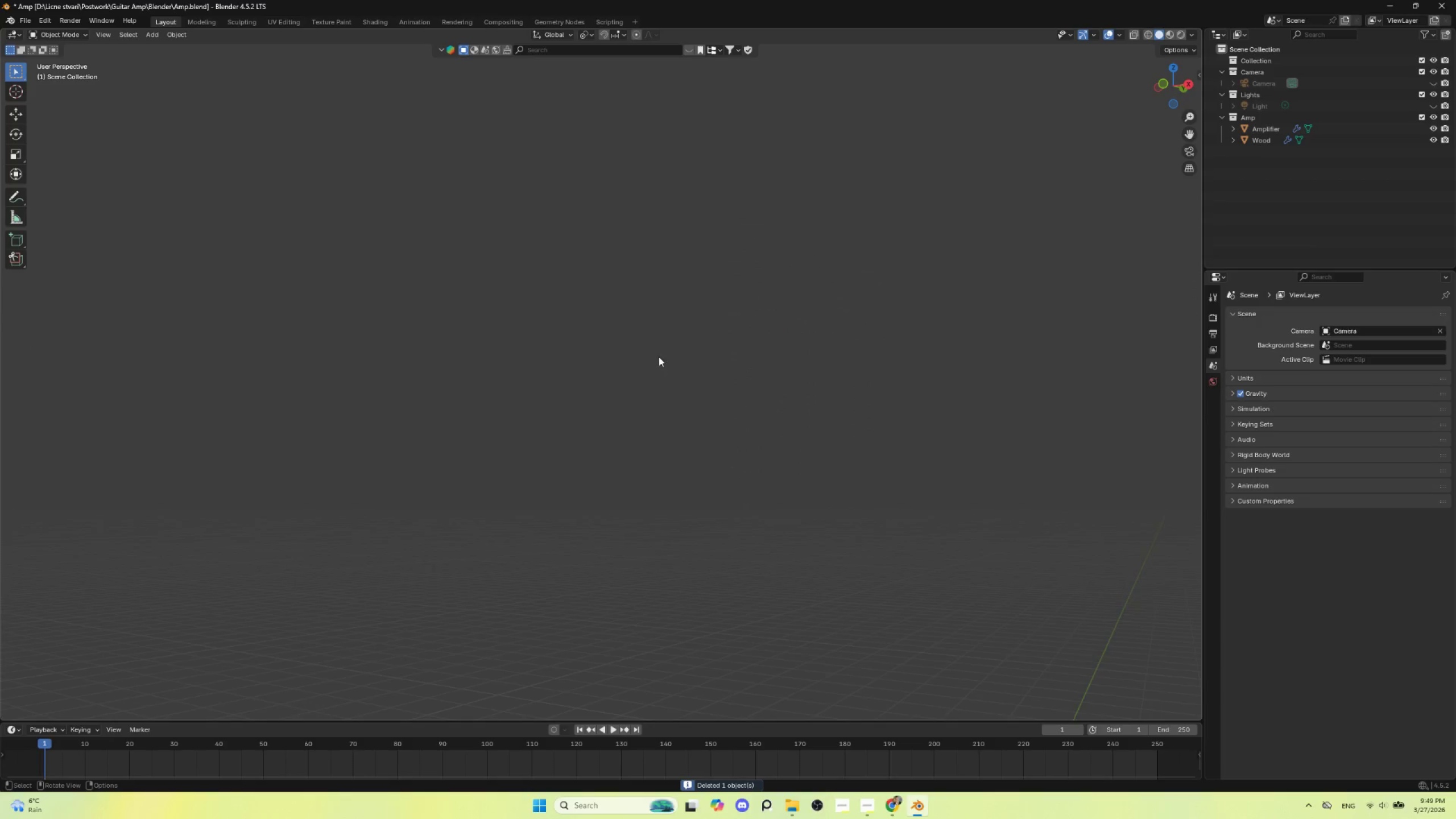 
scroll: coordinate [664, 421], scroll_direction: down, amount: 11.0
 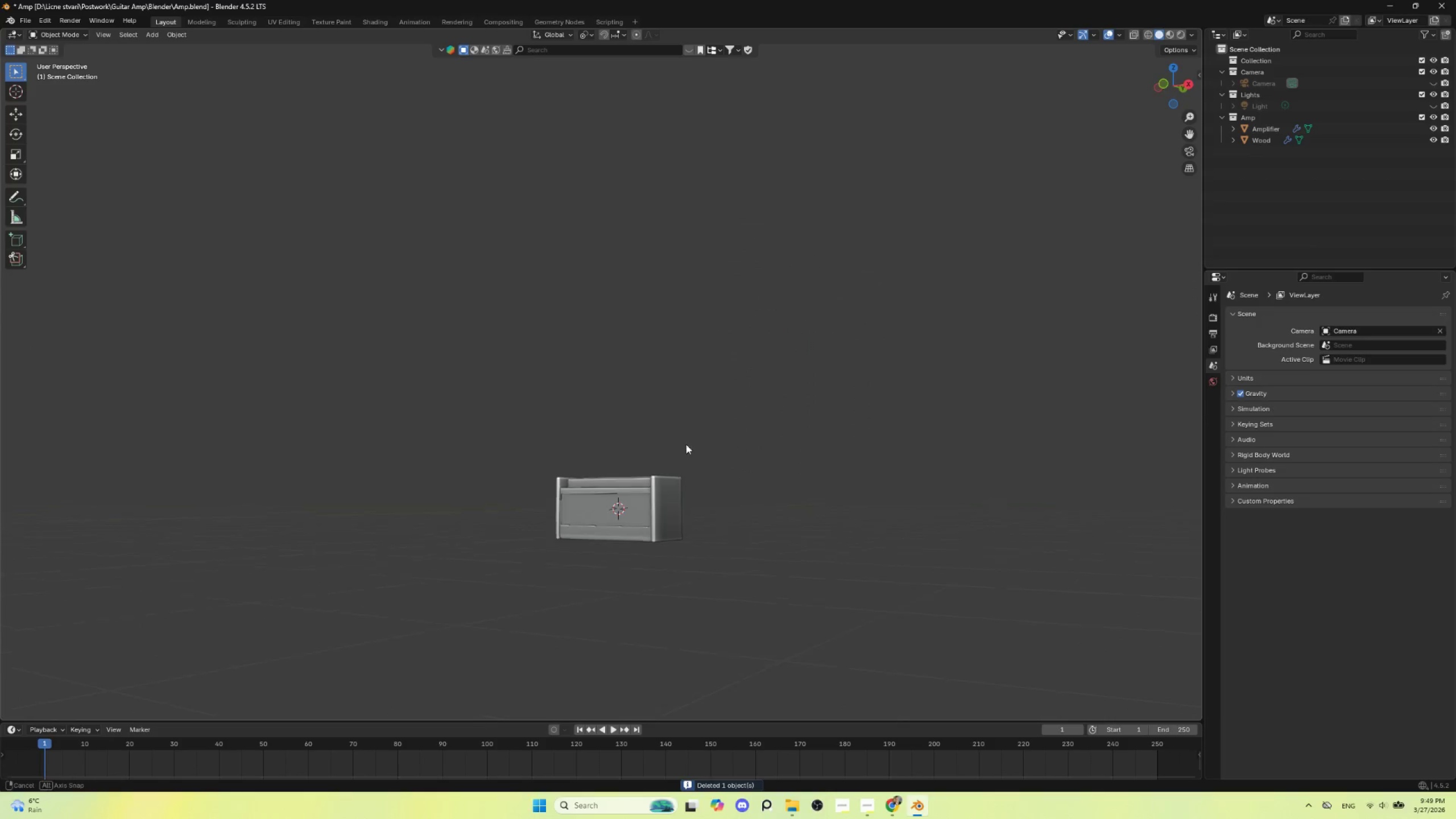 
hold_key(key=AltLeft, duration=0.39)
 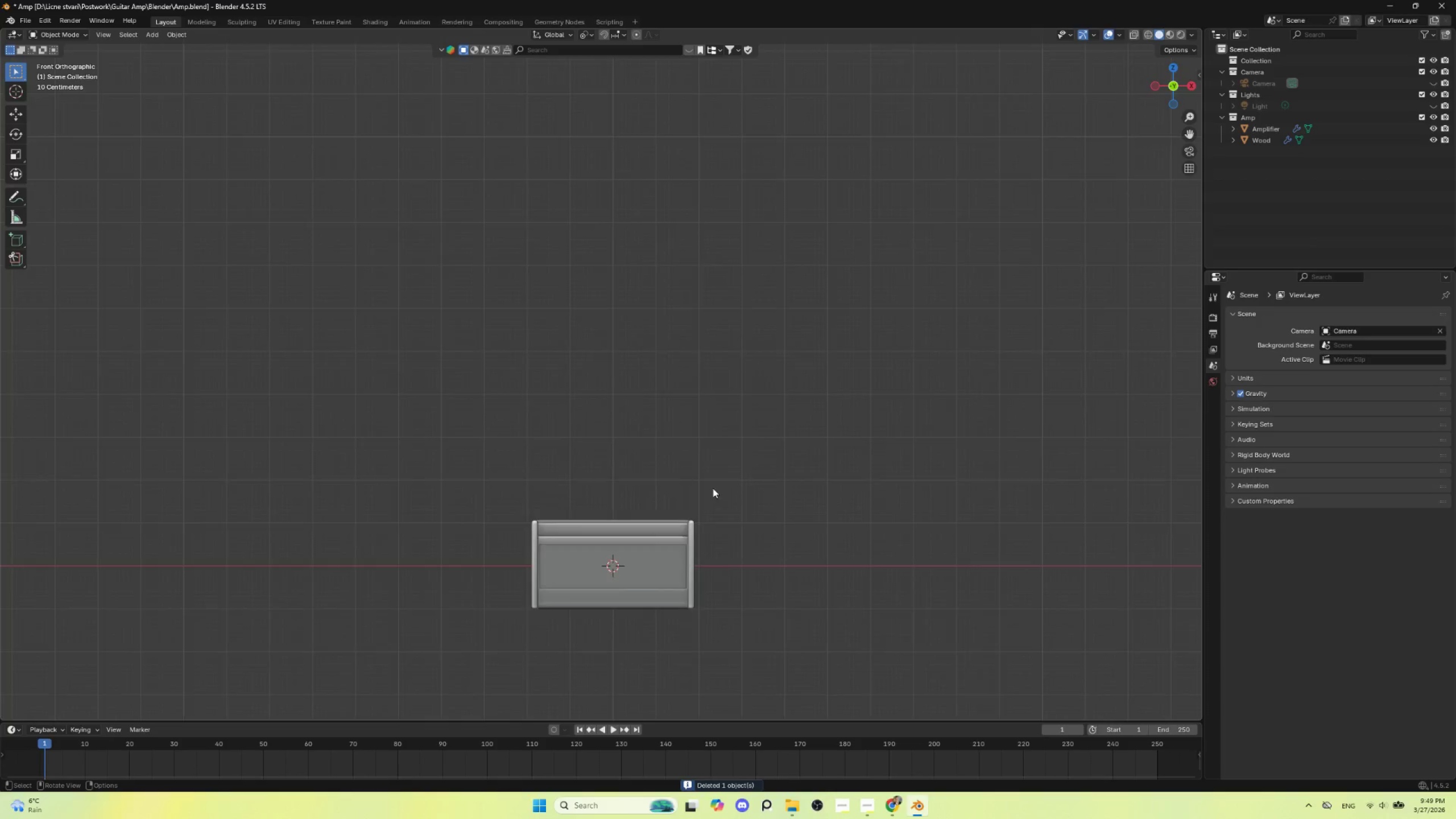 
scroll: coordinate [702, 482], scroll_direction: up, amount: 5.0
 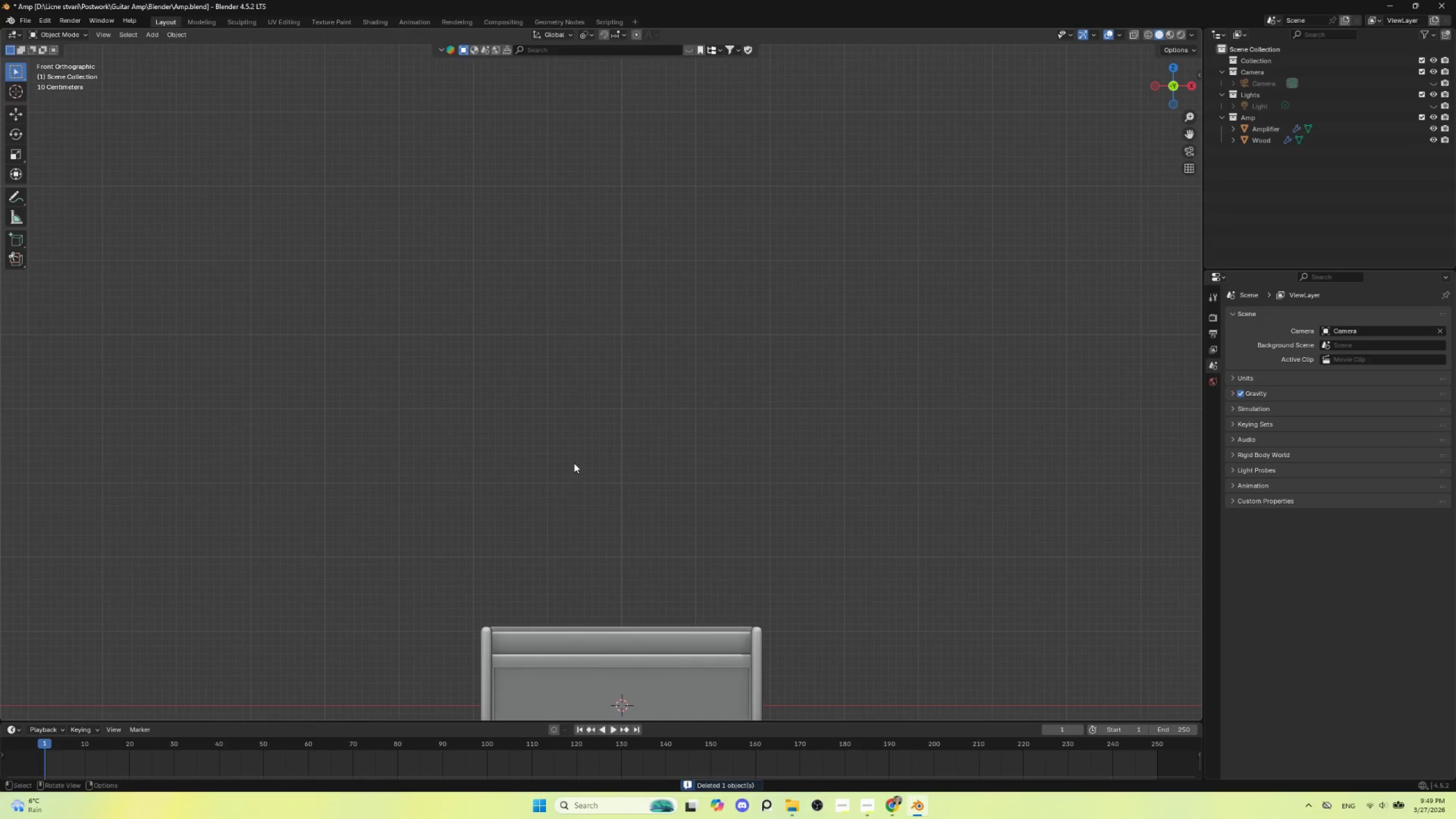 
key(Shift+A)
 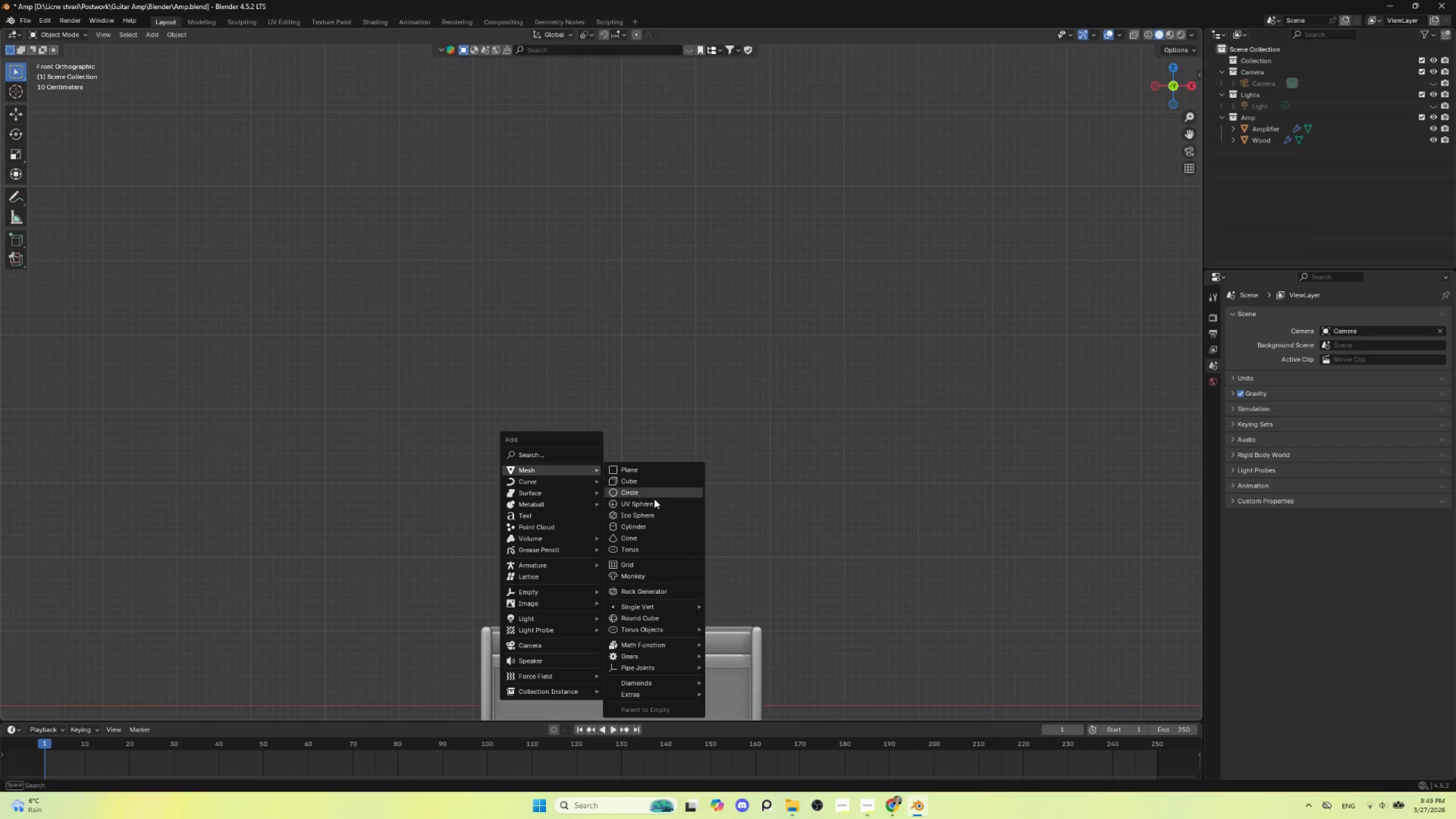 
left_click([652, 523])
 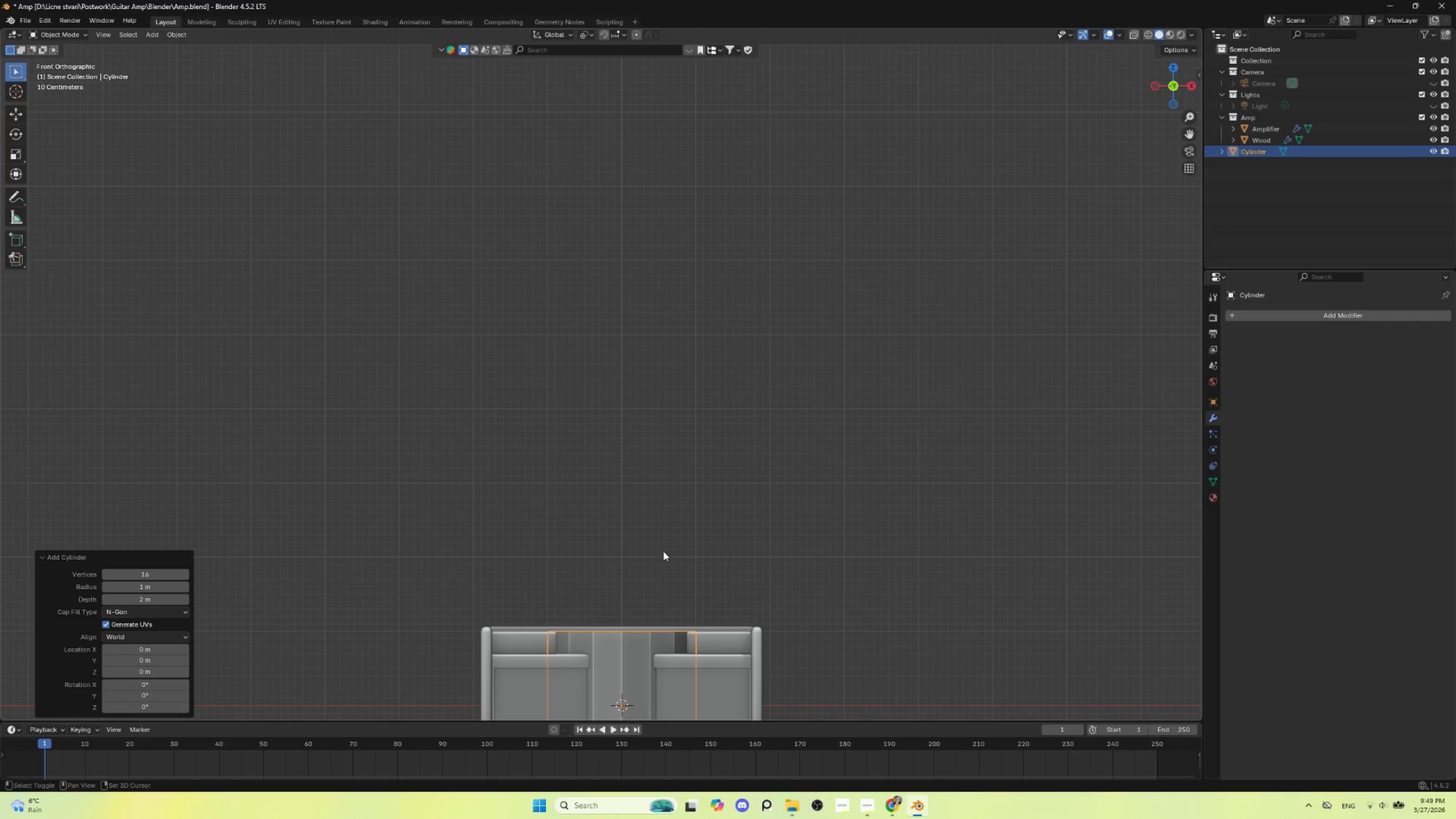 
hold_key(key=ShiftLeft, duration=0.62)
 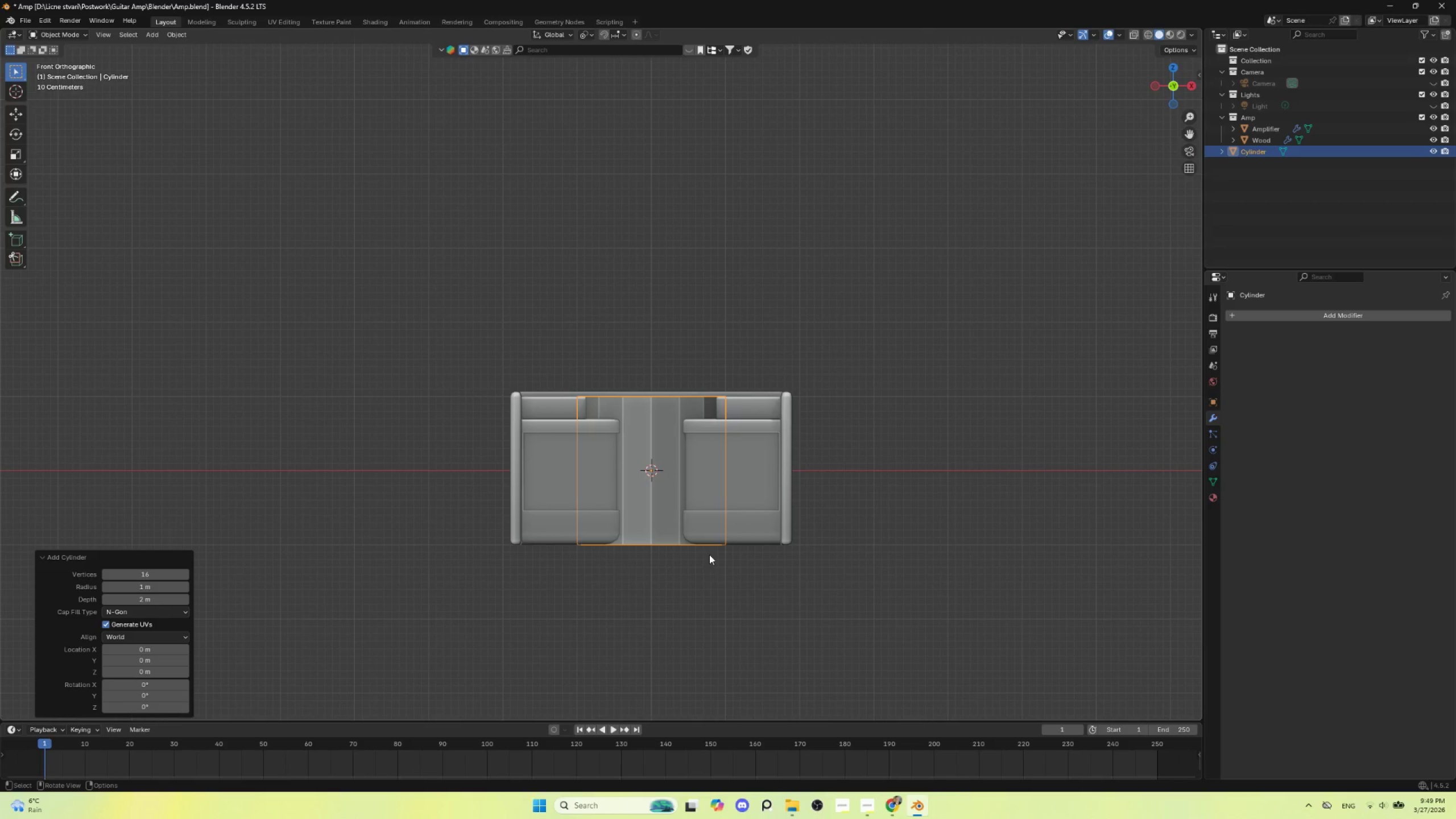 
type(gz)
 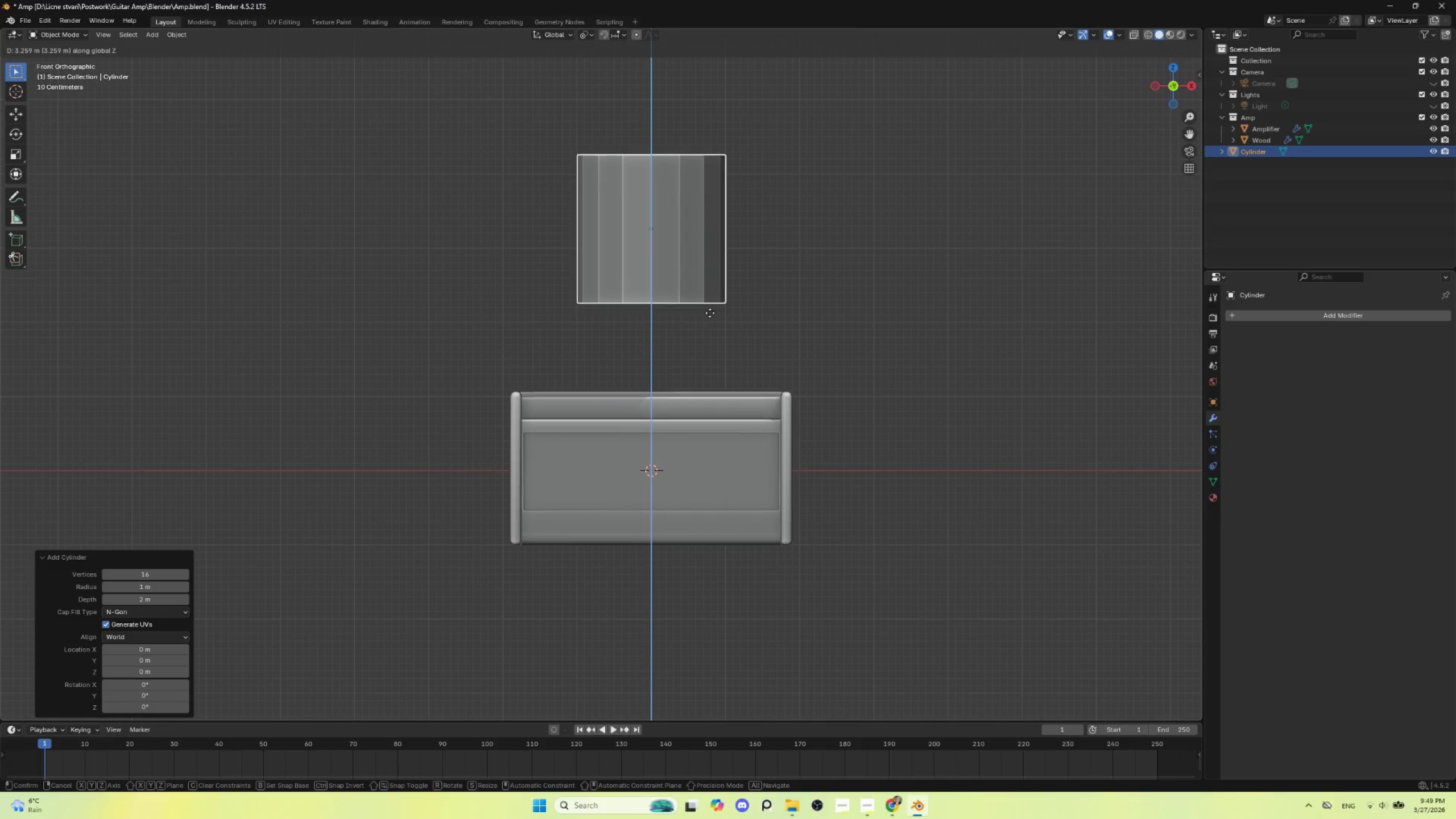 
left_click([710, 313])
 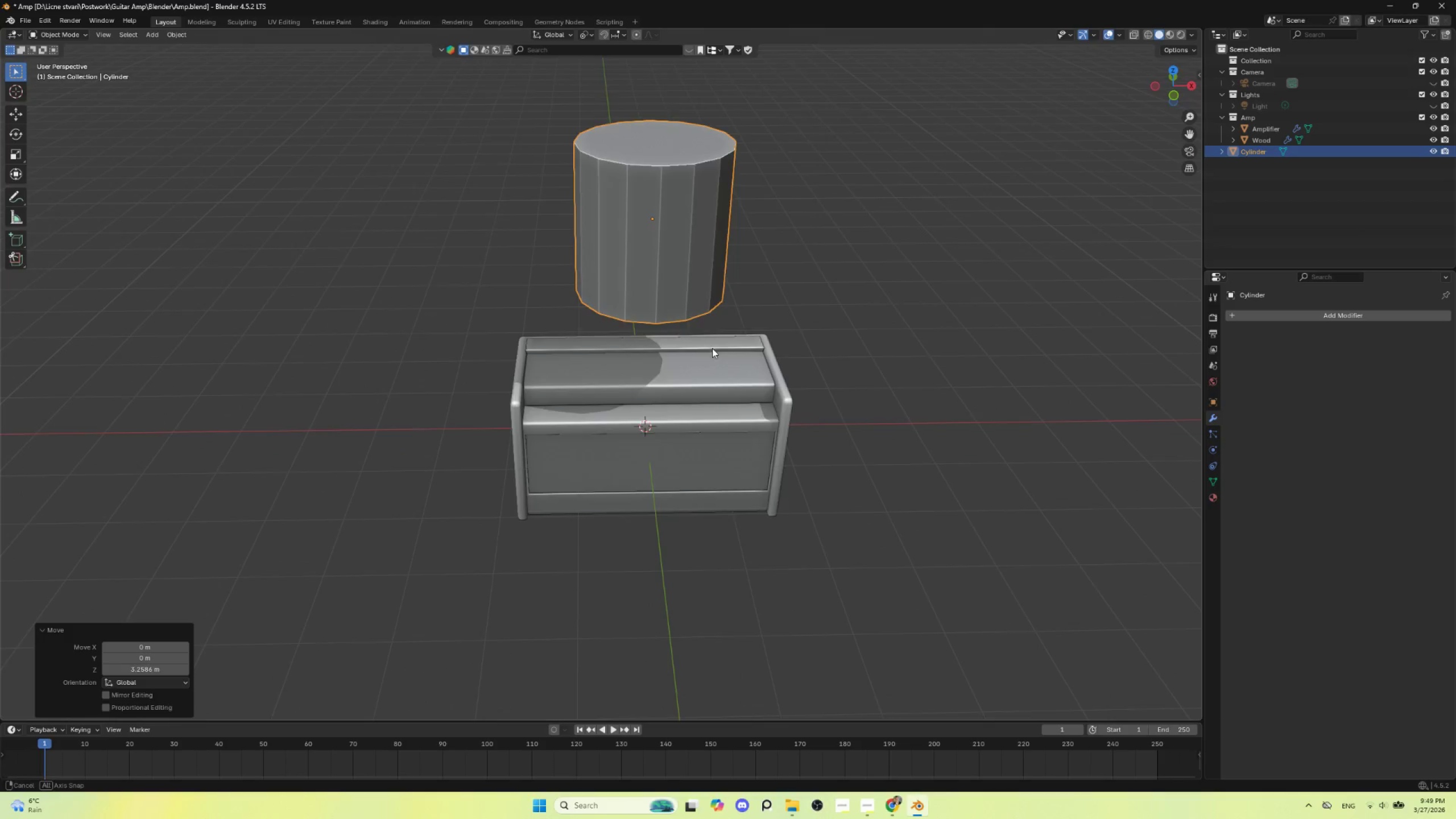 
key(Tab)
 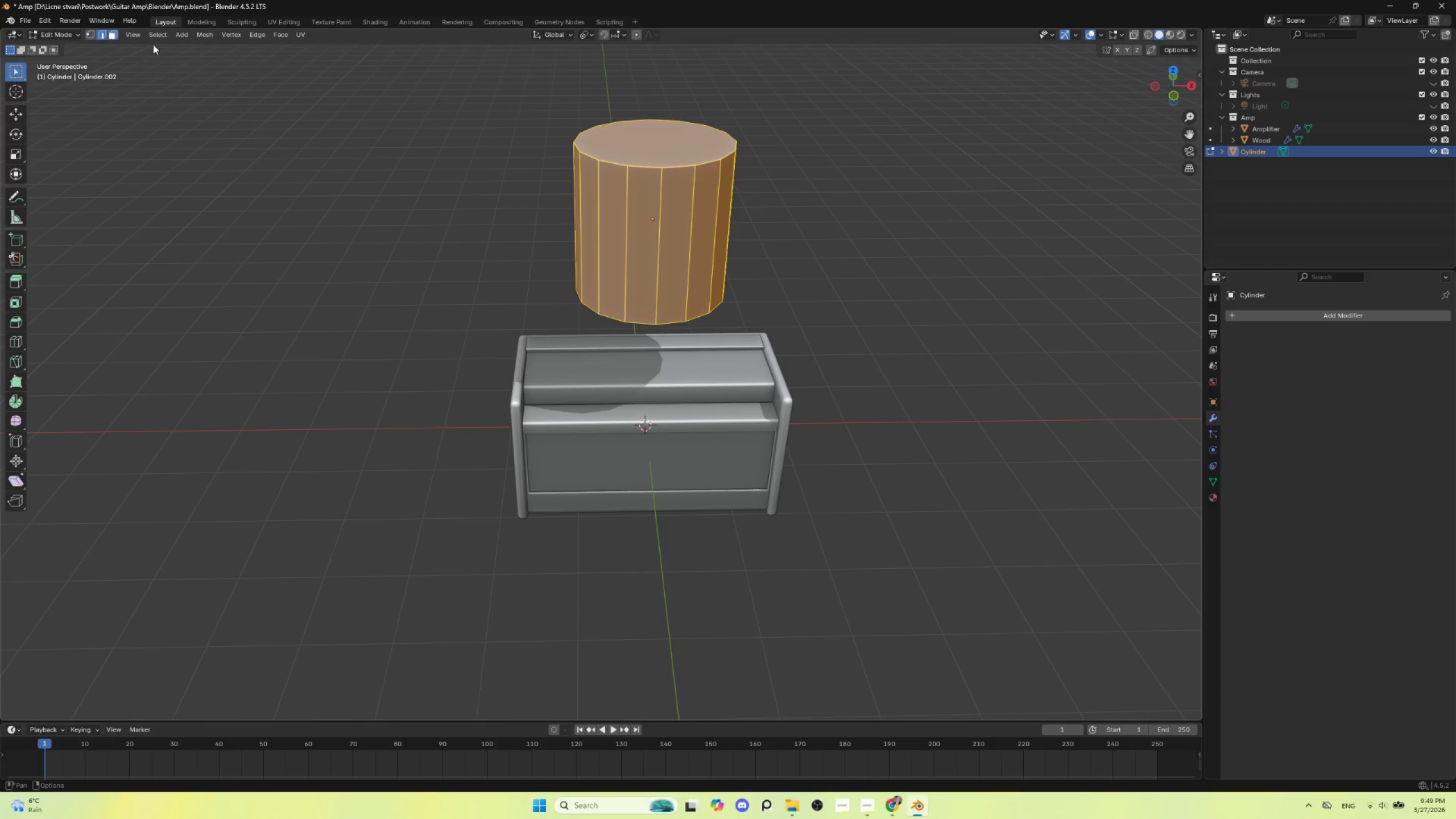 
double_click([671, 155])
 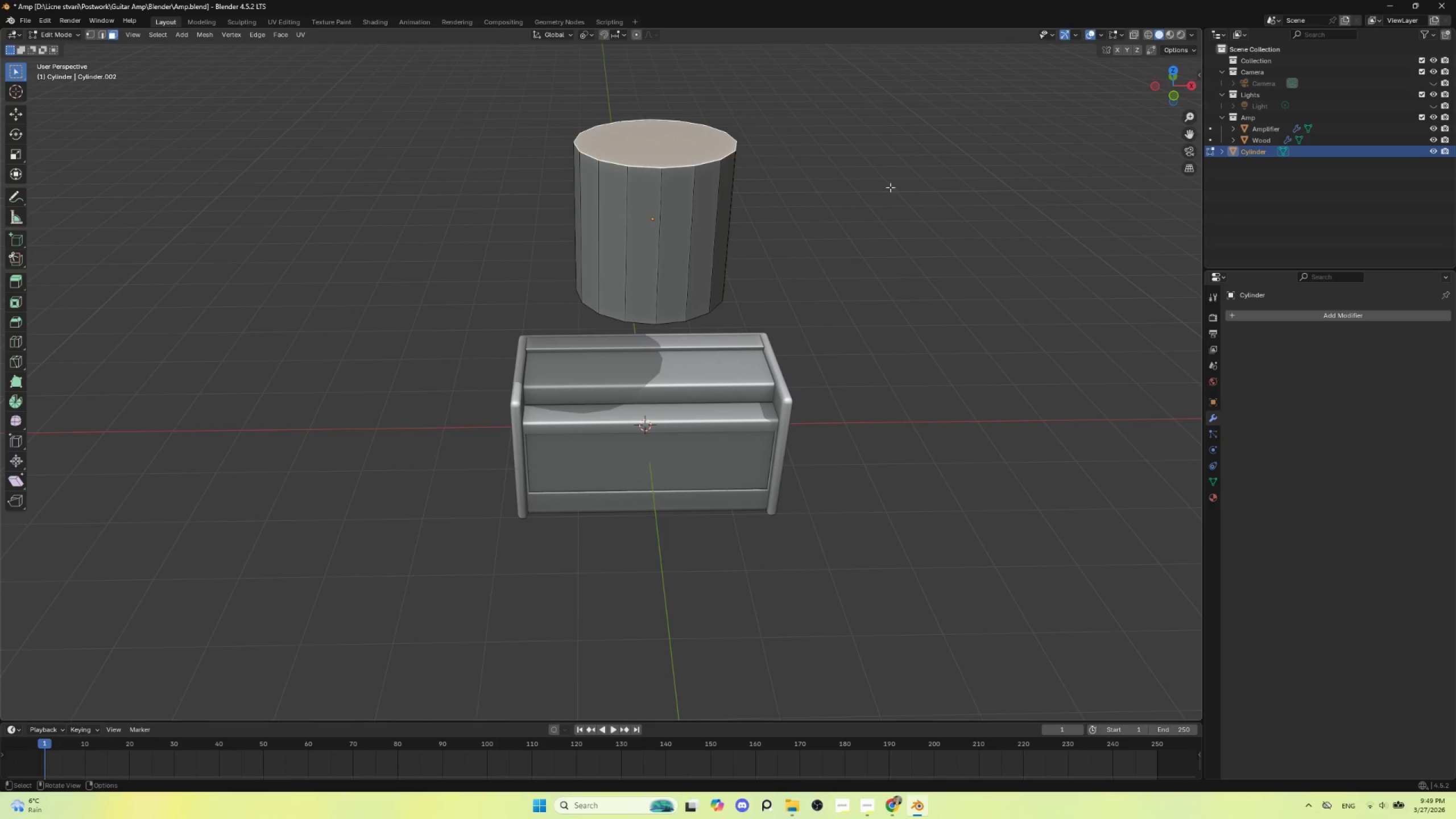 
key(S)
 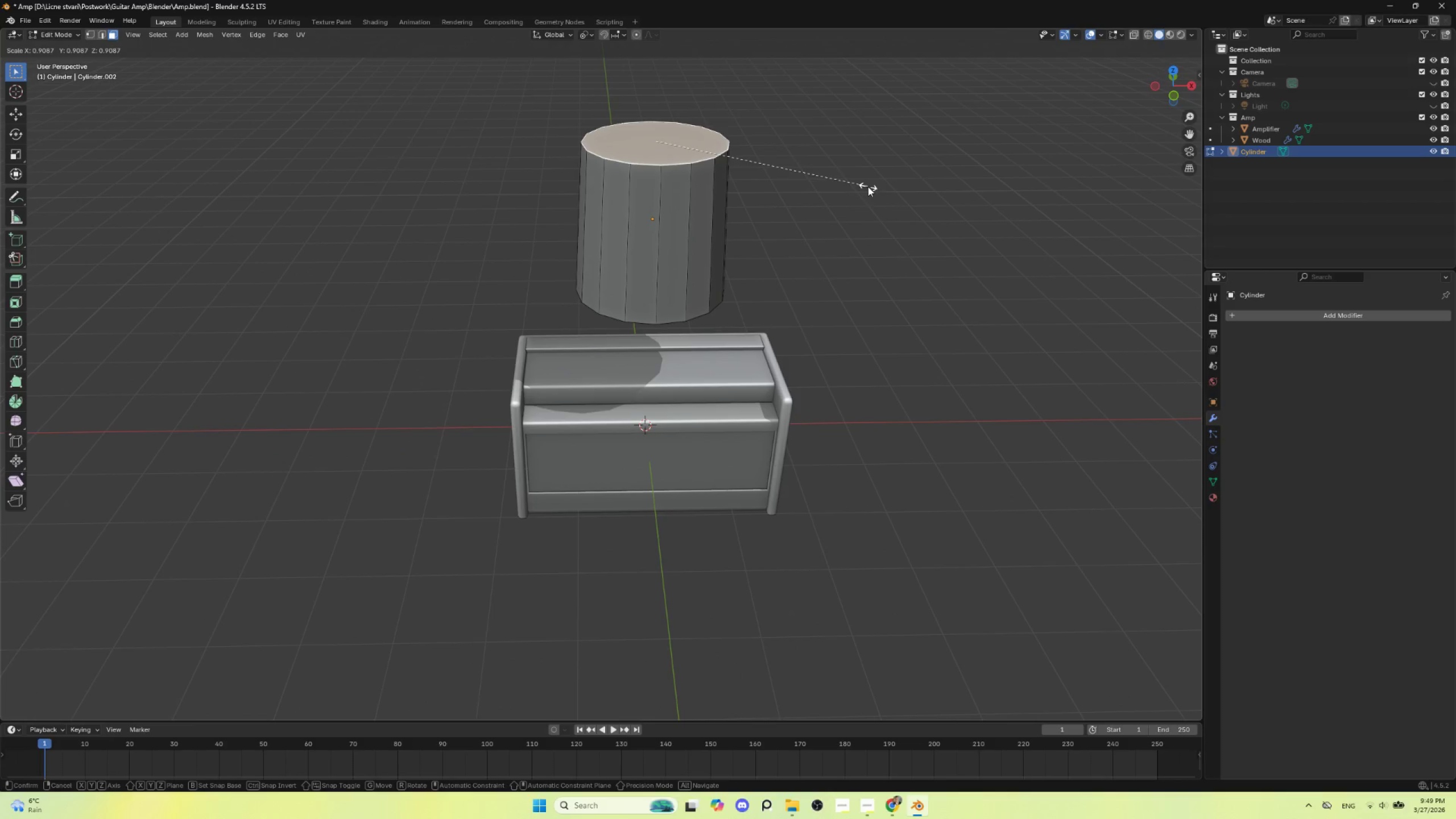 
left_click([868, 187])
 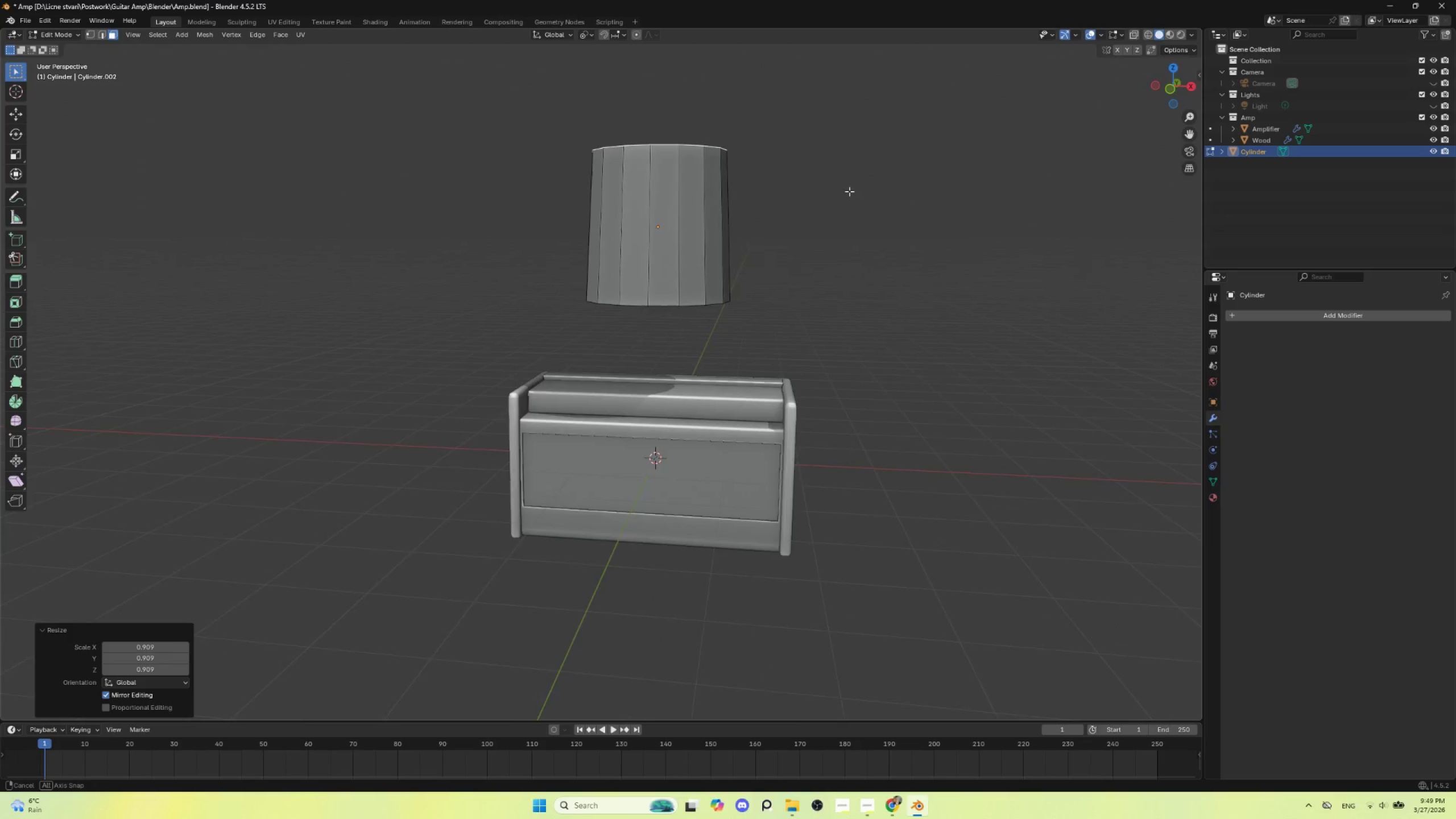 
hold_key(key=AltLeft, duration=0.36)
 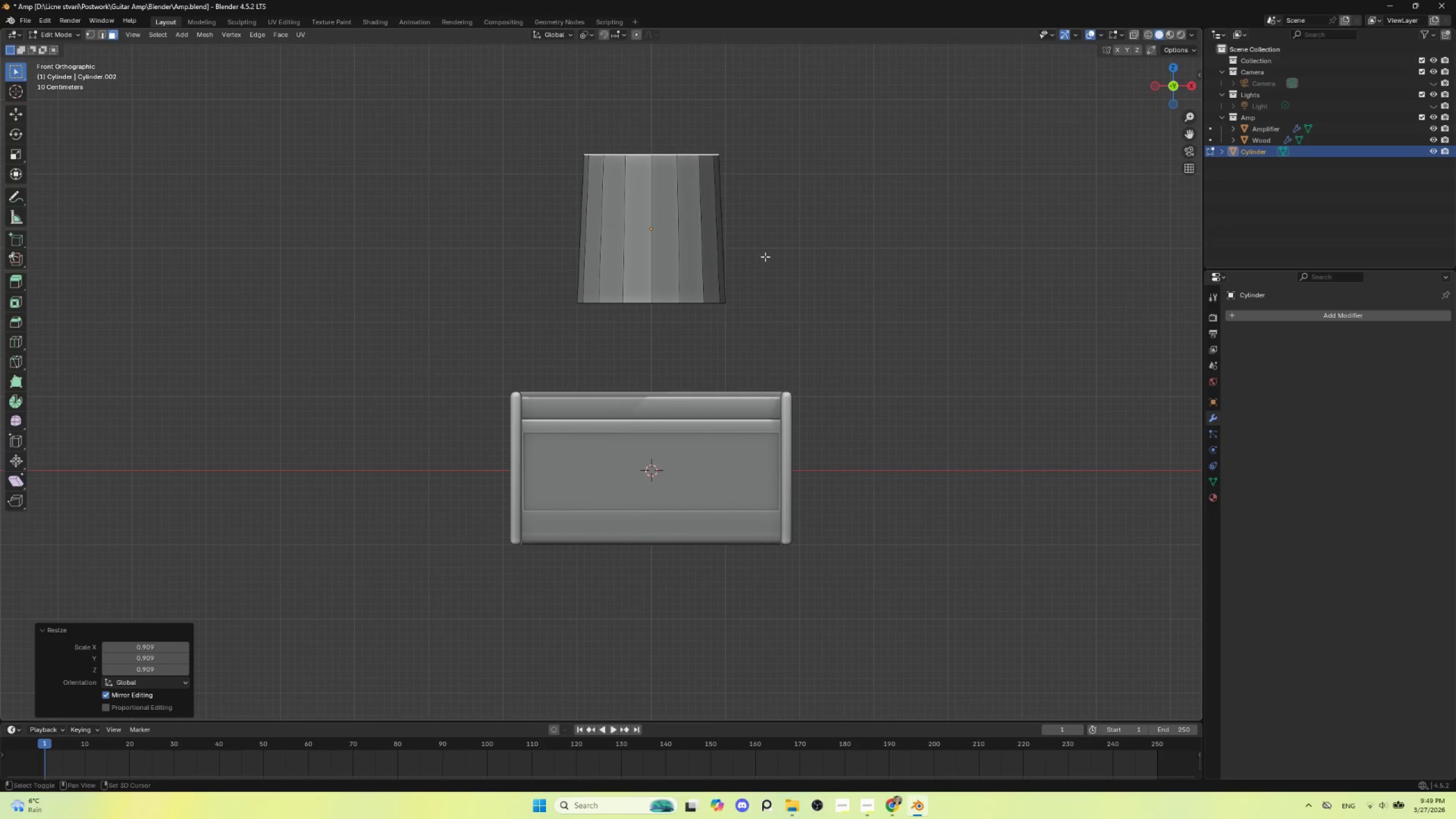 
hold_key(key=ShiftLeft, duration=0.56)
 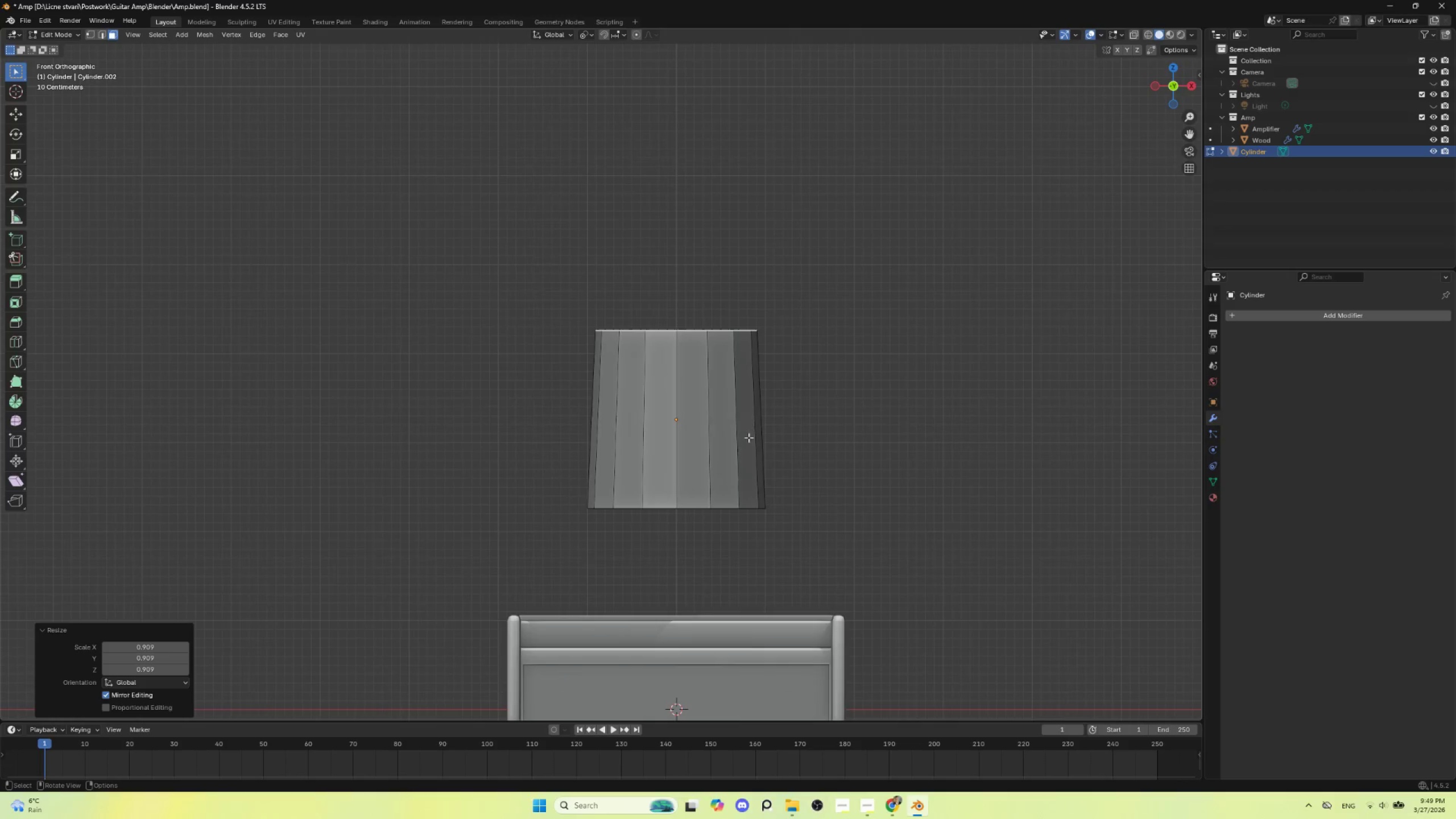 
key(Tab)
 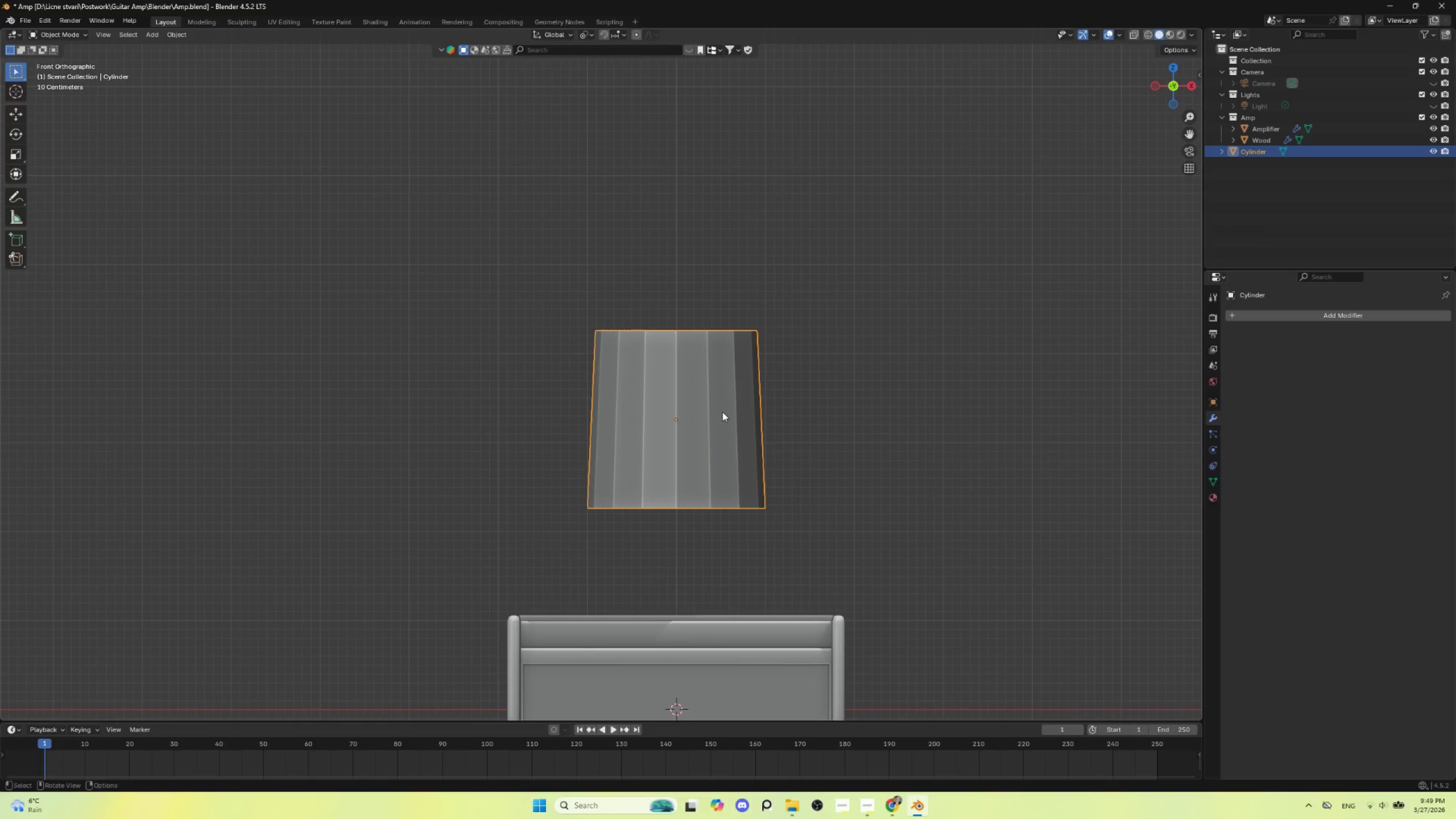 
scroll: coordinate [750, 439], scroll_direction: up, amount: 1.0
 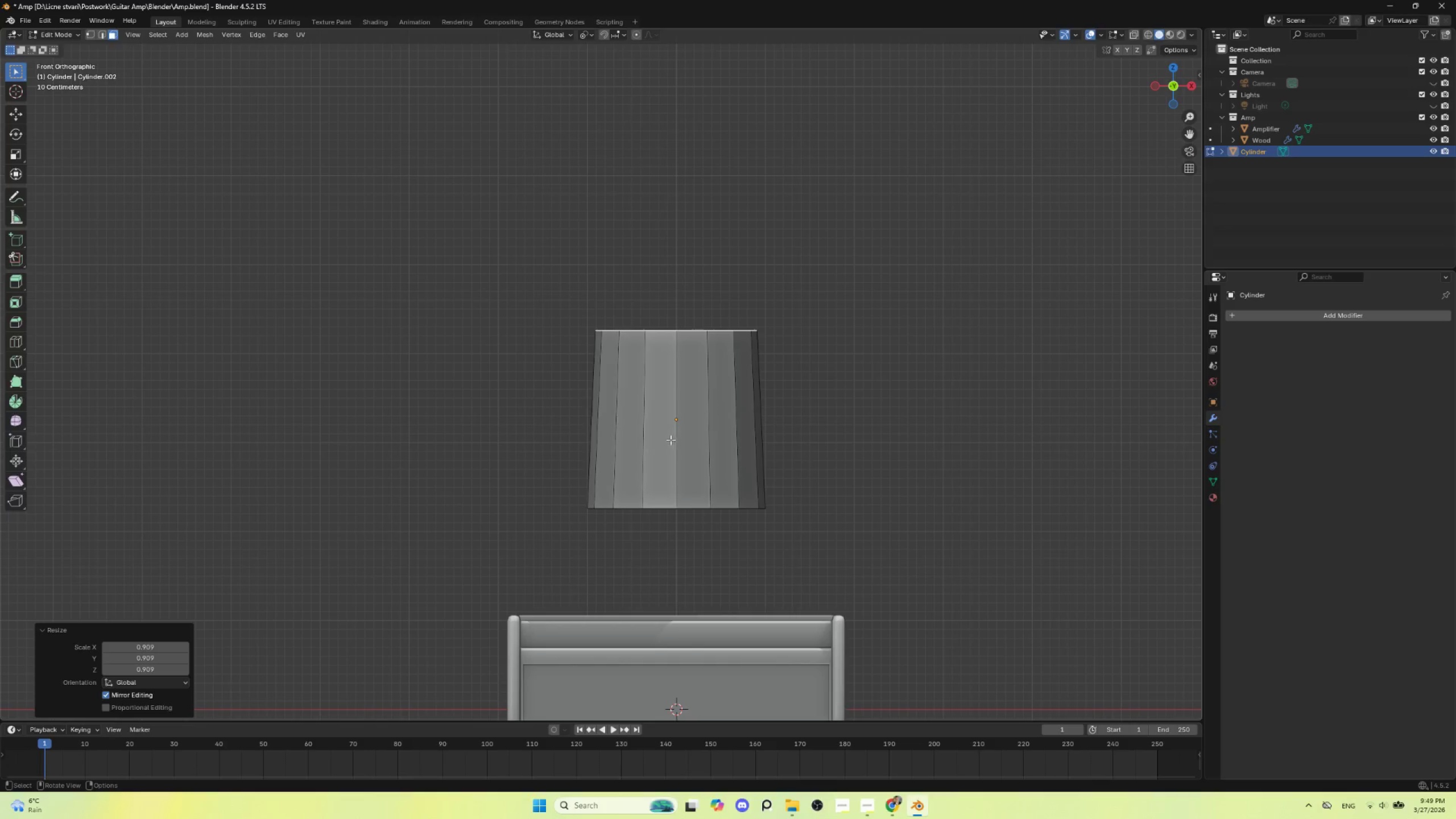 
key(Tab)
 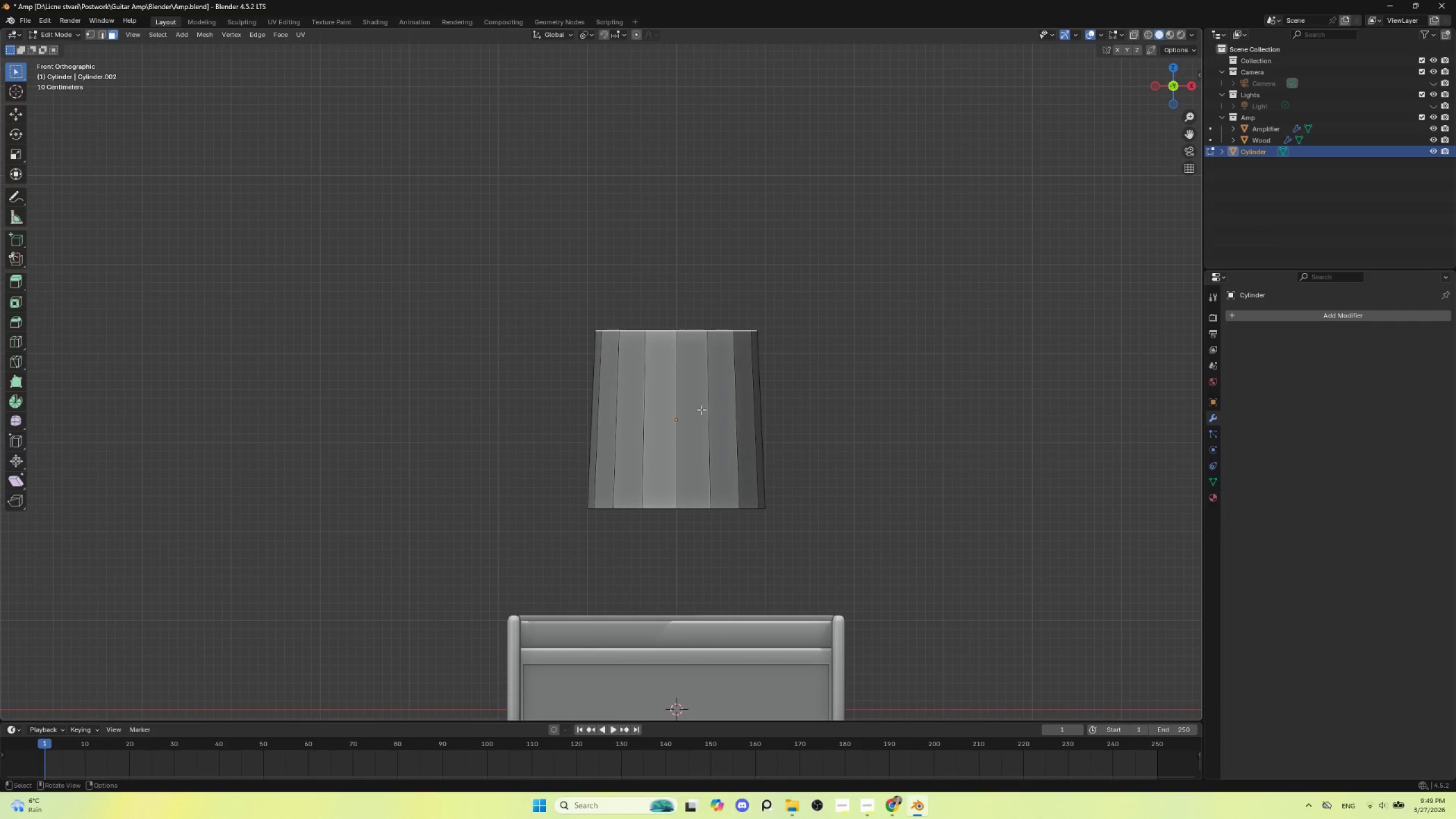 
hold_key(key=ControlLeft, duration=1.5)
 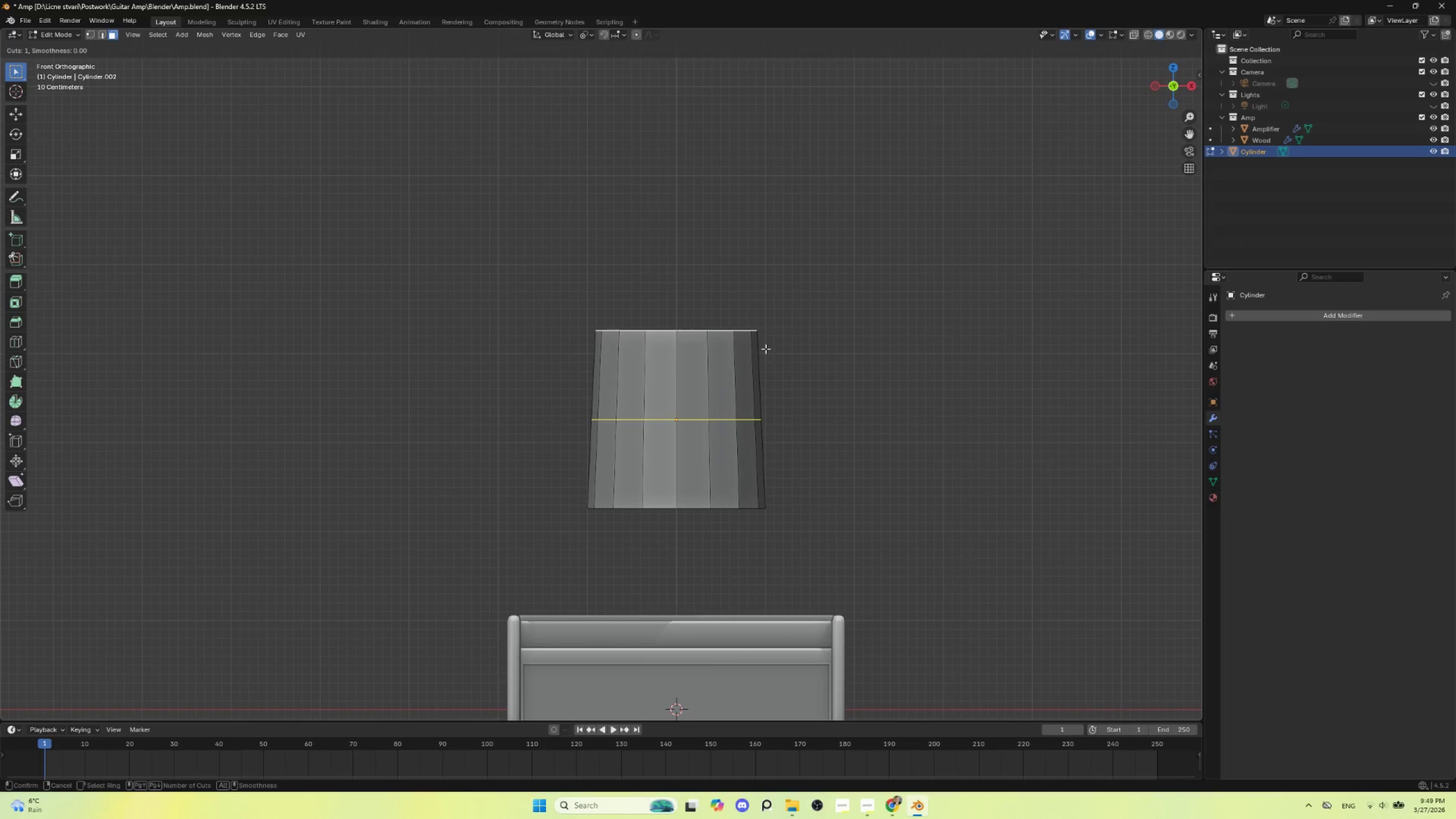 
key(Control+ControlLeft)
 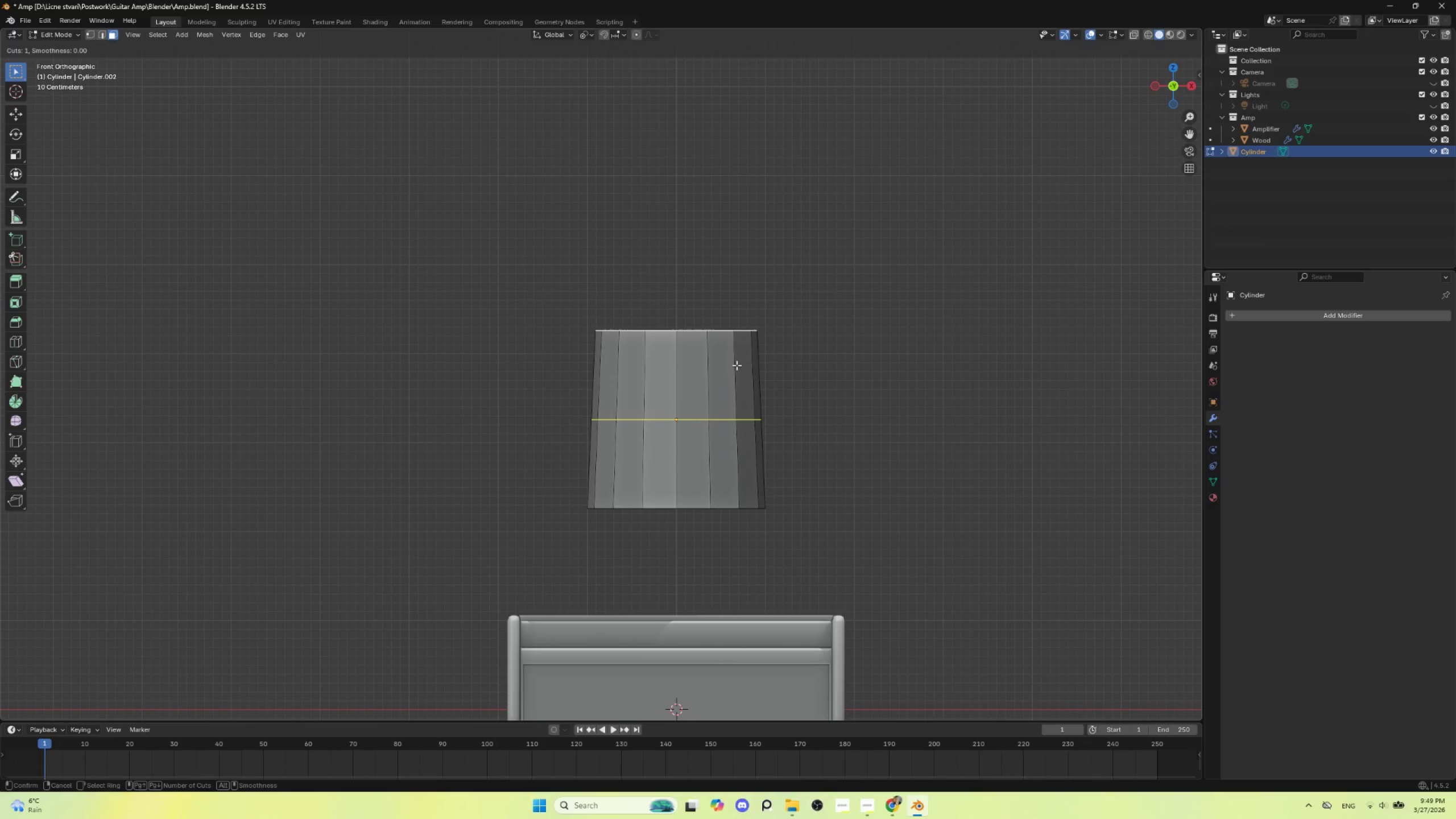 
key(Control+ControlLeft)
 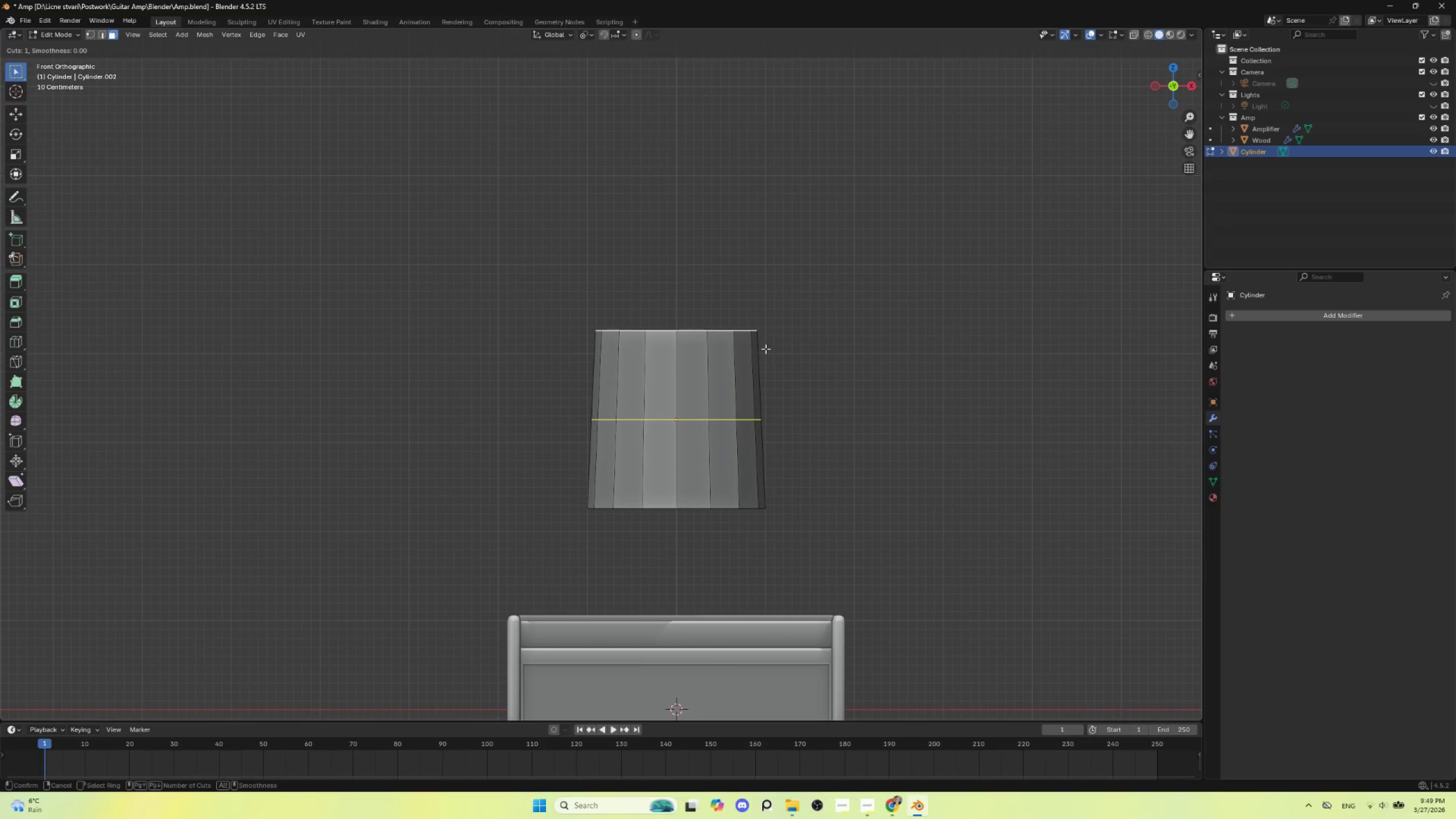 
key(Control+R)
 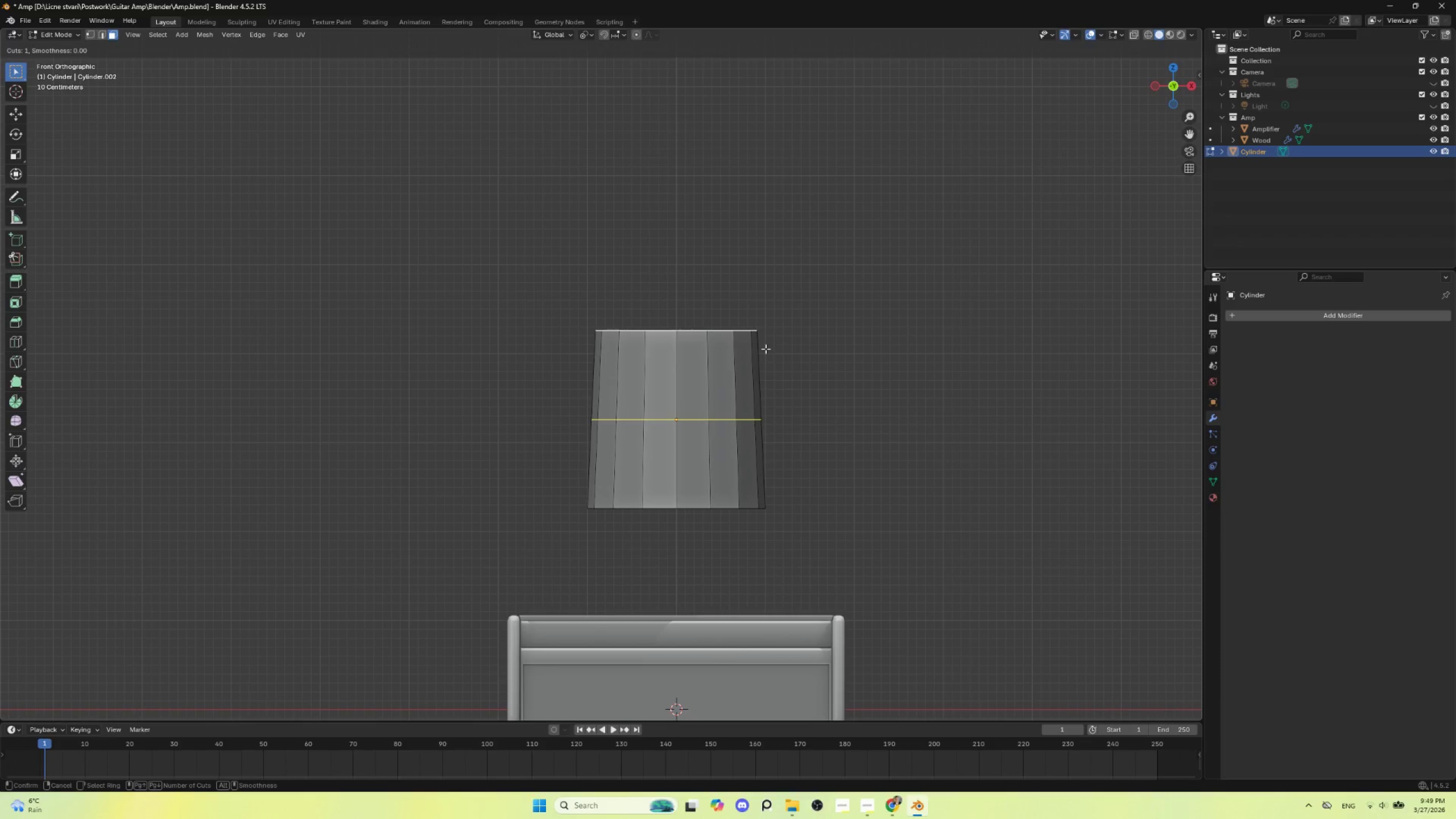 
left_click([766, 349])
 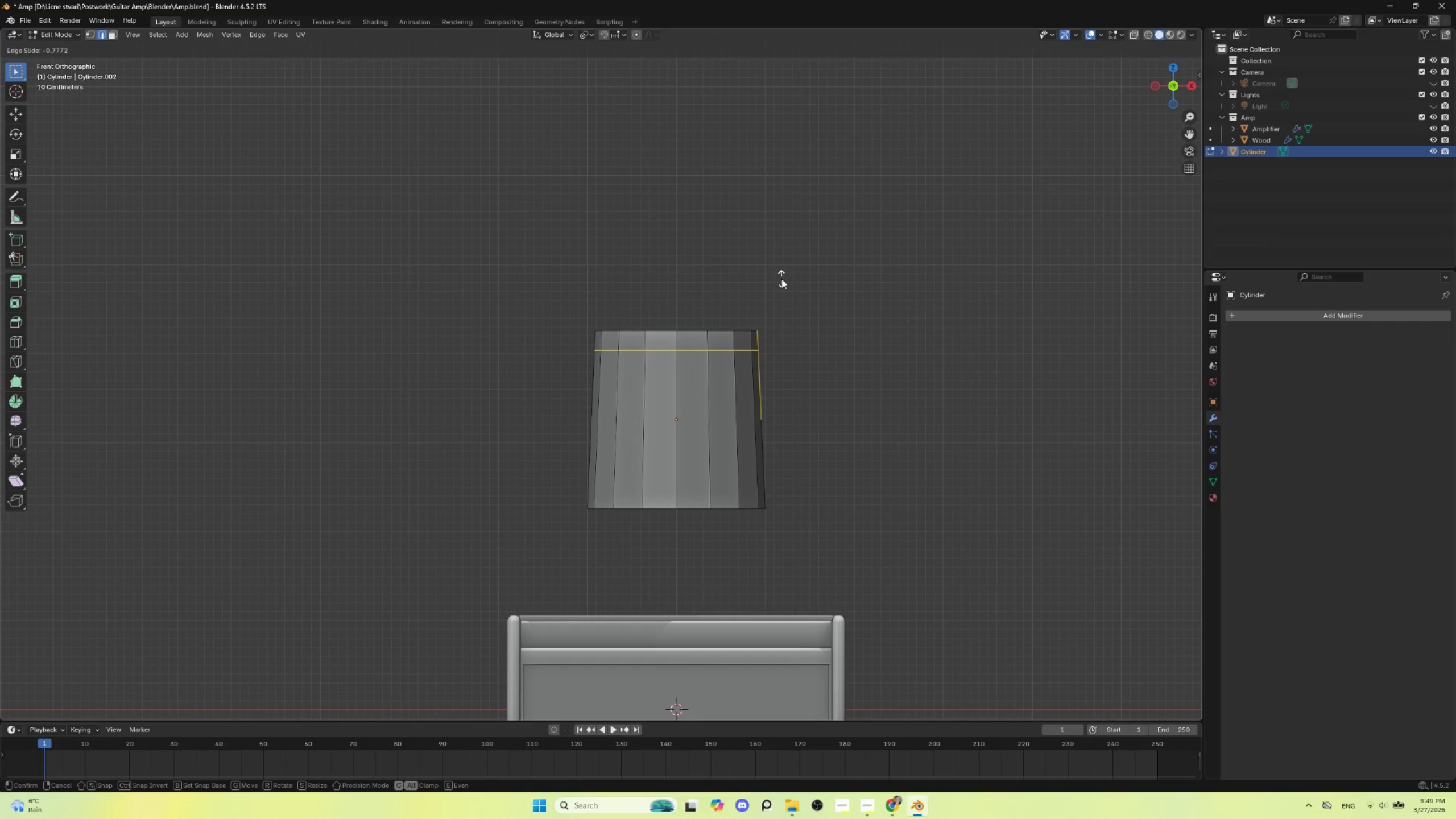 
left_click([781, 279])
 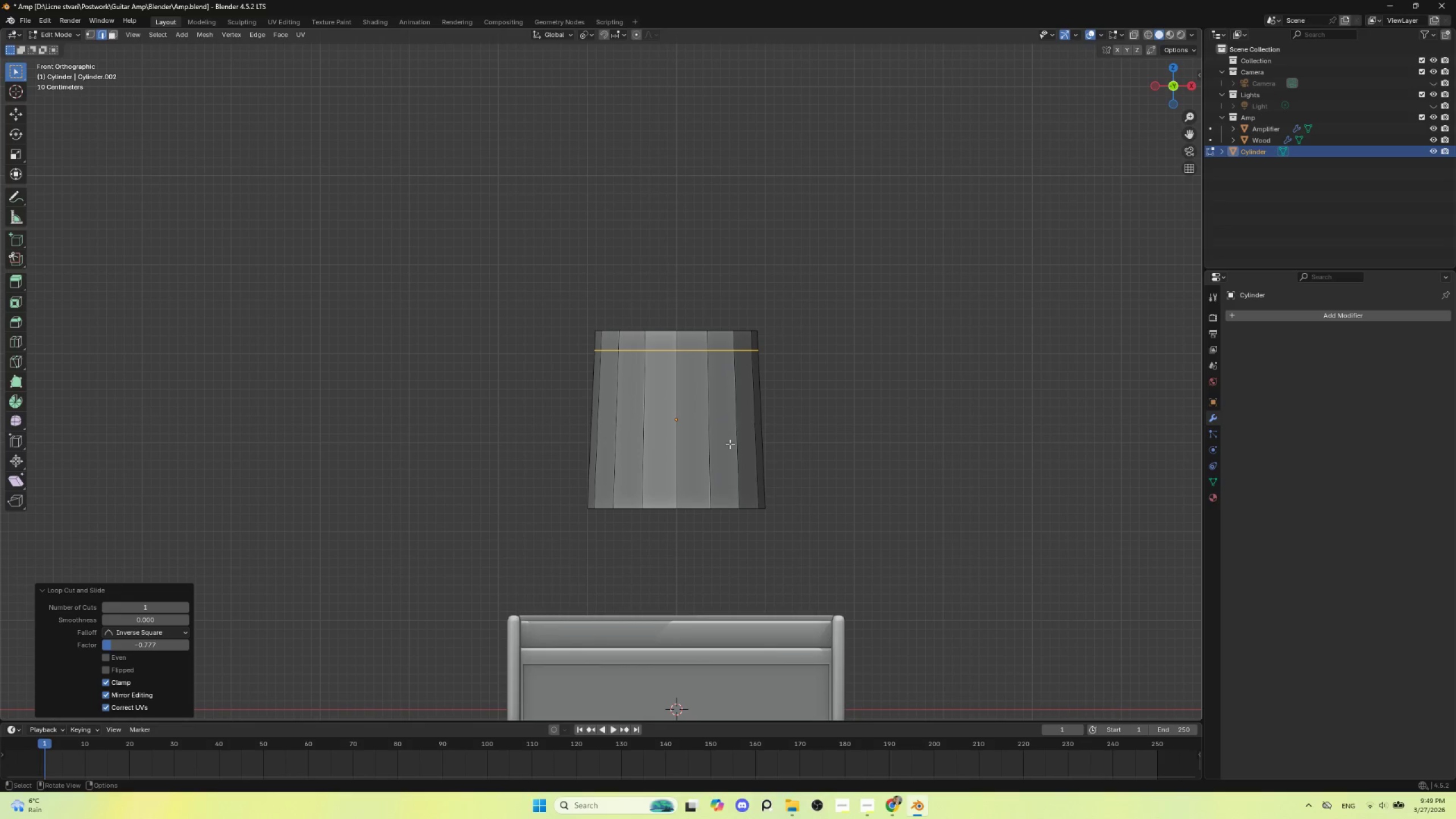 
key(Control+R)
 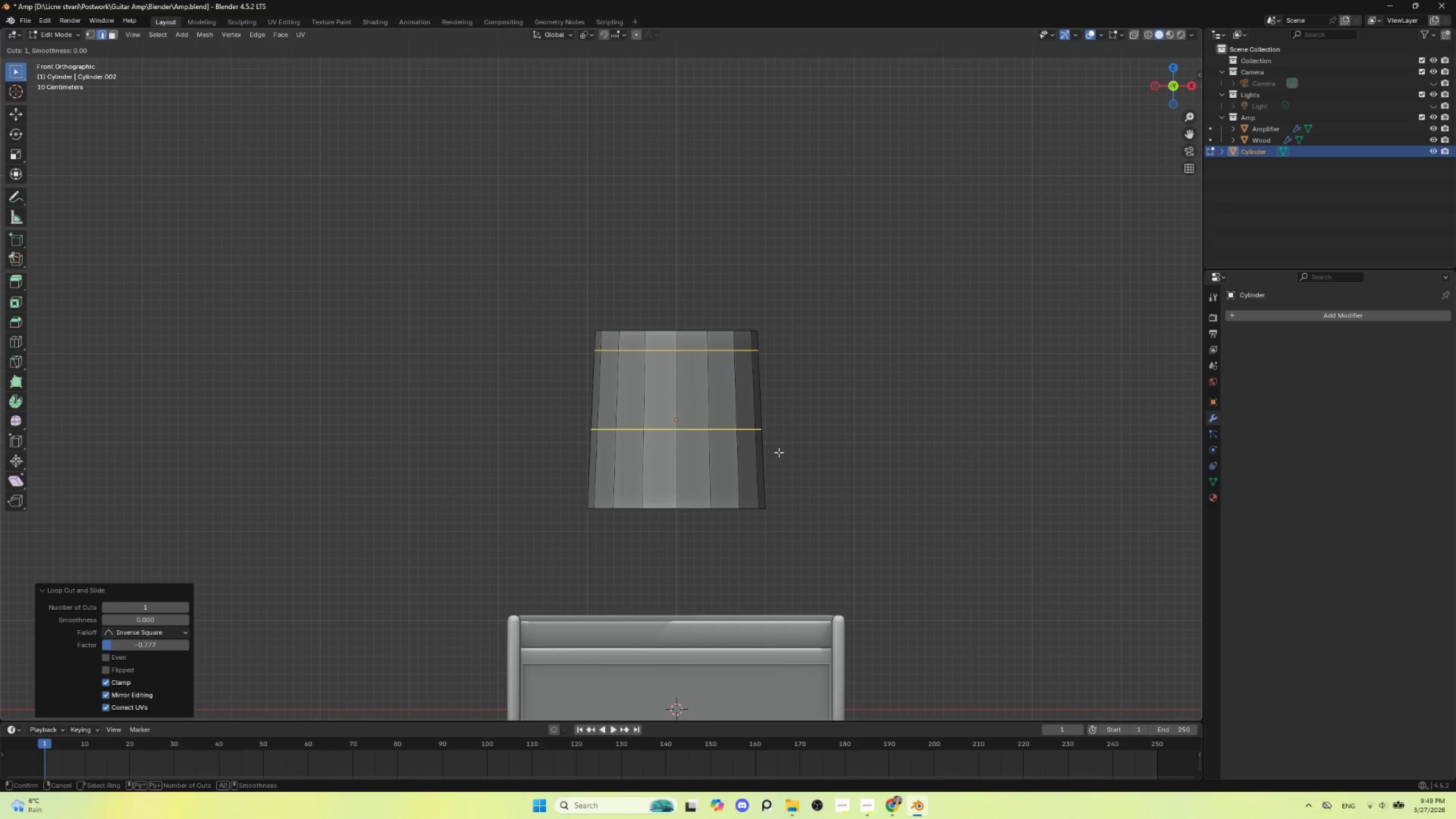 
left_click([779, 452])
 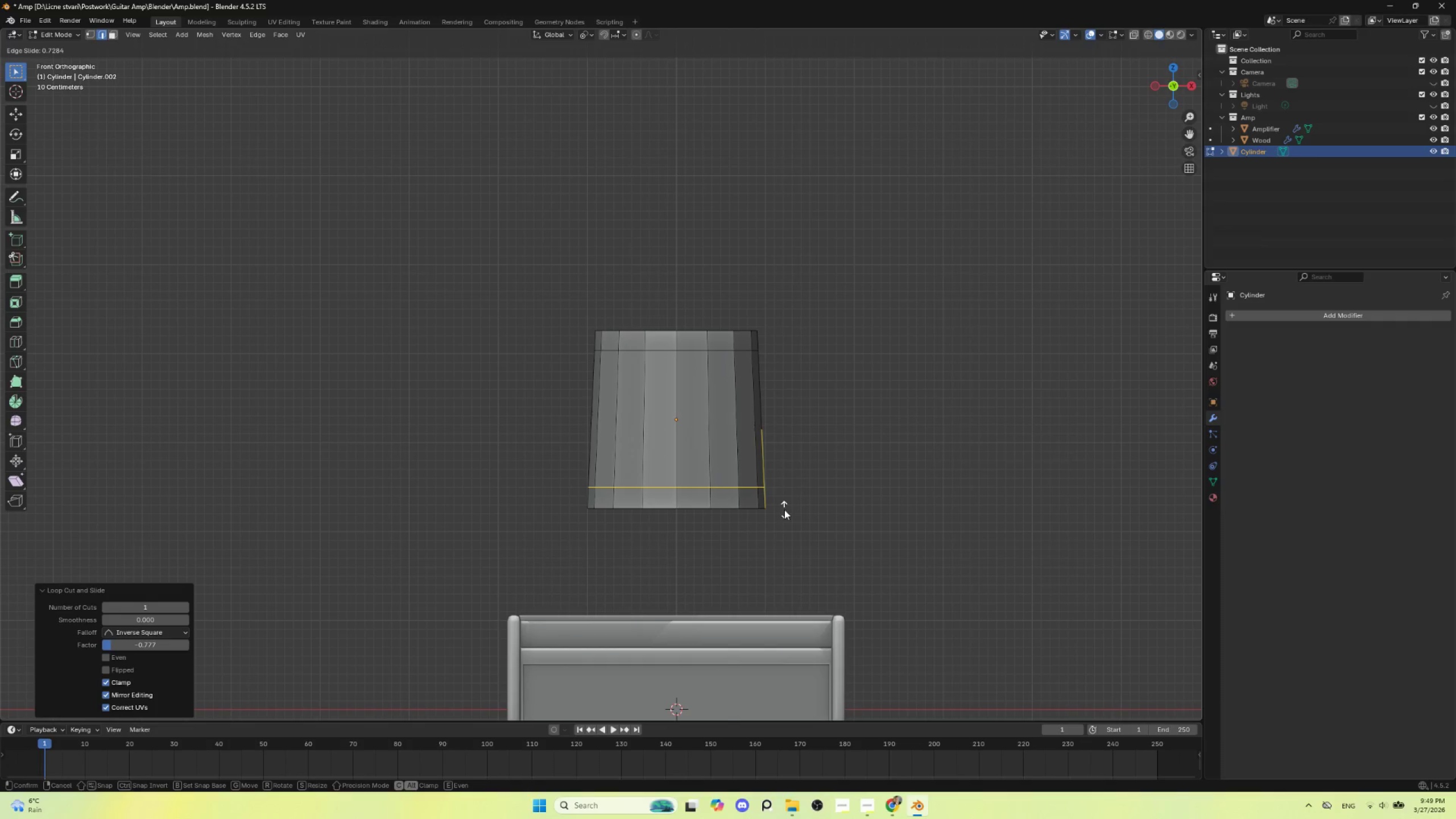 
left_click([784, 510])
 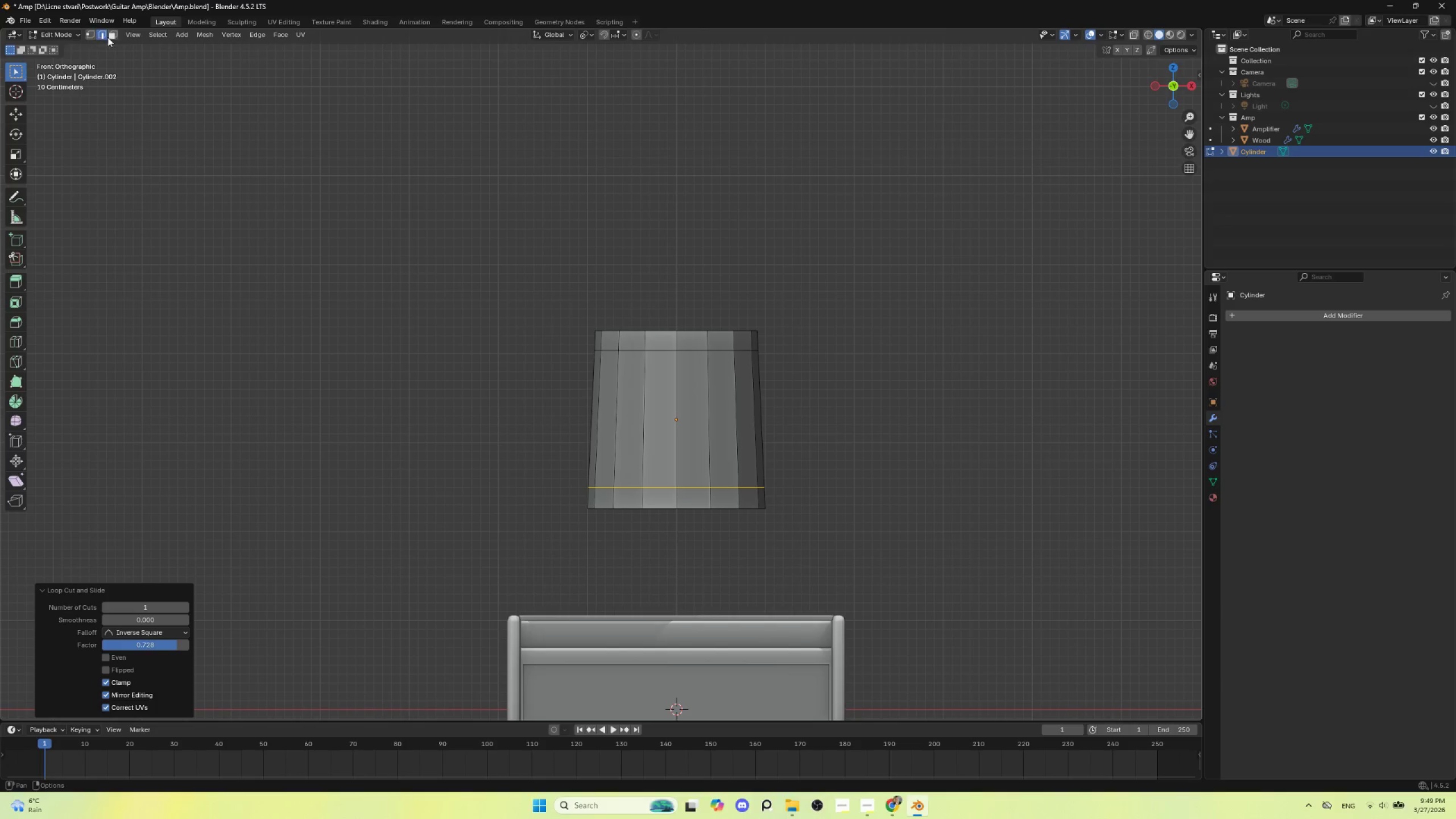 
left_click([112, 36])
 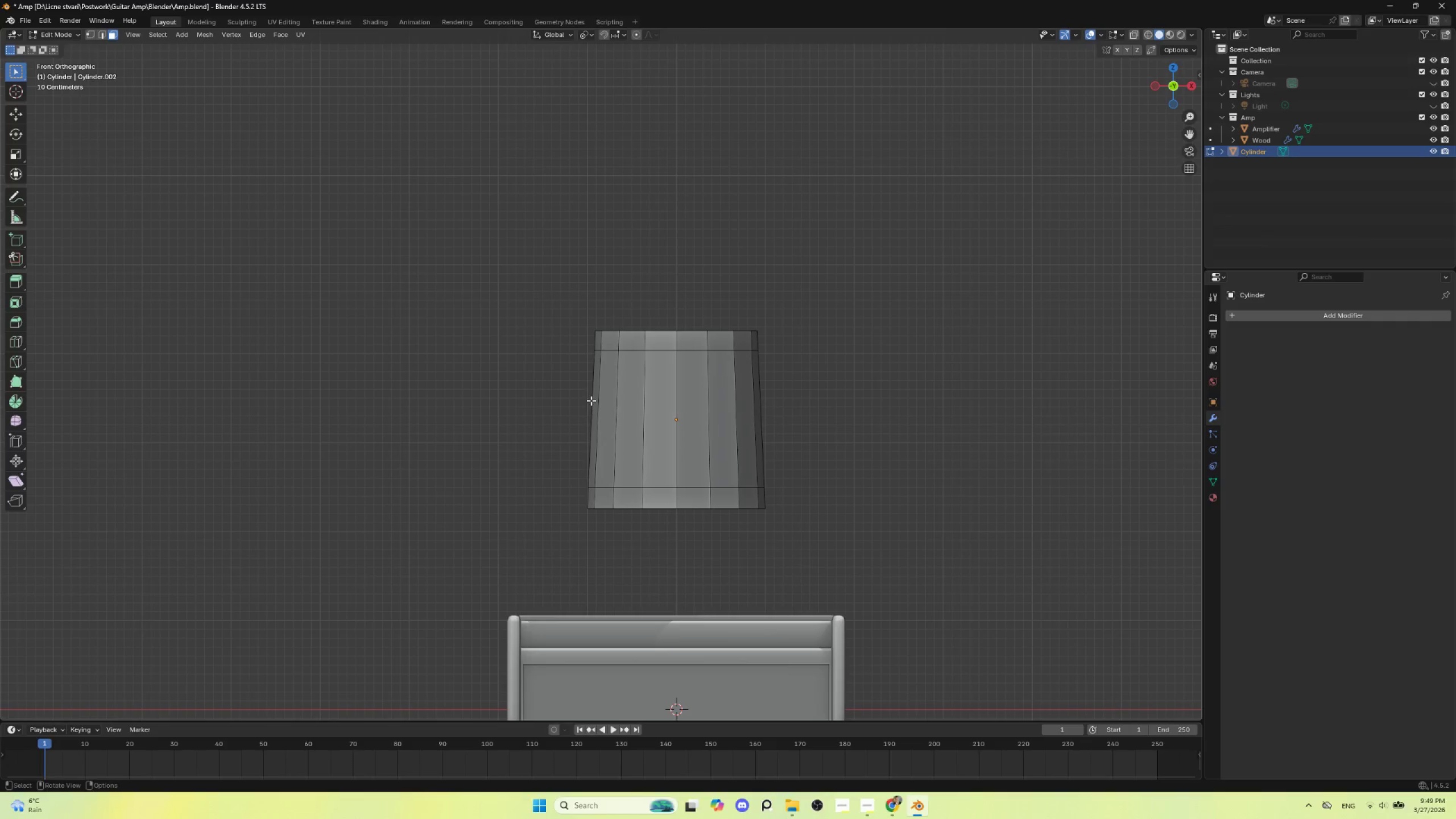 
hold_key(key=AltLeft, duration=0.98)
left_click([670, 404])
 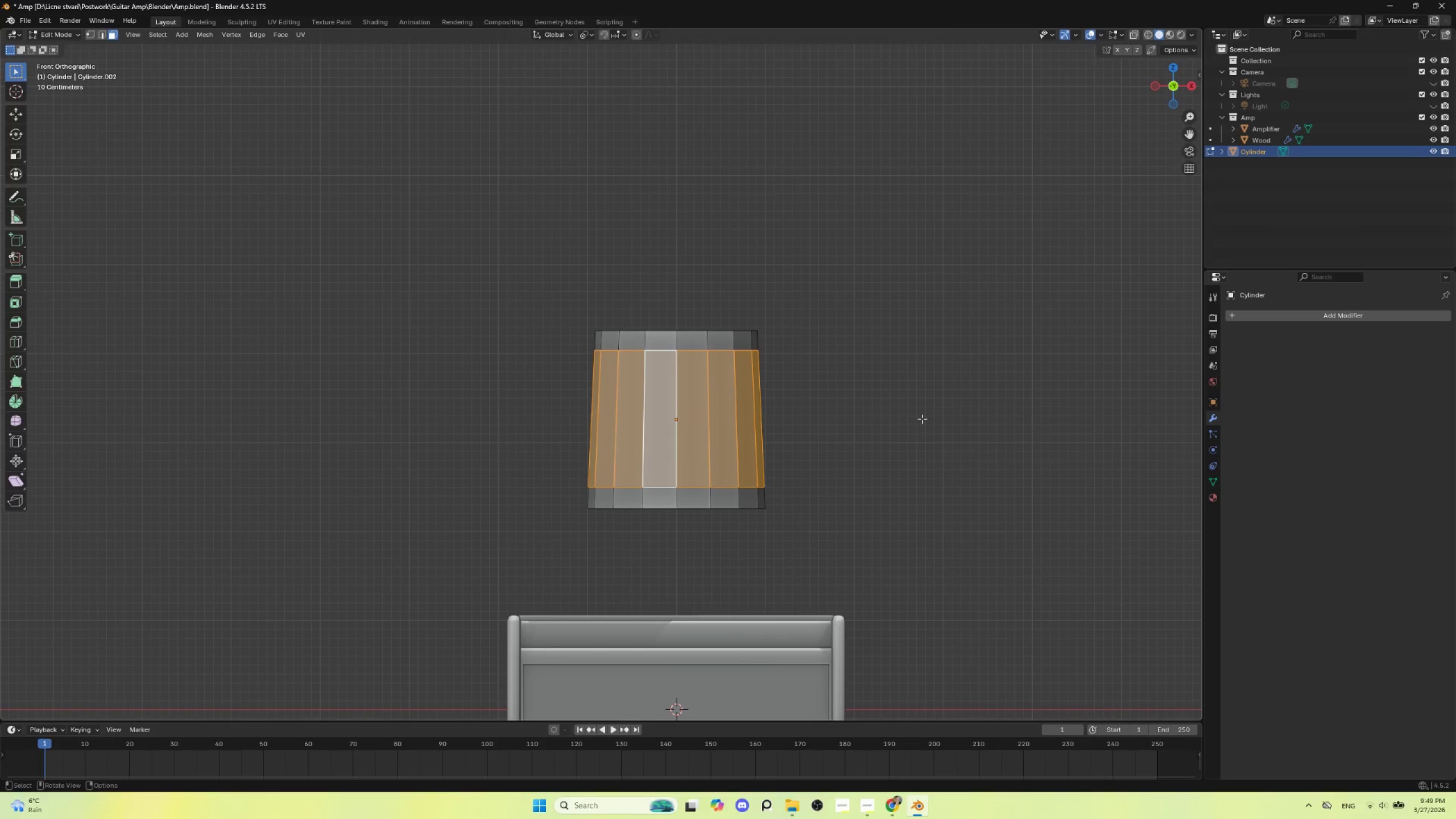 
key(I)
 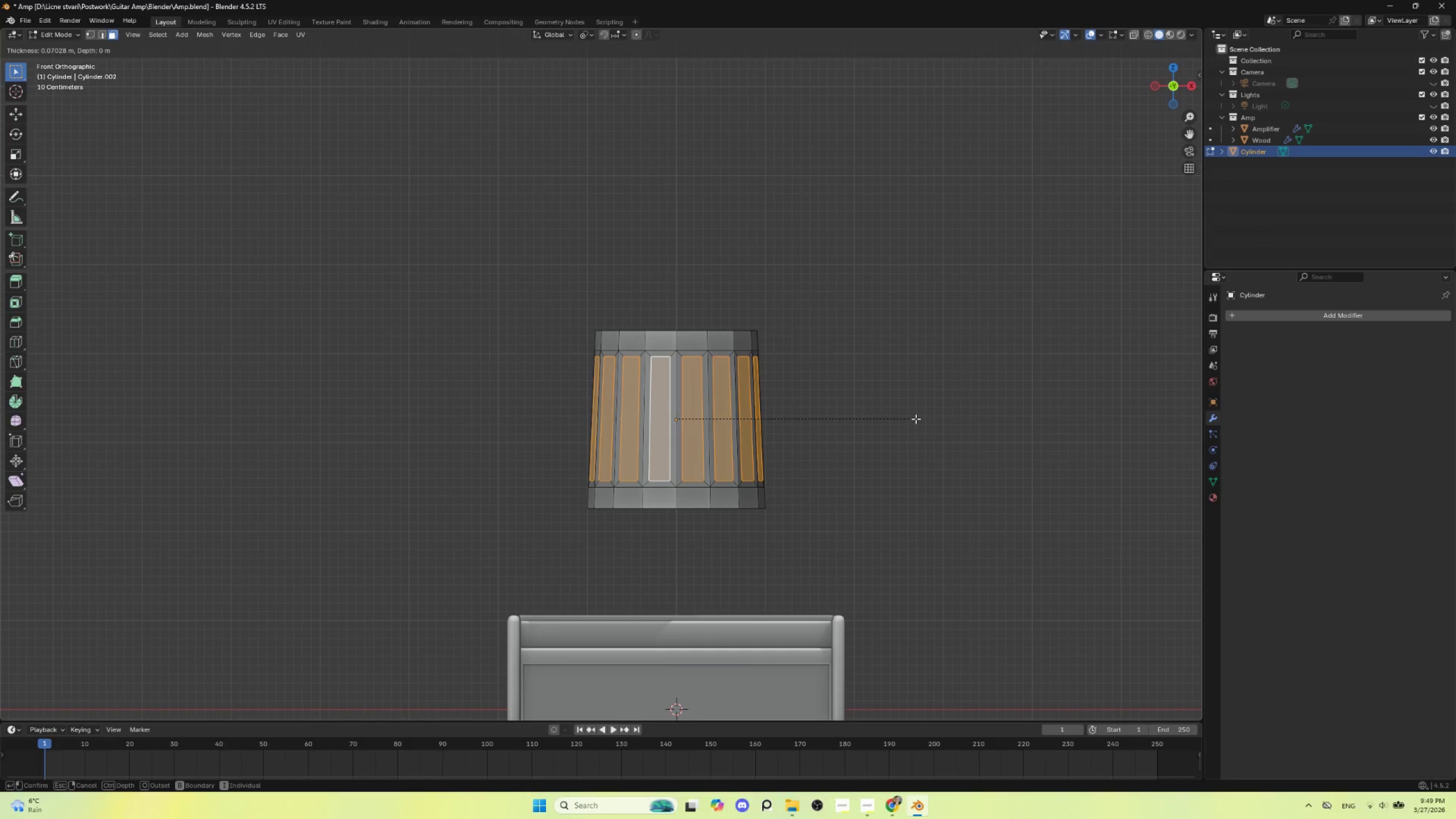 
left_click([916, 419])
 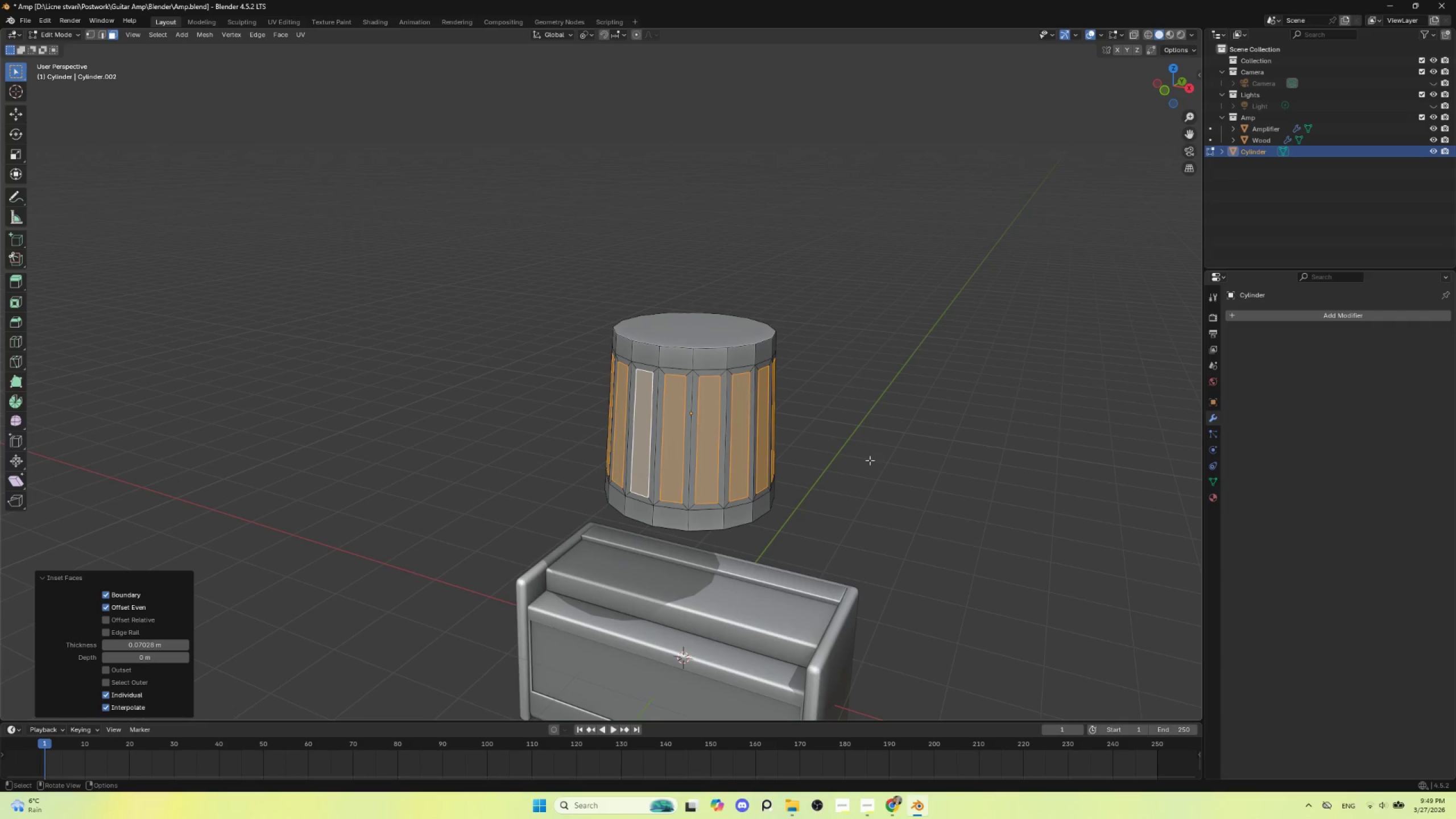 
key(I)
 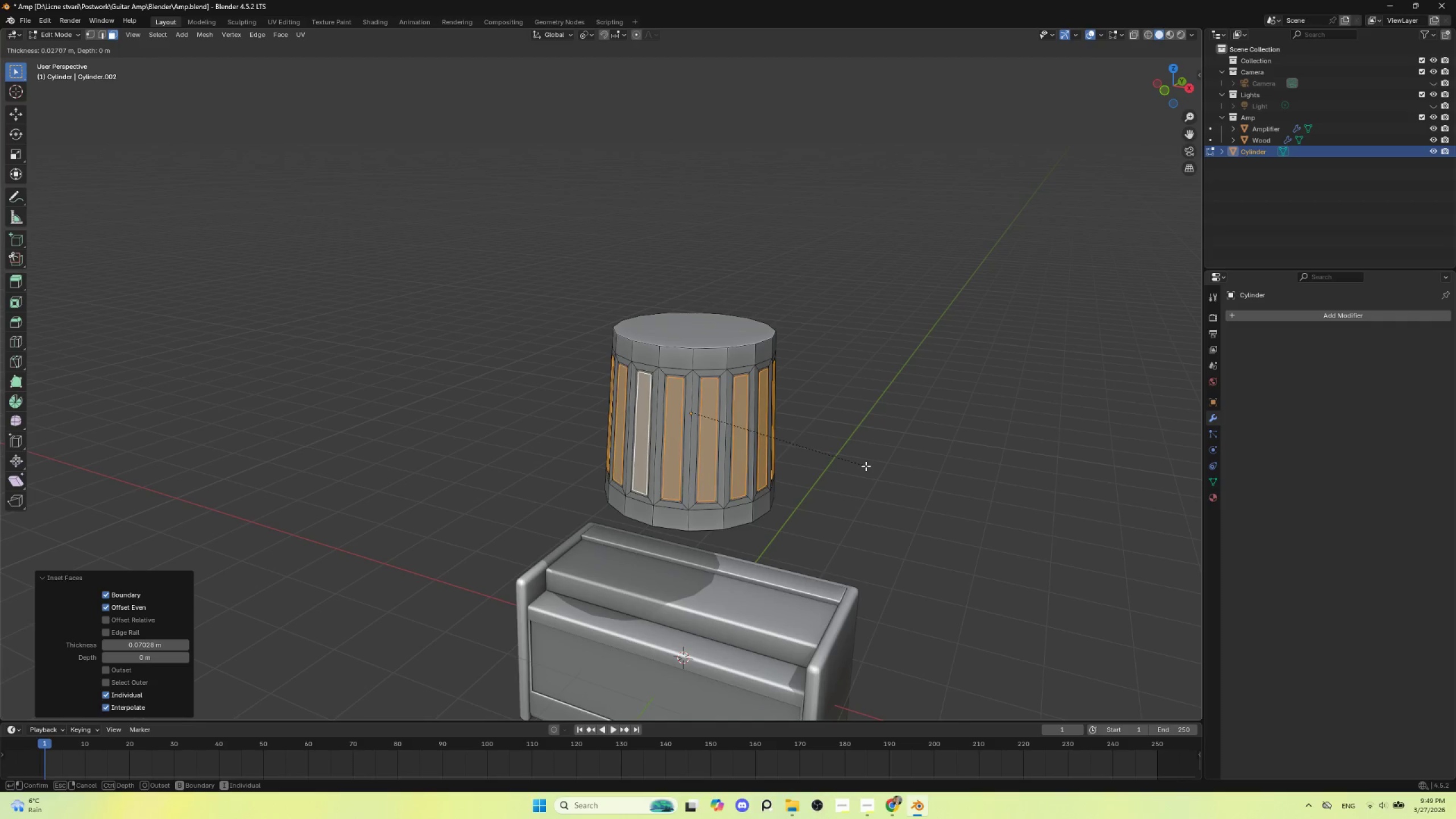 
left_click([866, 466])
 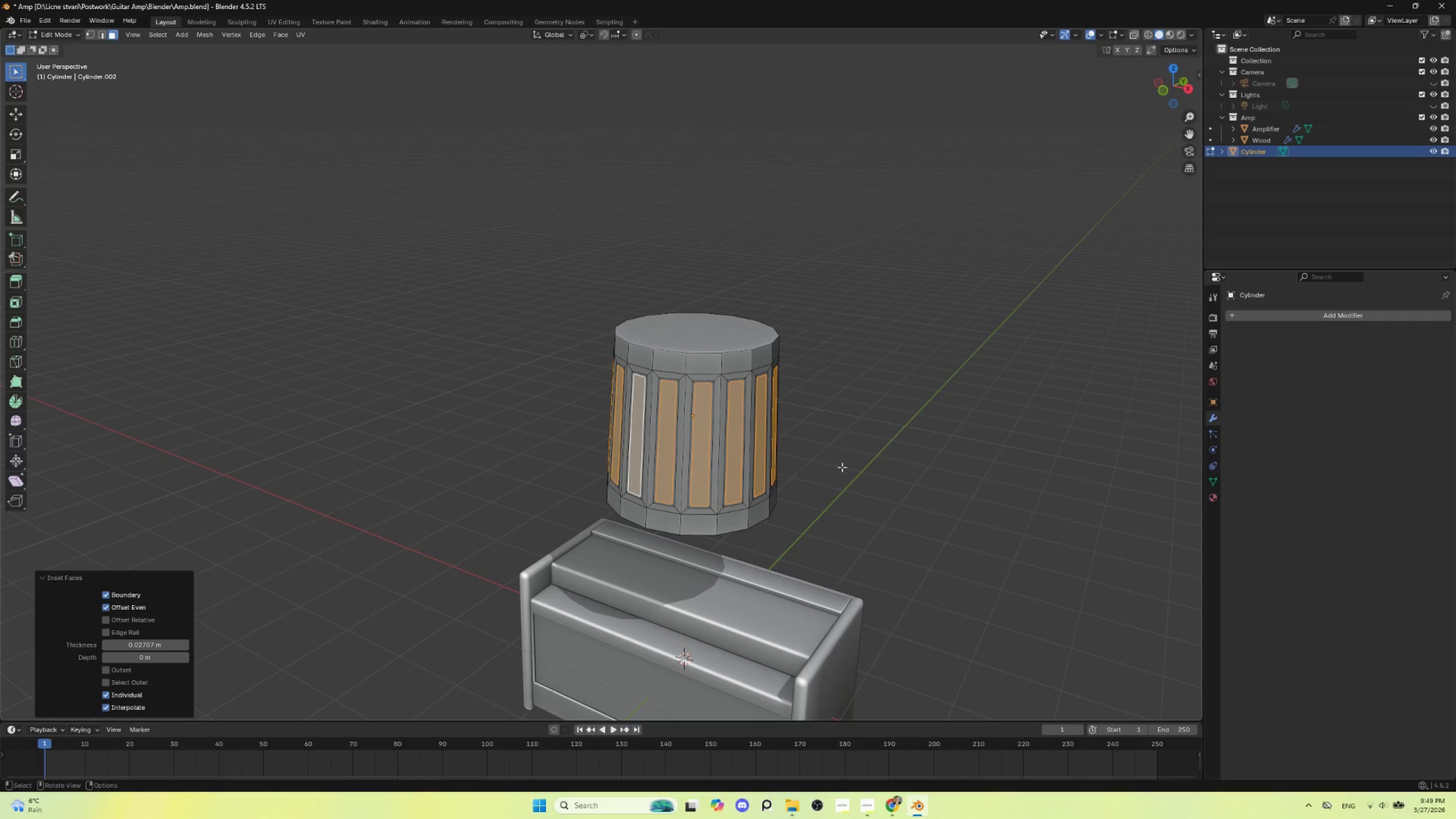 
key(E)
 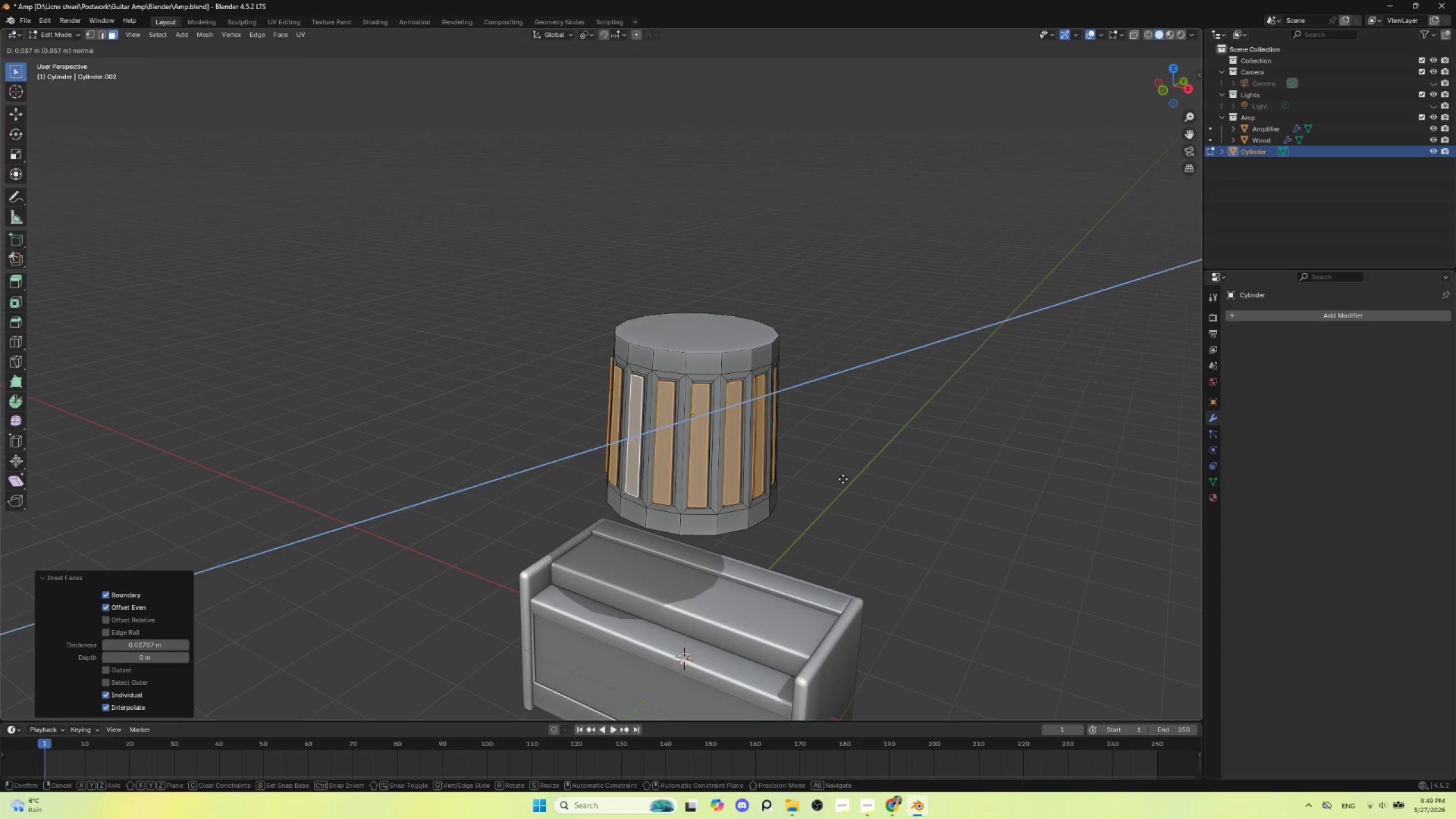 
key(Escape)
 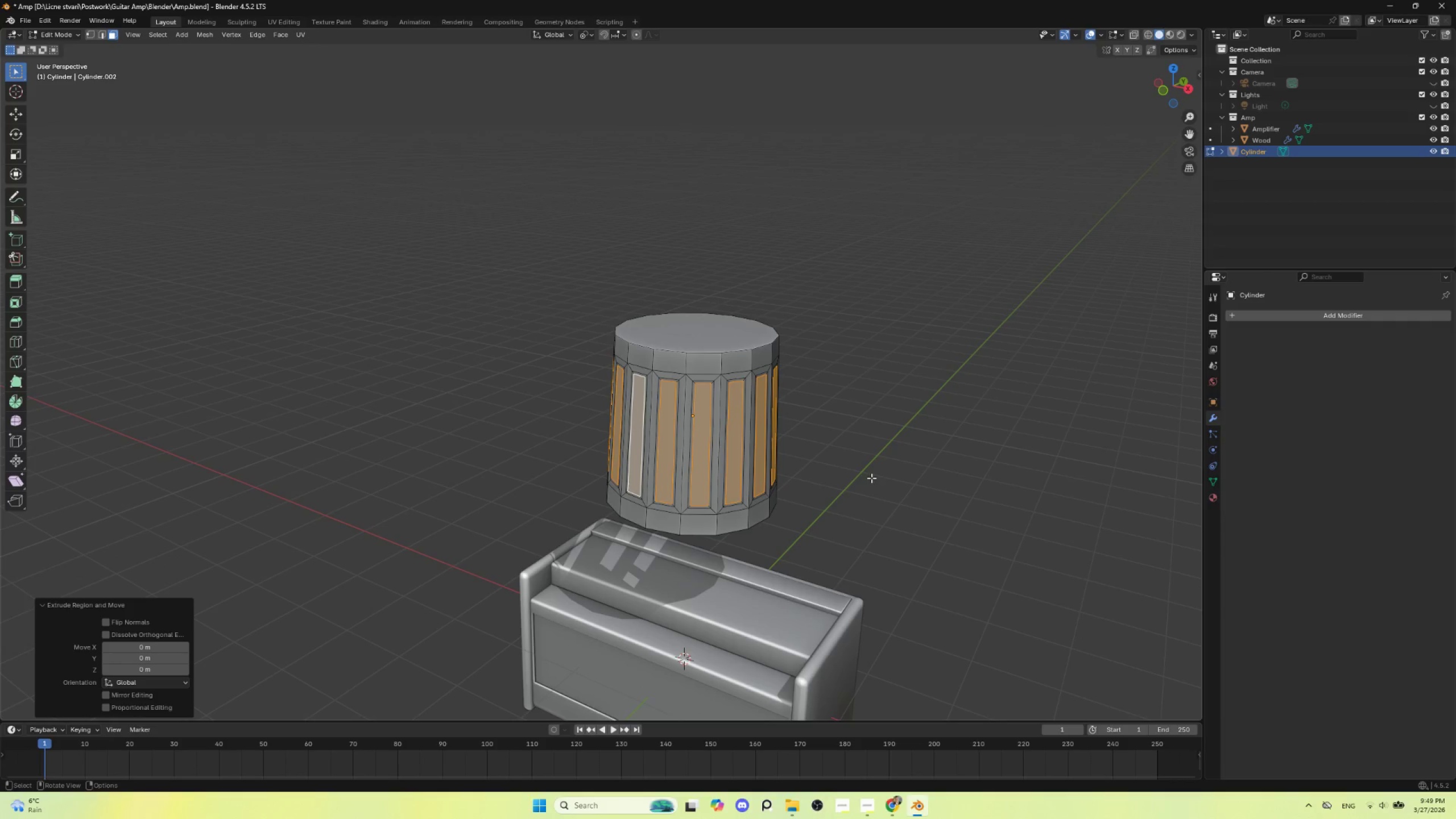 
key(Alt+S)
 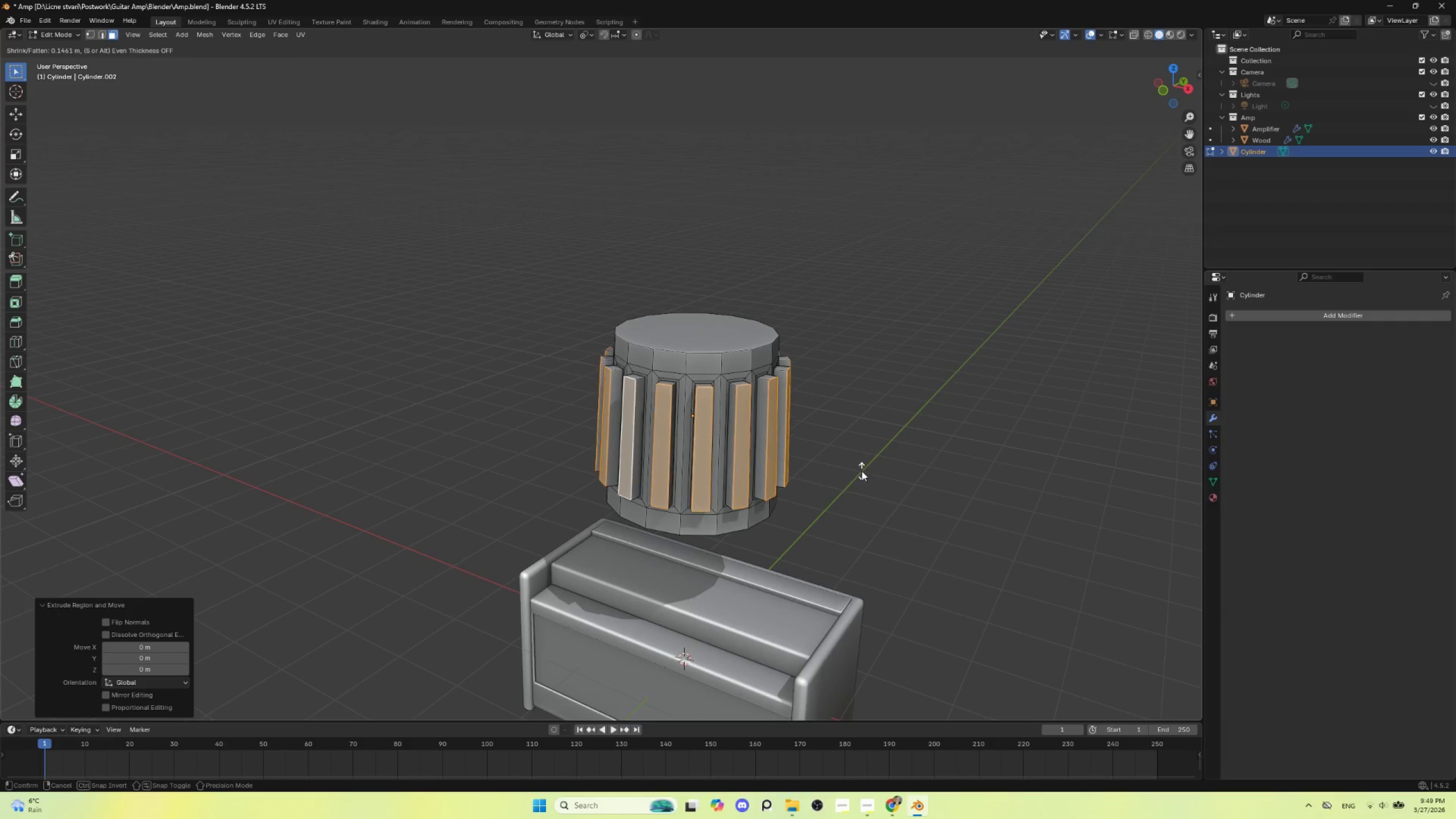 
left_click([862, 471])
 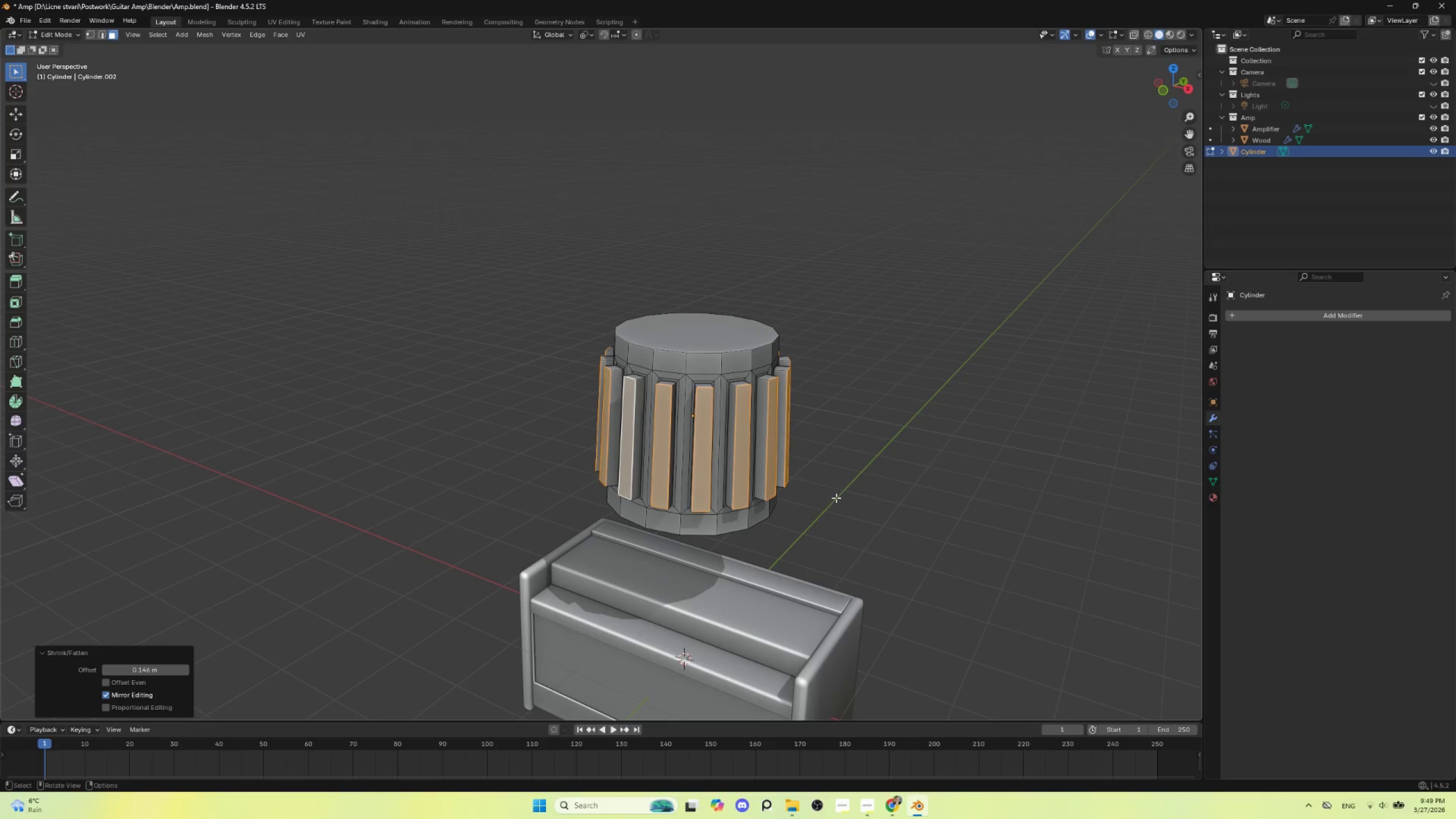 
hold_key(key=ShiftLeft, duration=0.5)
 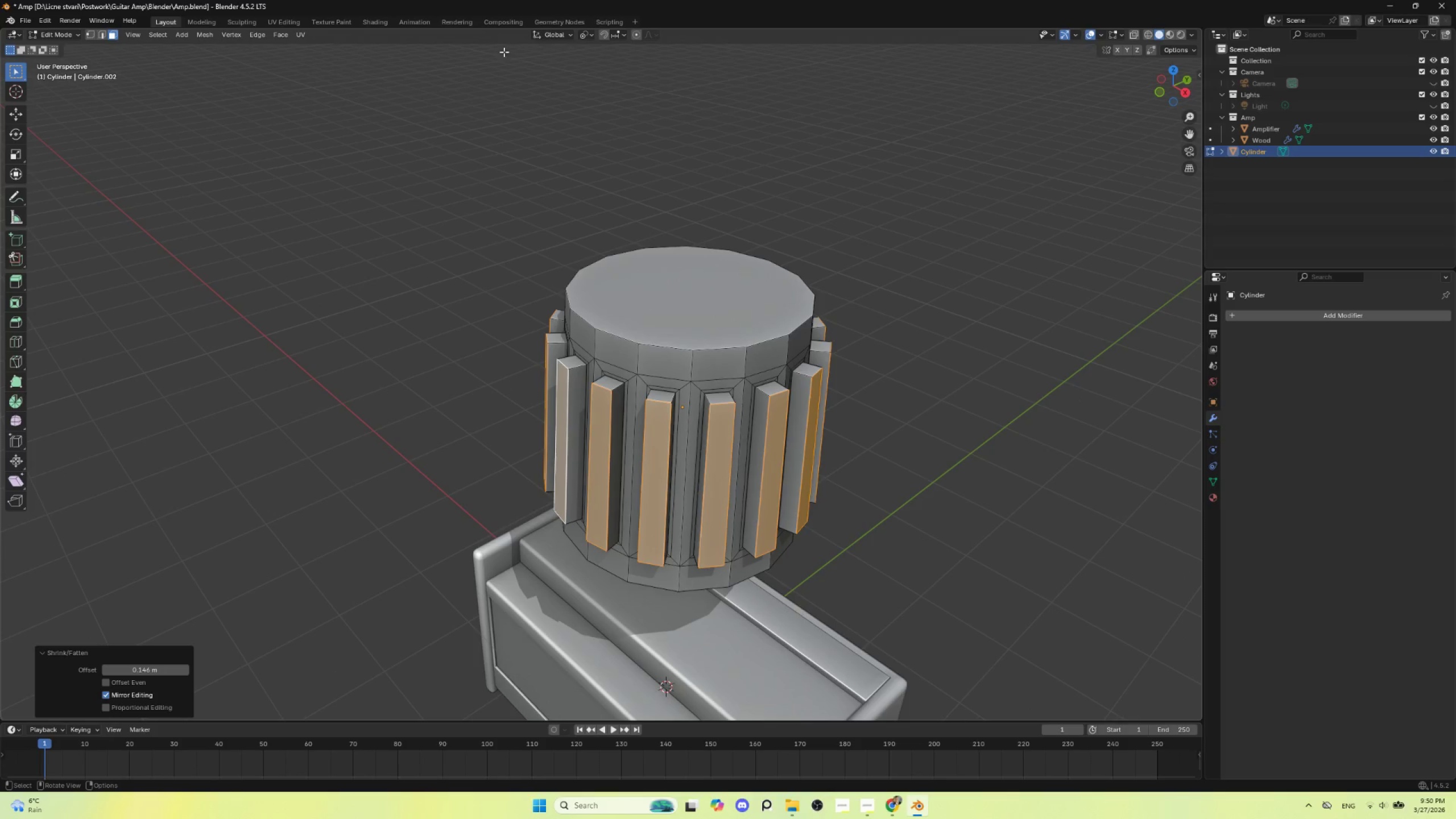 
scroll: coordinate [835, 498], scroll_direction: up, amount: 2.0
 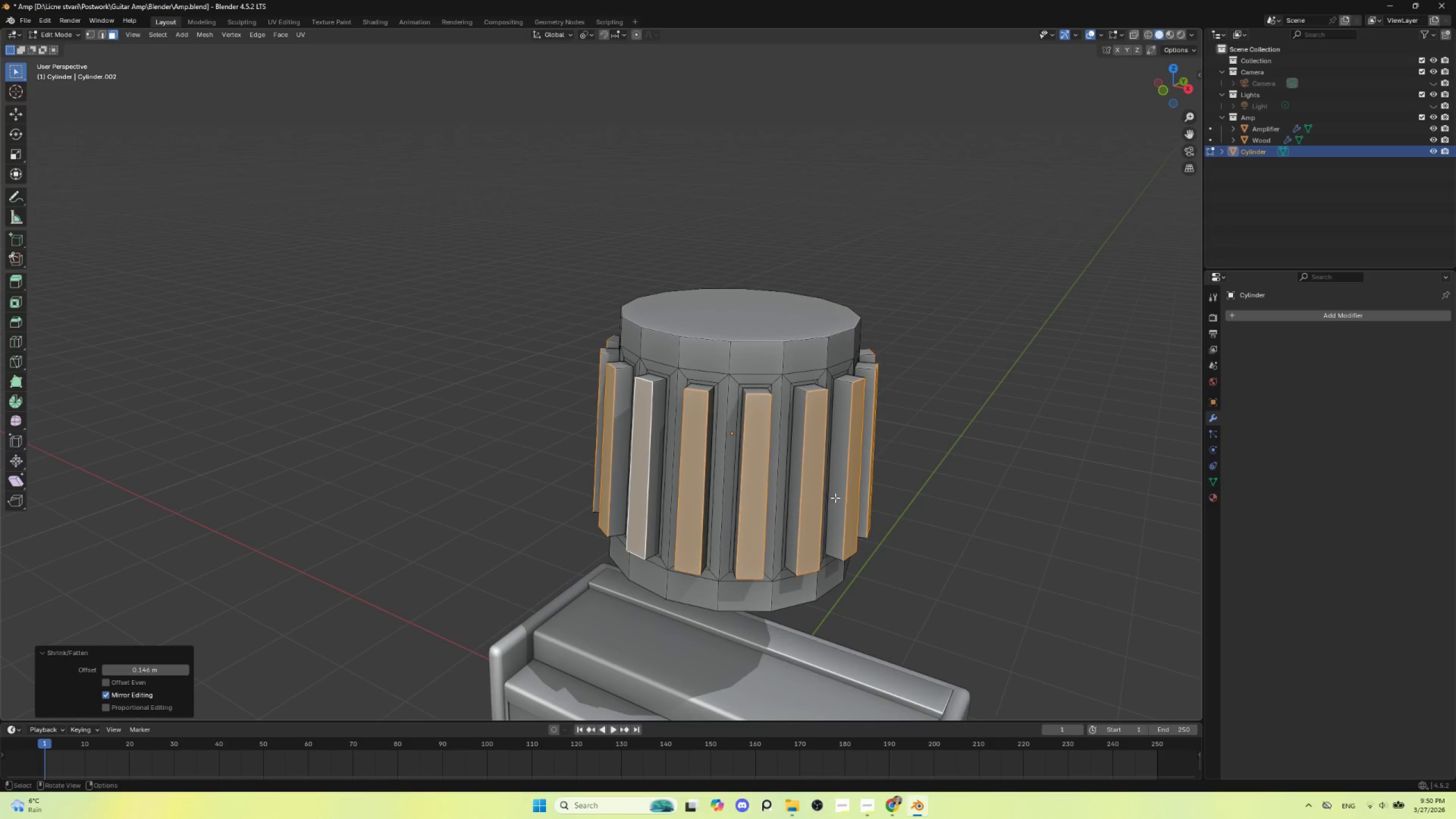 
left_click([593, 30])
 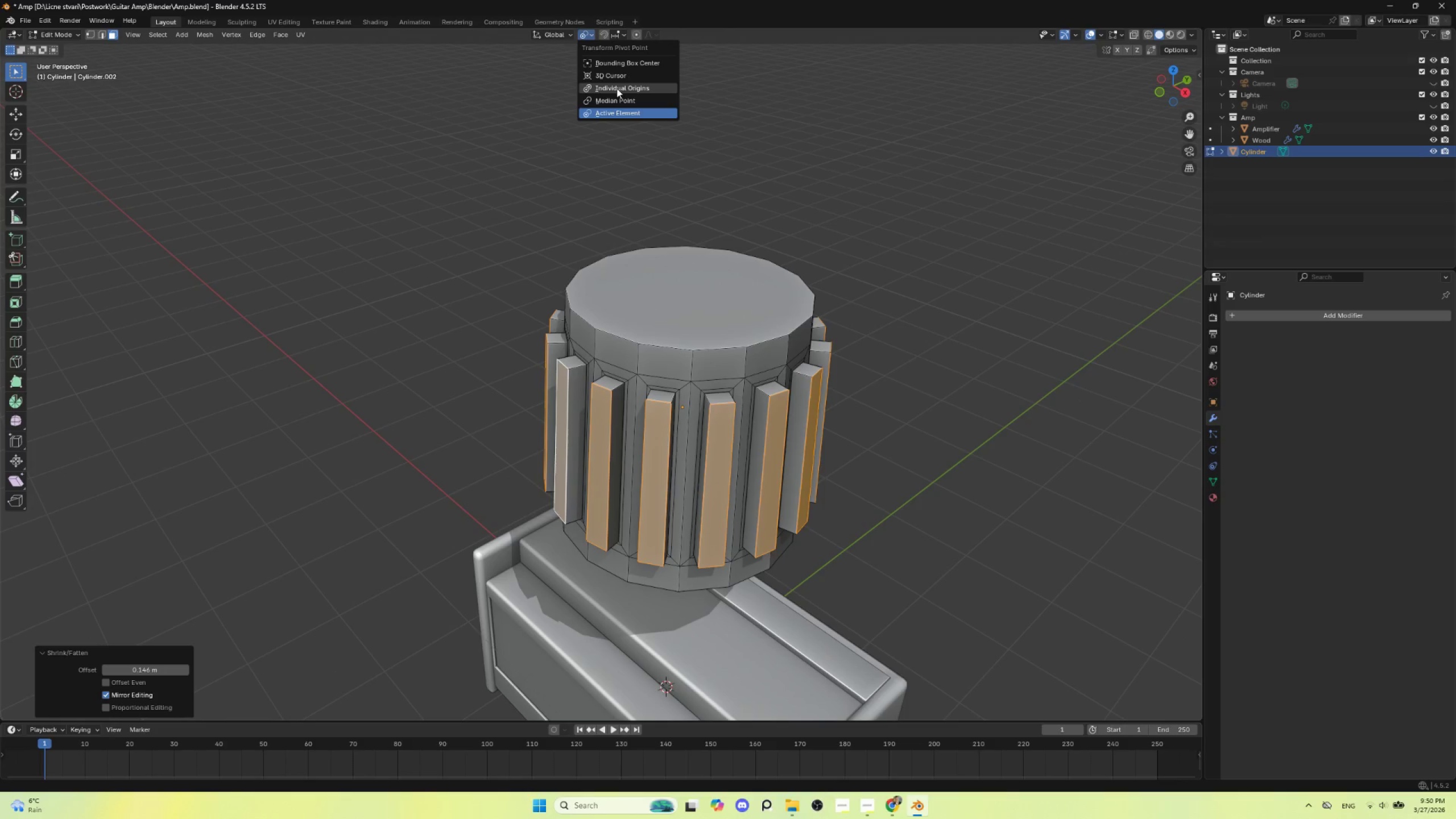 
left_click([617, 88])
 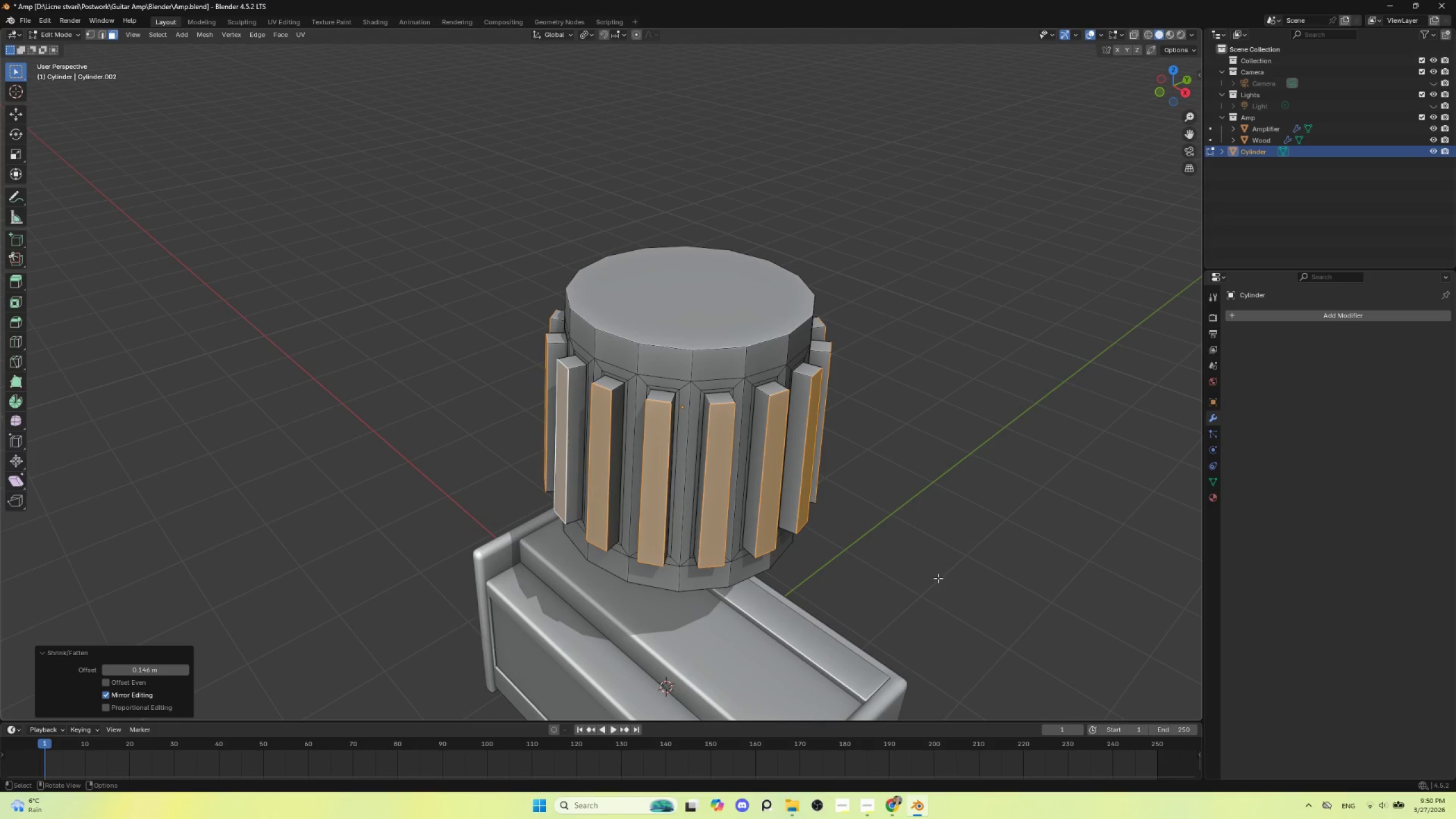 
key(S)
 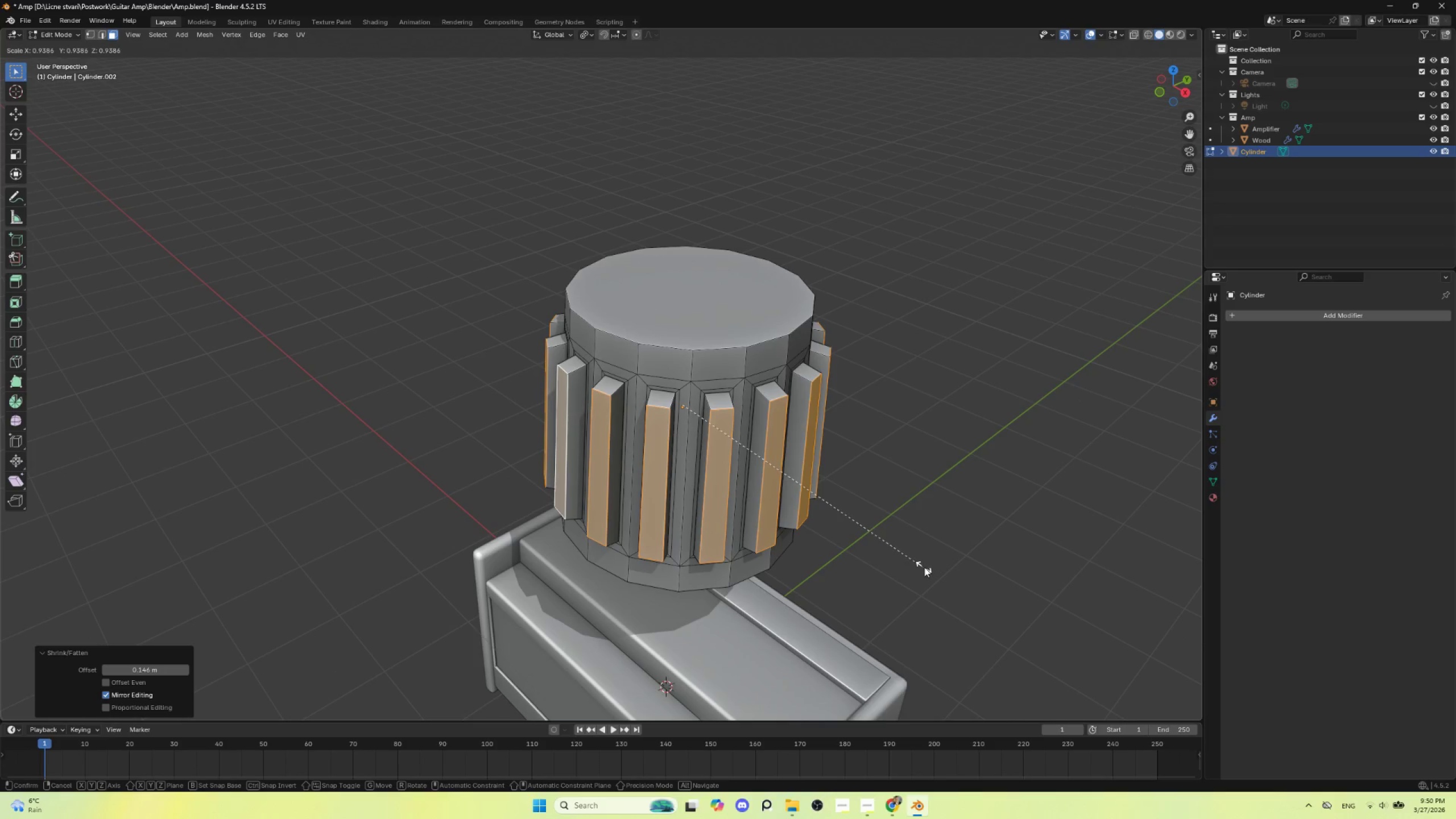 
left_click([926, 569])
 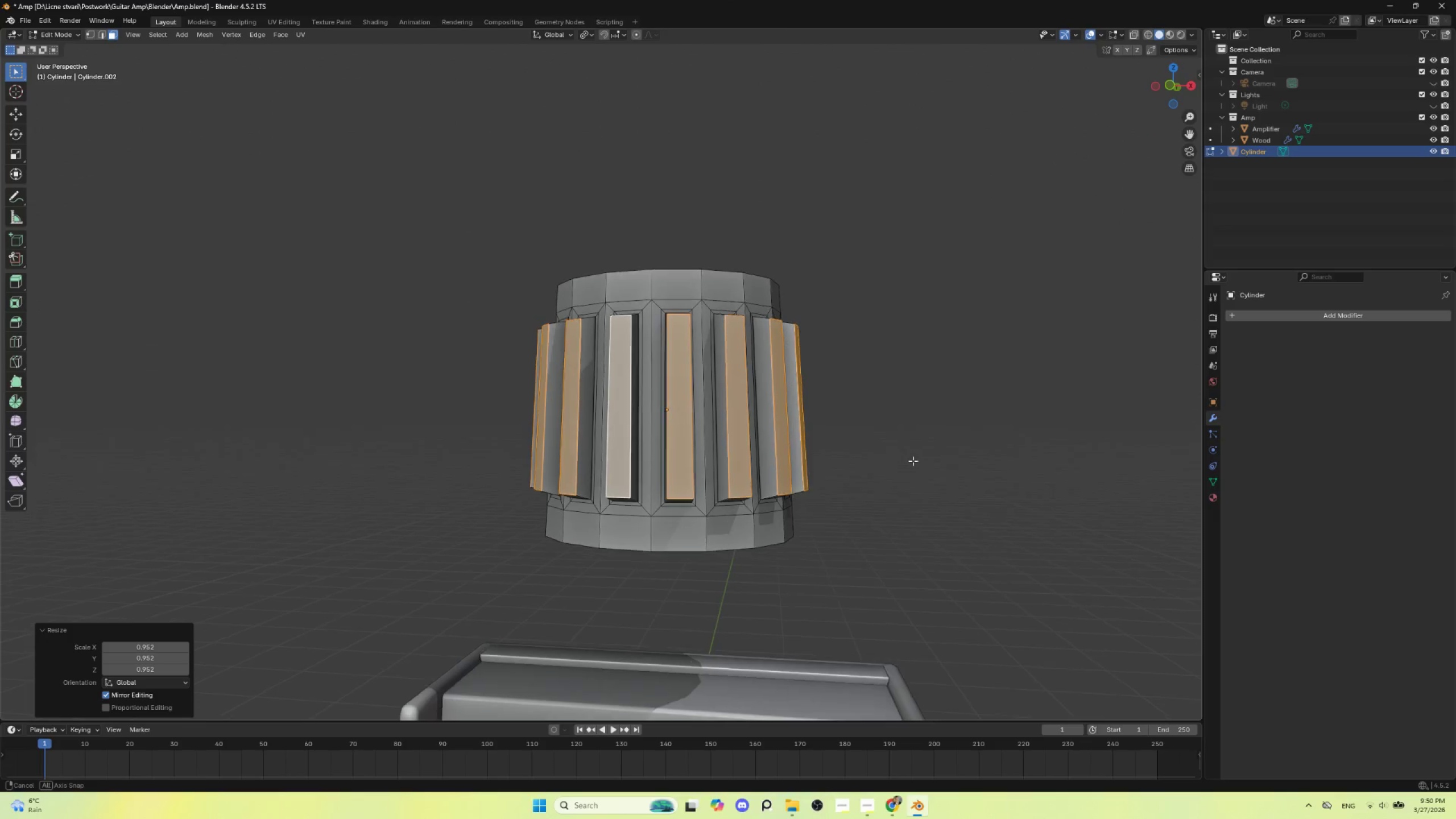 
type(sx)
 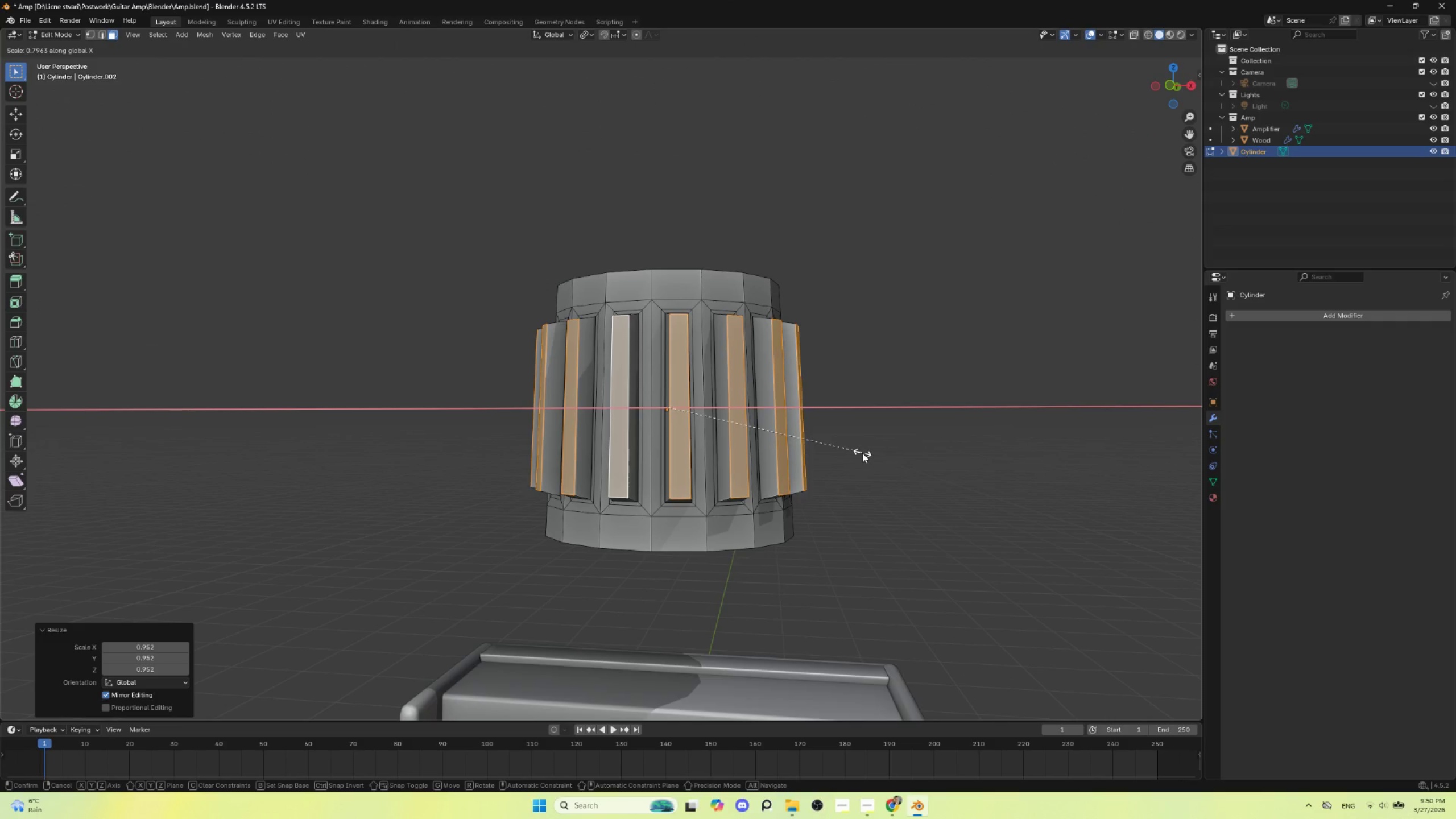 
left_click([862, 453])
 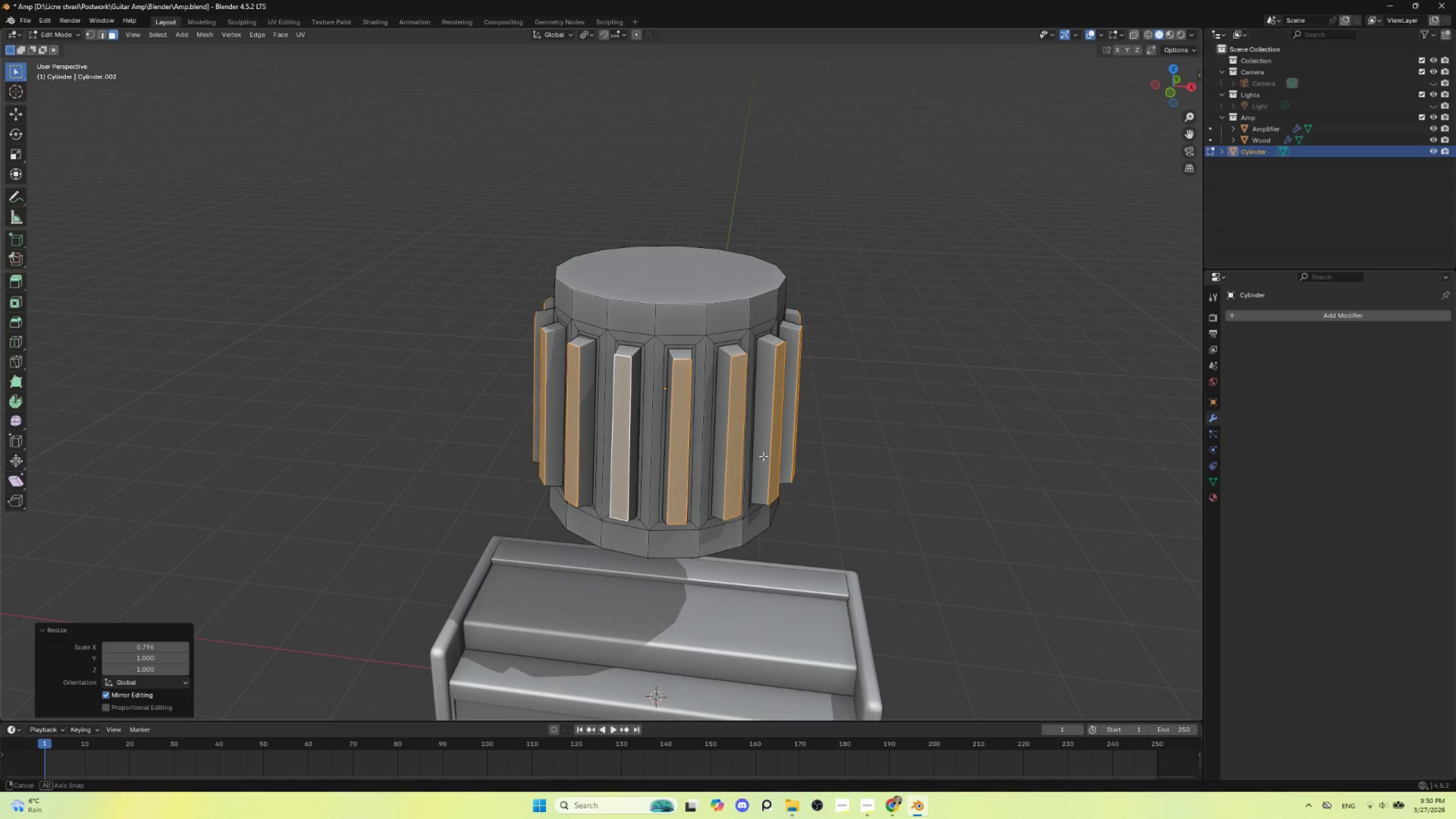 
scroll: coordinate [757, 476], scroll_direction: up, amount: 3.0
 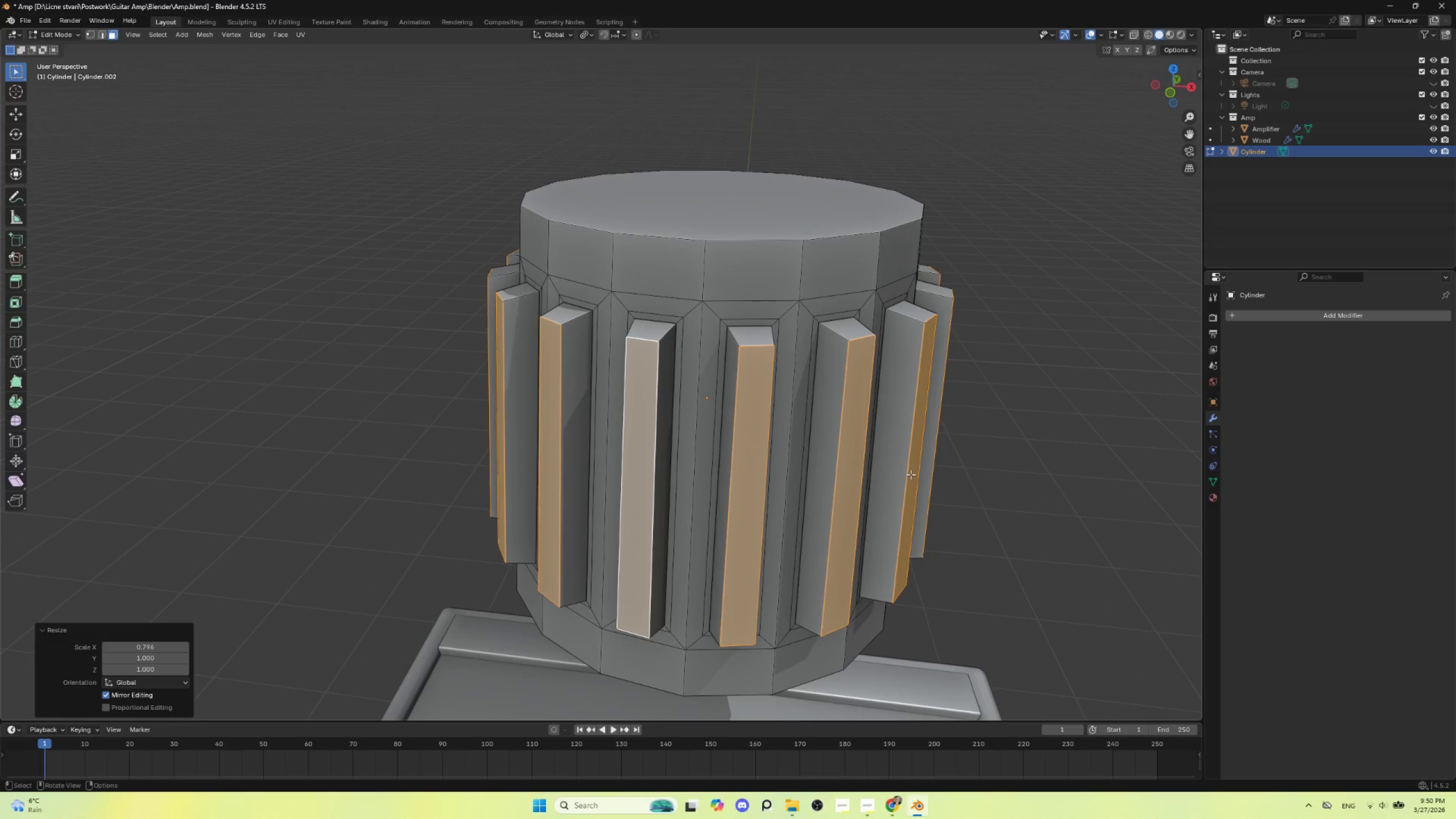 
key(I)
 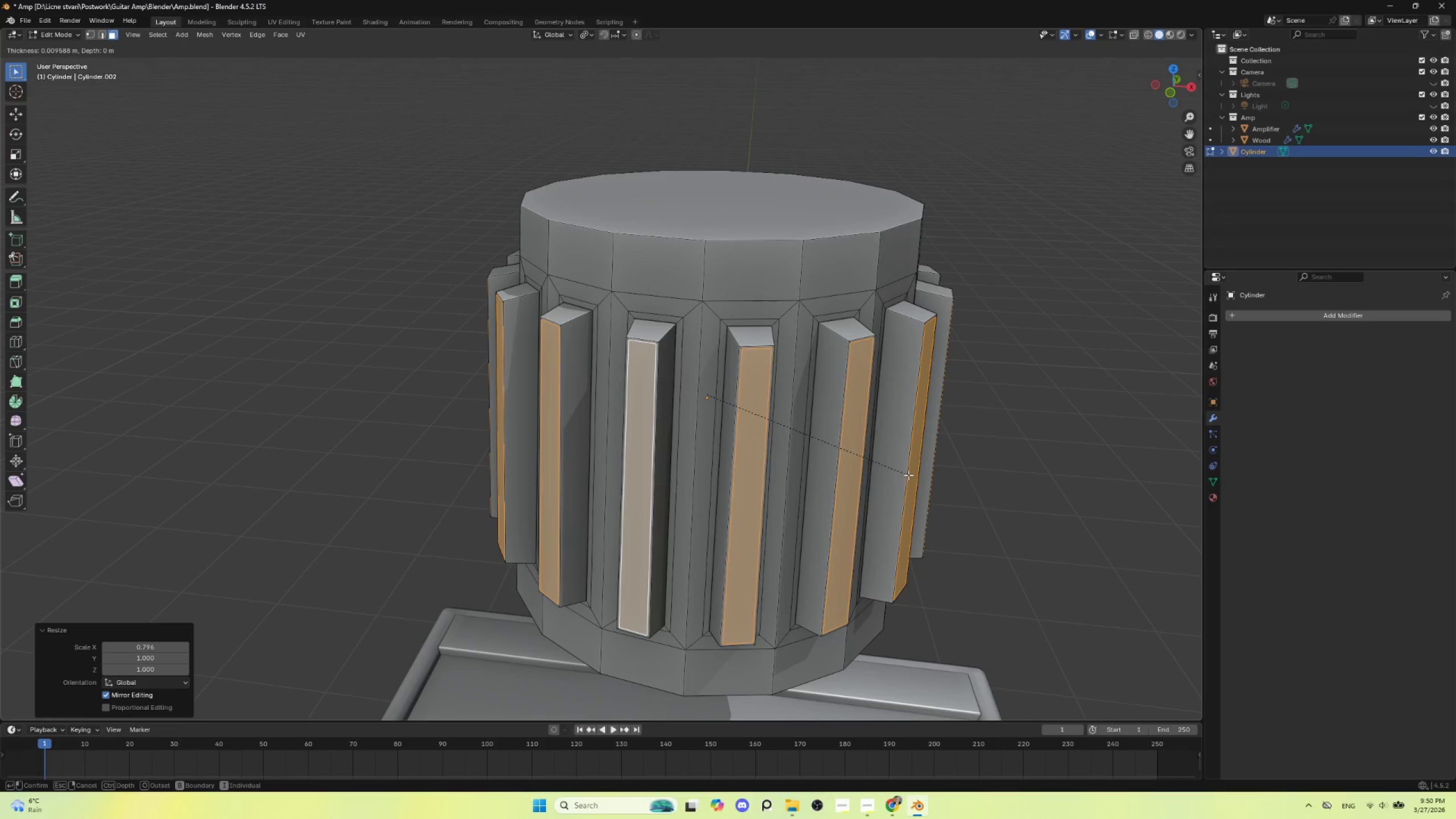 
key(Escape)
 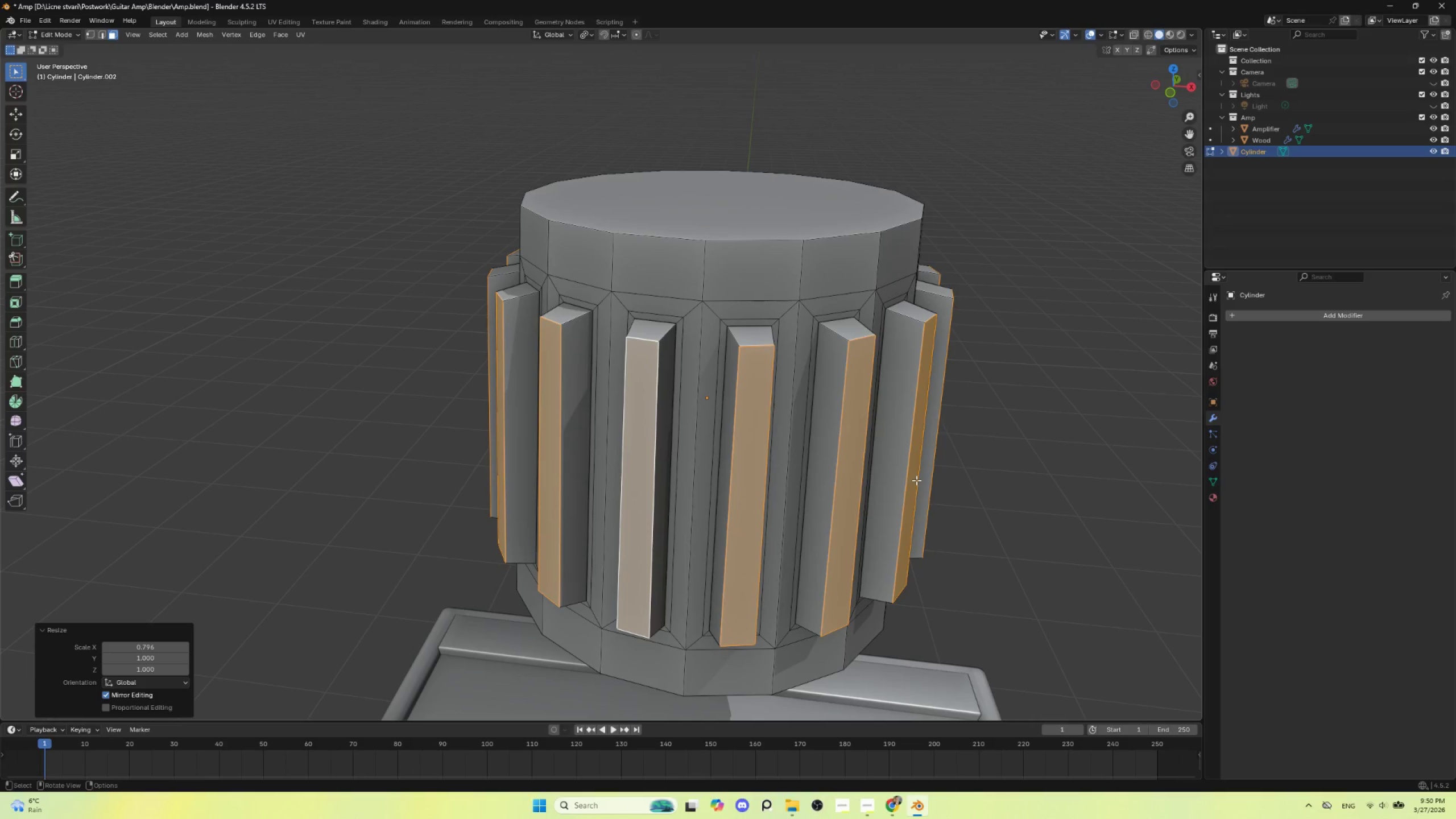 
key(Control+B)
 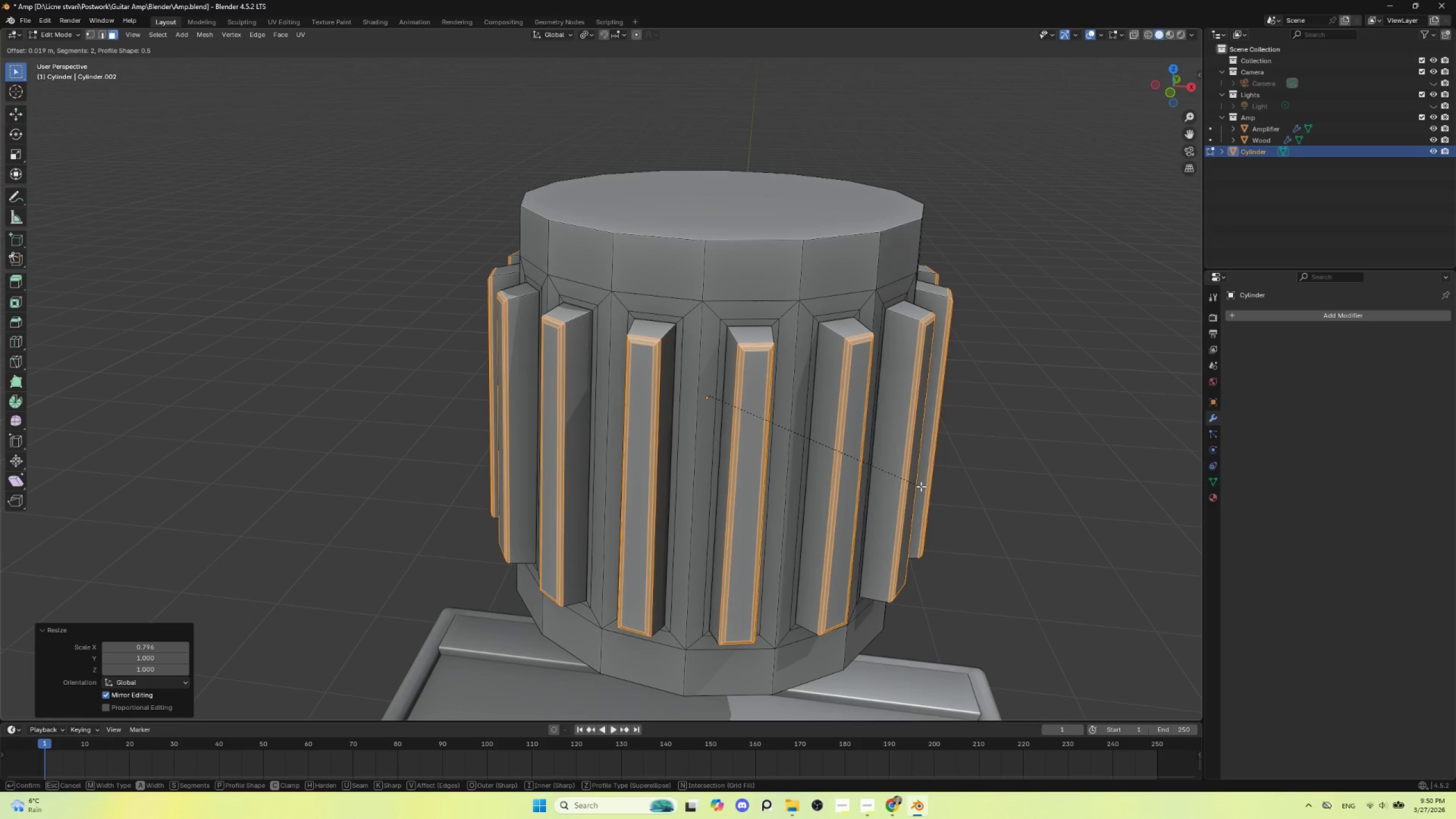 
scroll: coordinate [921, 486], scroll_direction: up, amount: 1.0
 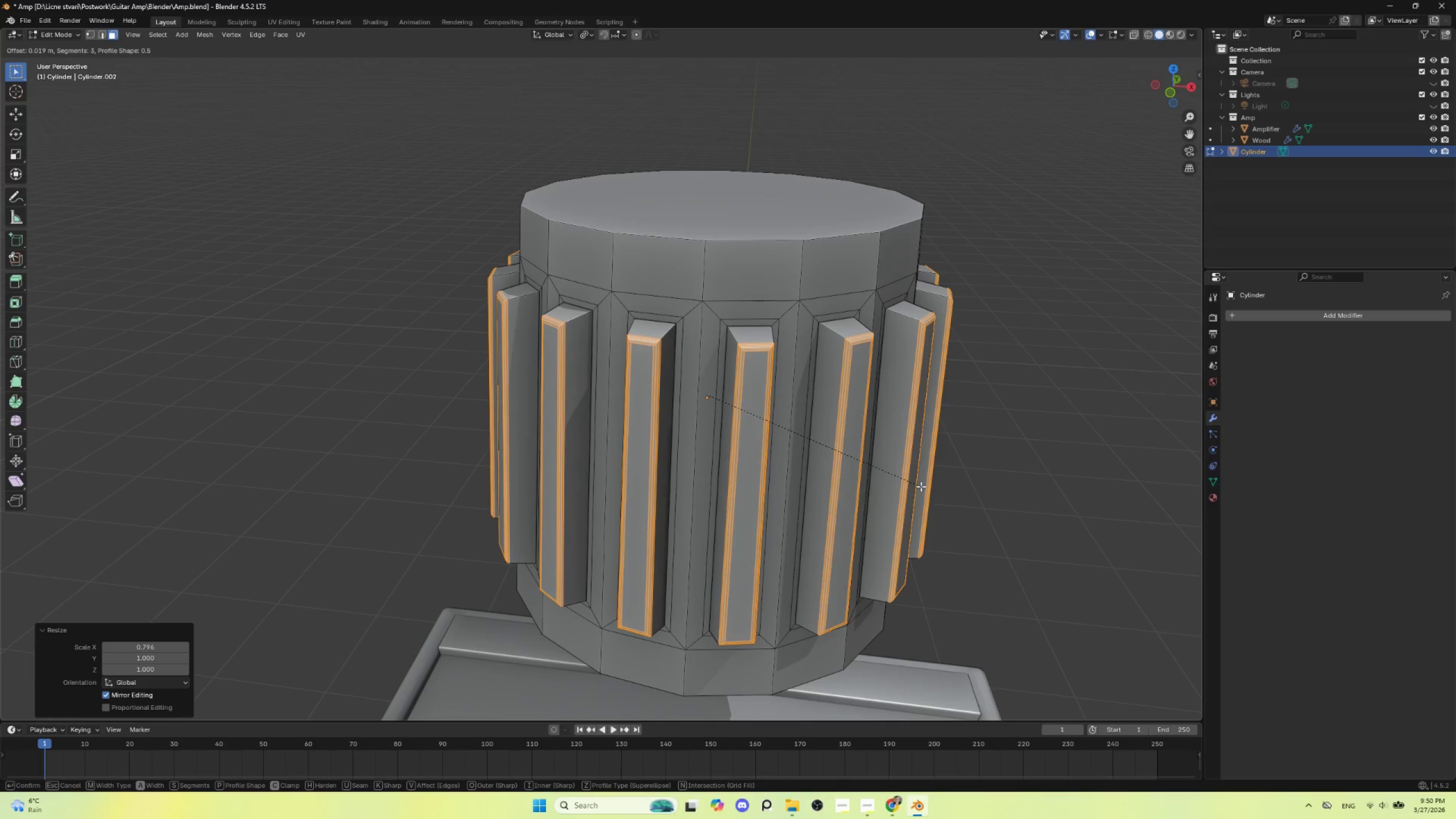 
scroll: coordinate [921, 486], scroll_direction: down, amount: 2.0
 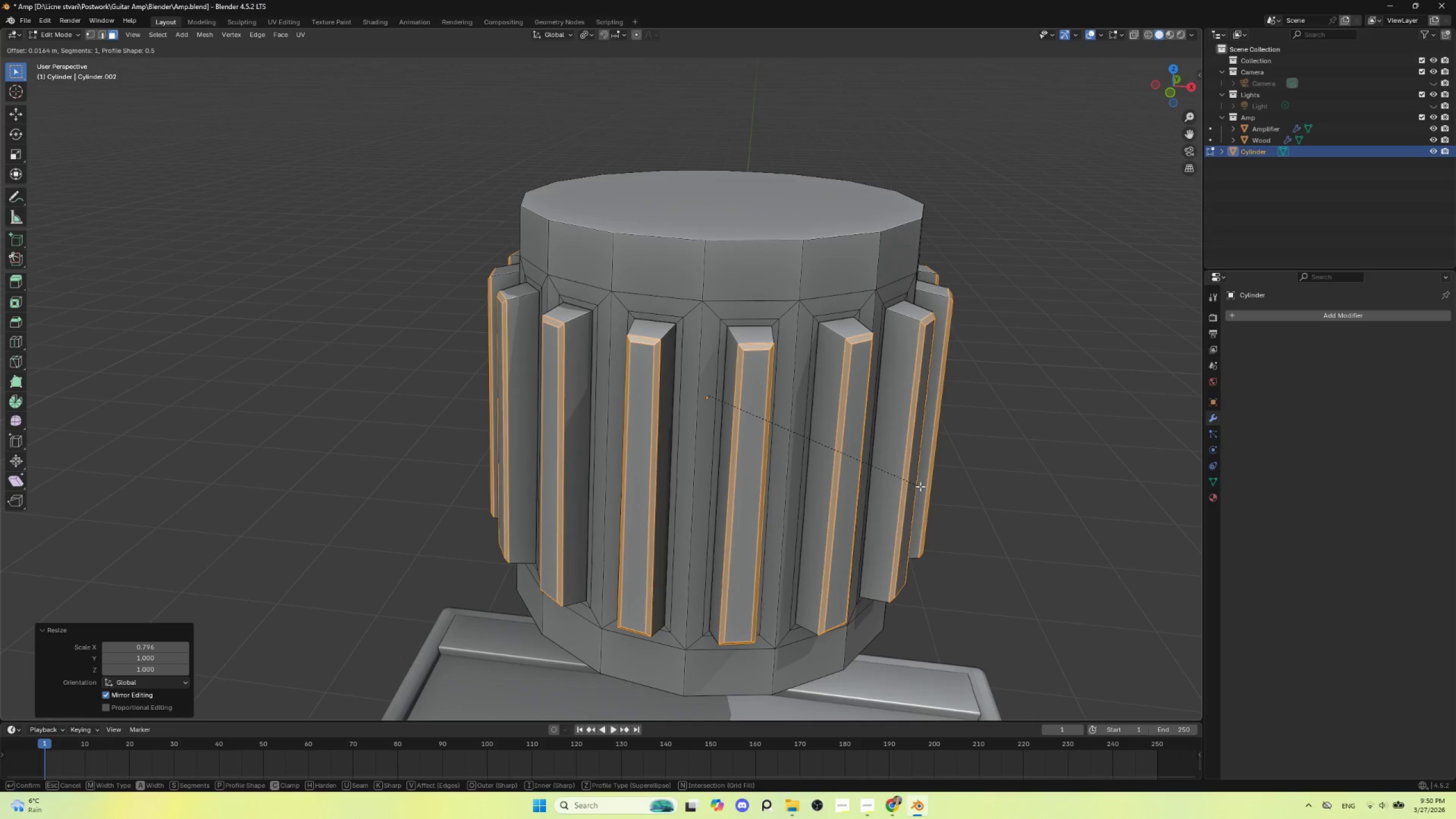 
scroll: coordinate [920, 486], scroll_direction: up, amount: 1.0
 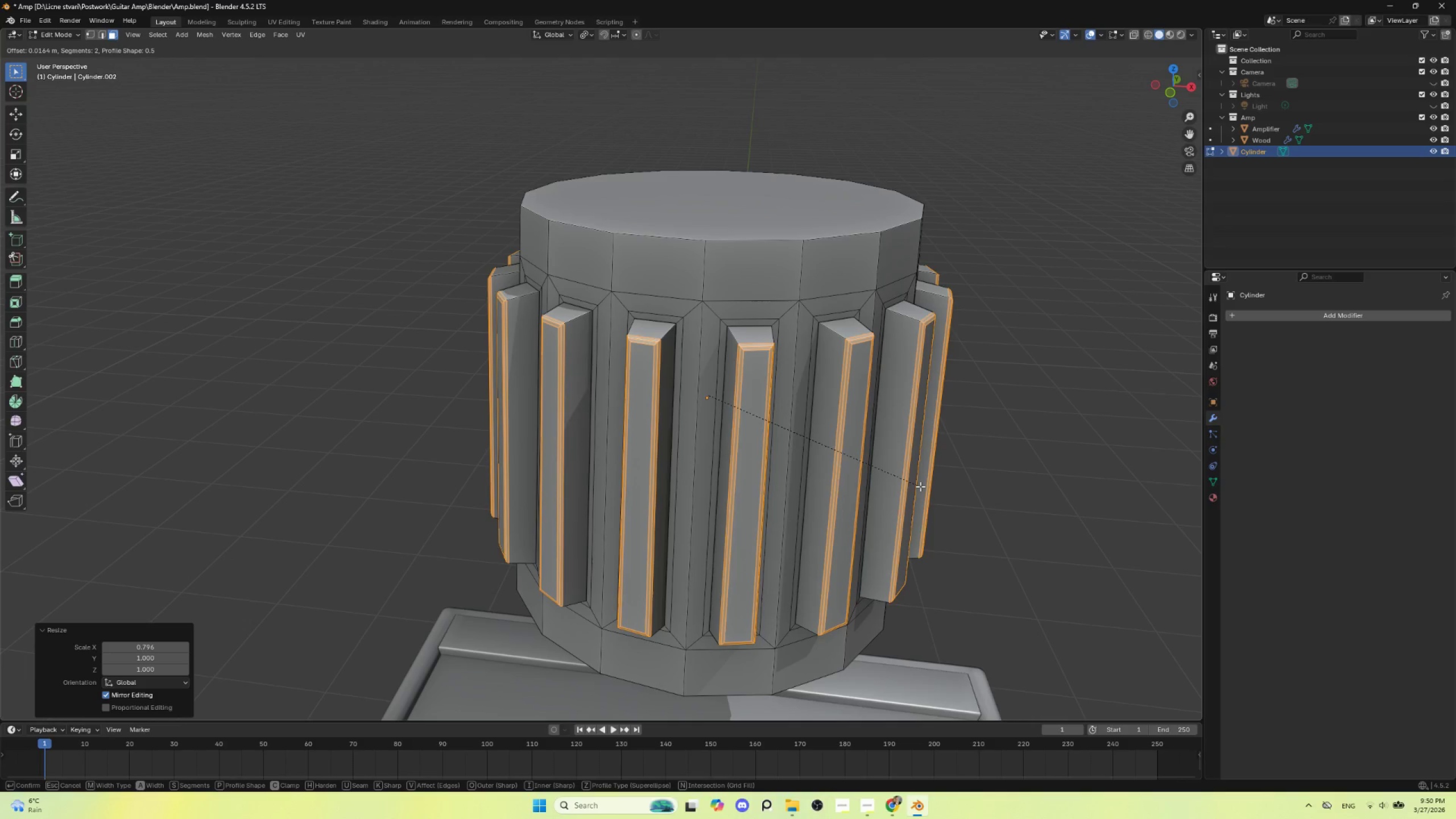 
left_click([920, 486])
 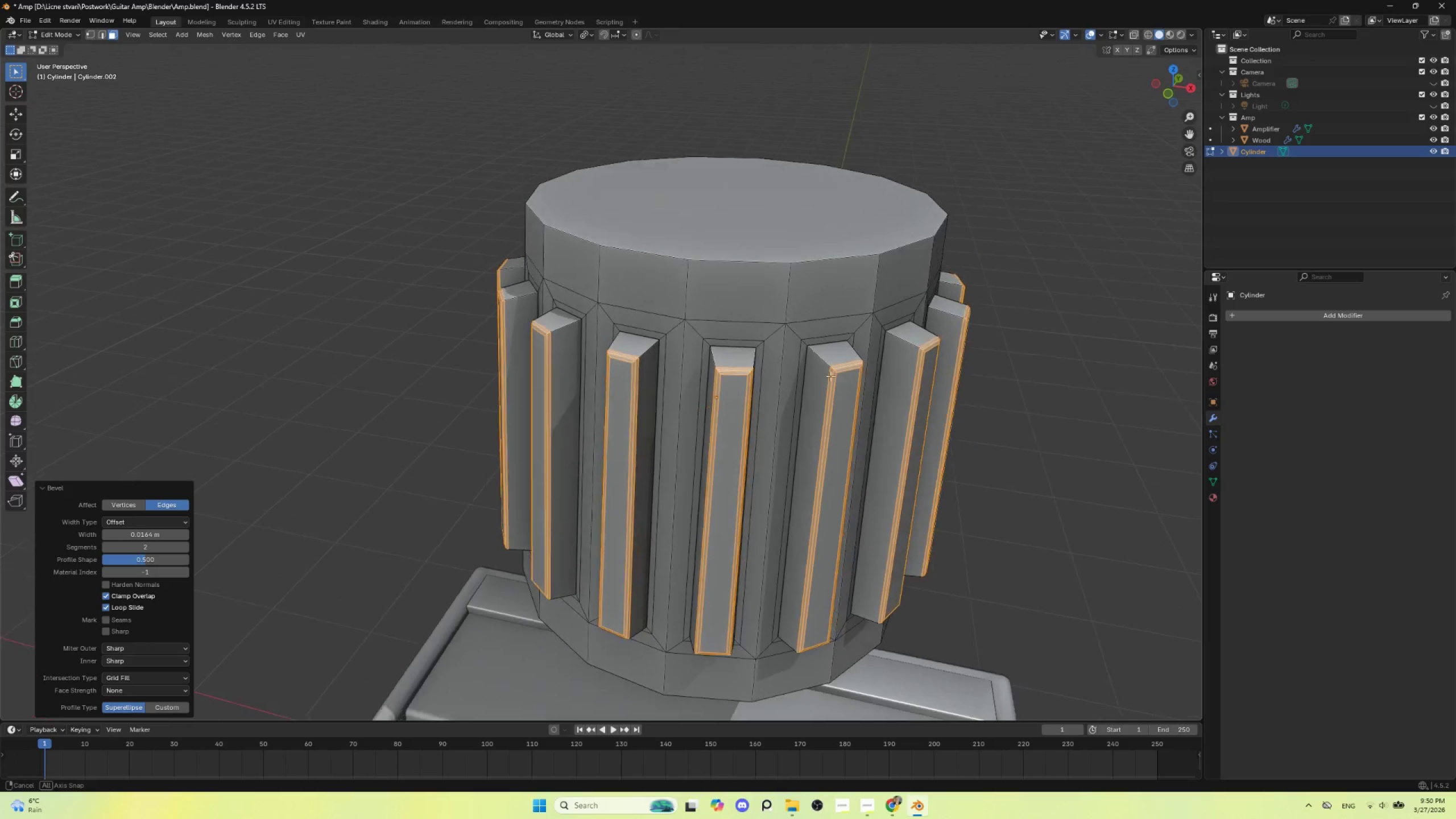 
key(Tab)
 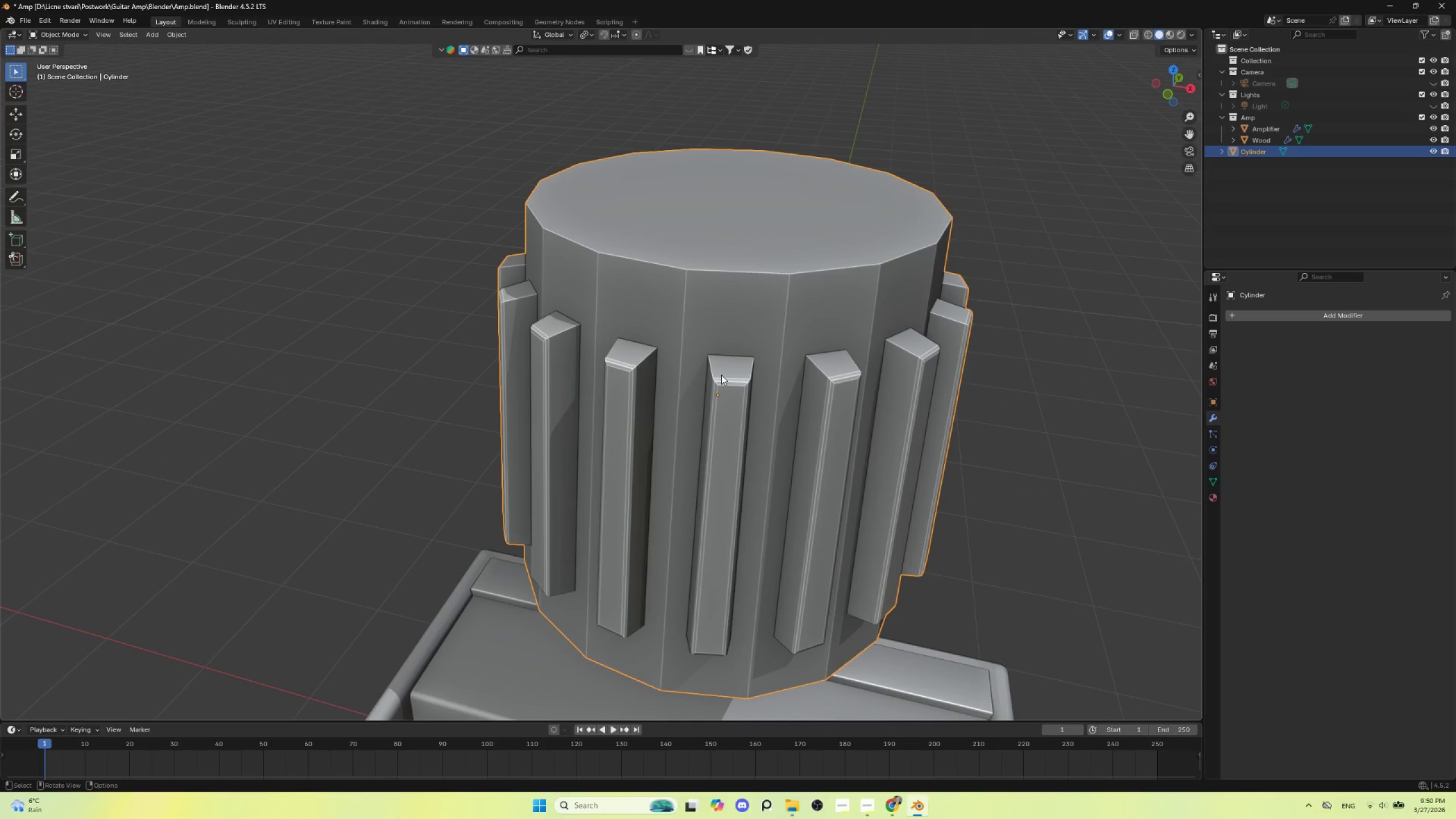 
key(Control+2)
 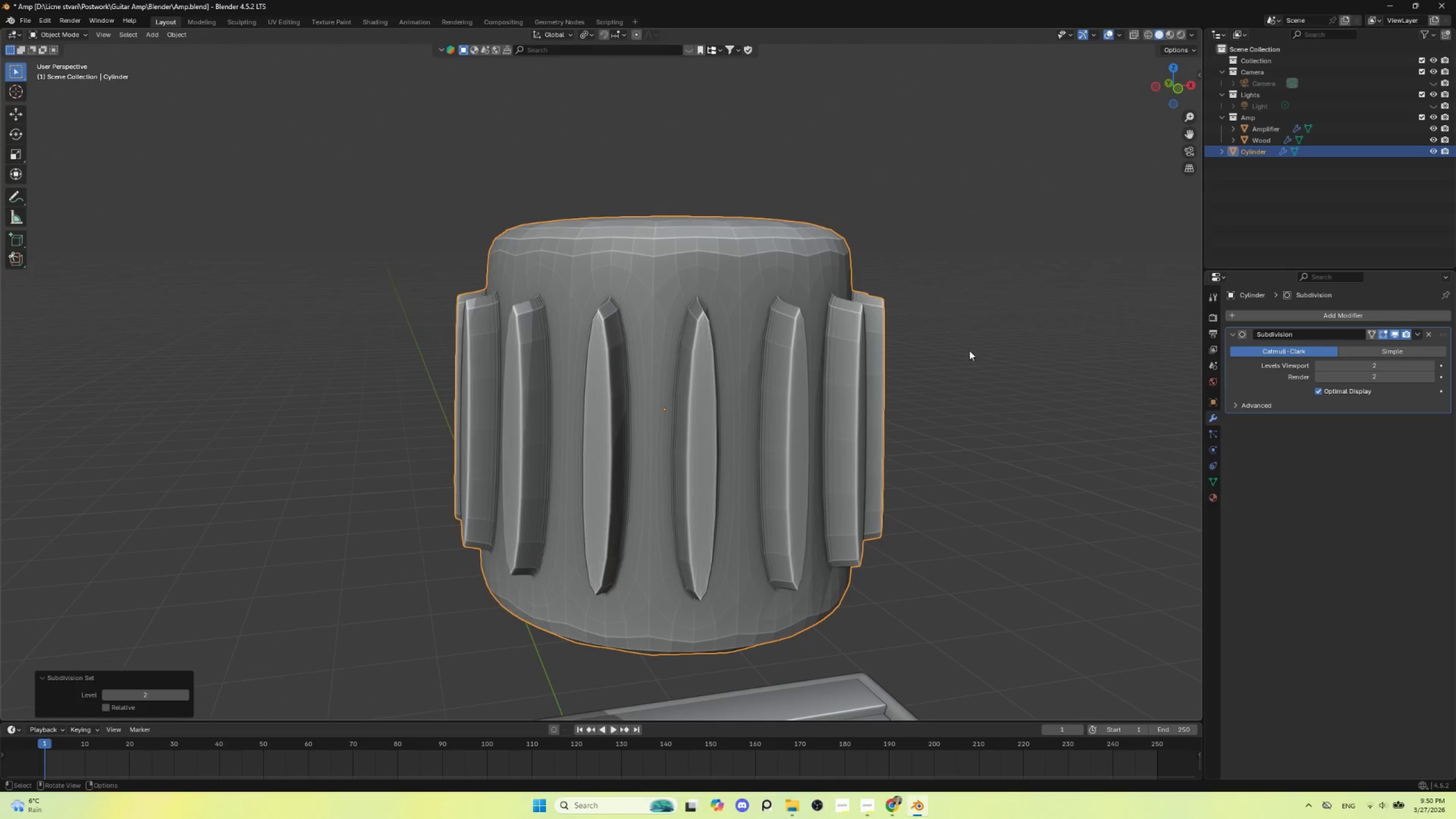 
left_click([1387, 333])
 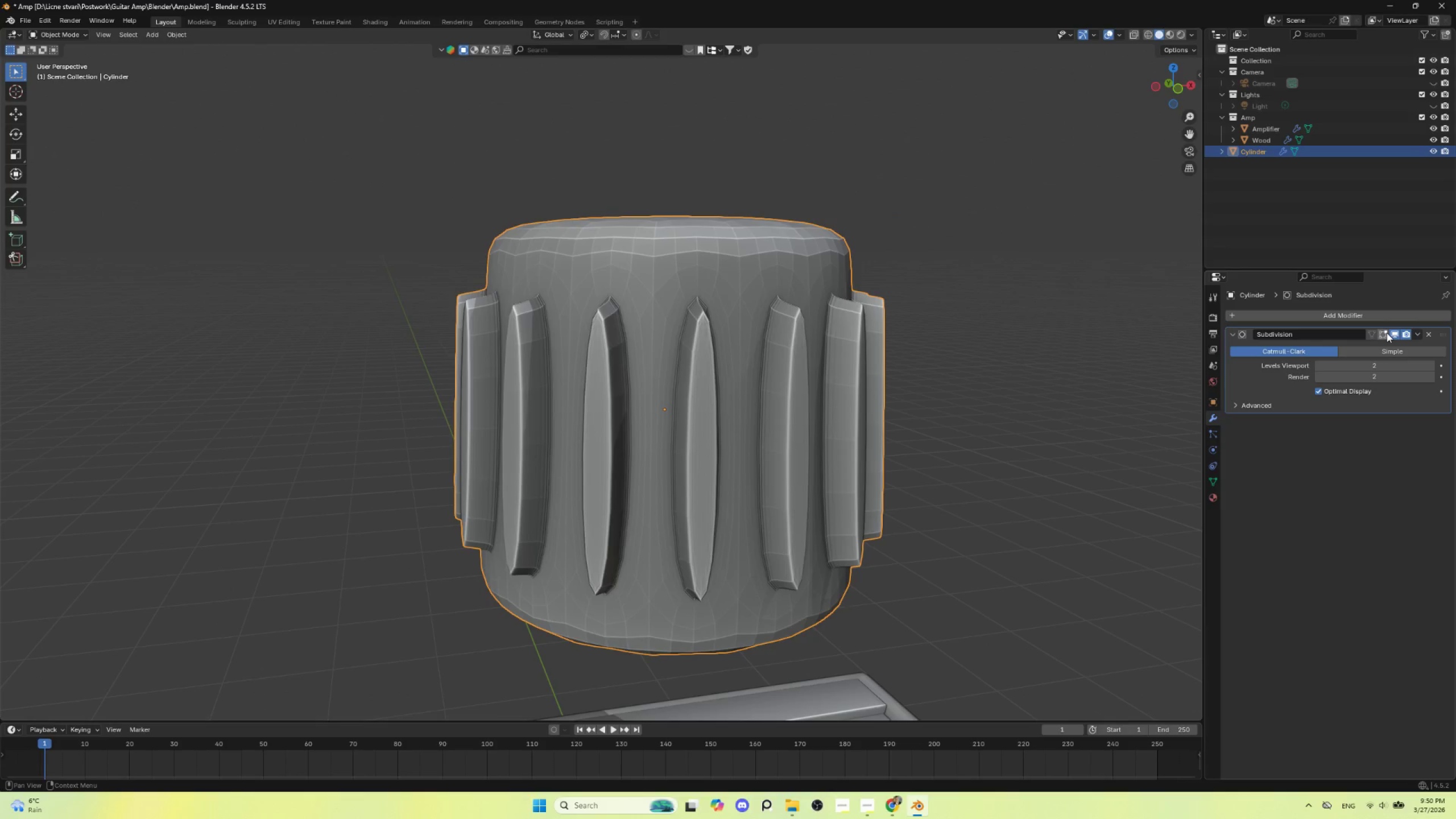 
left_click([1387, 333])
 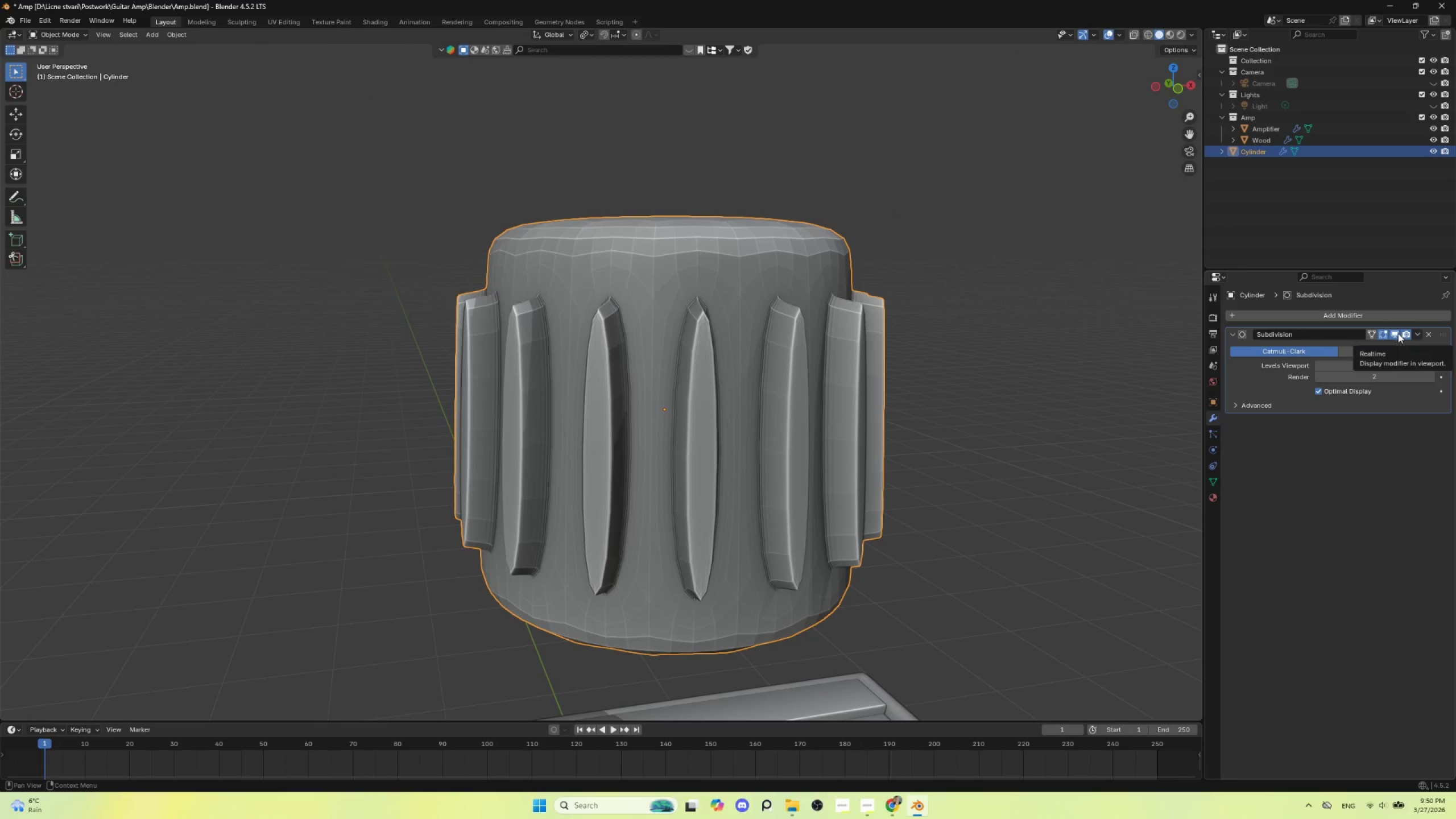 
left_click([1398, 333])
 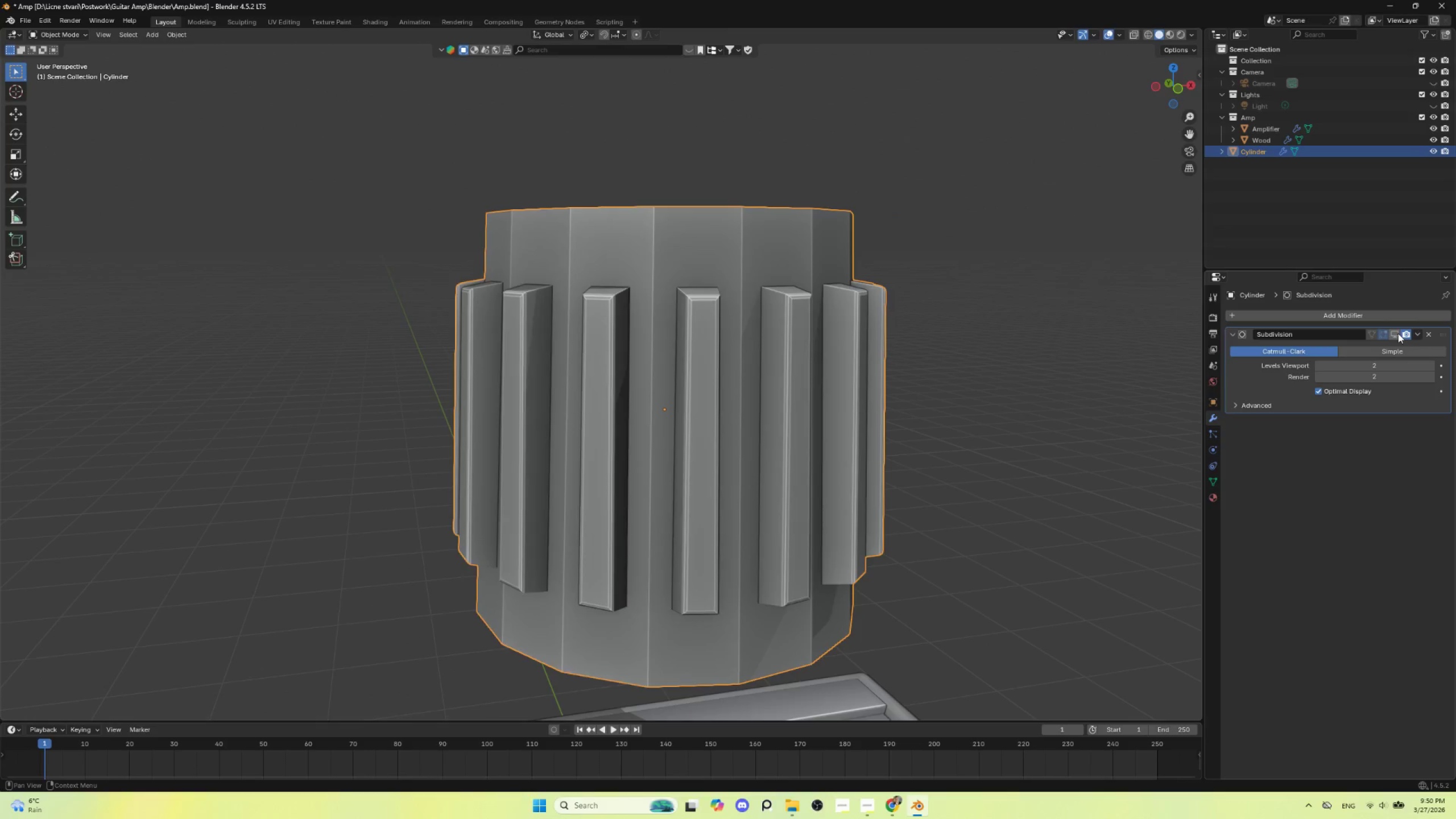 
left_click([1398, 333])
 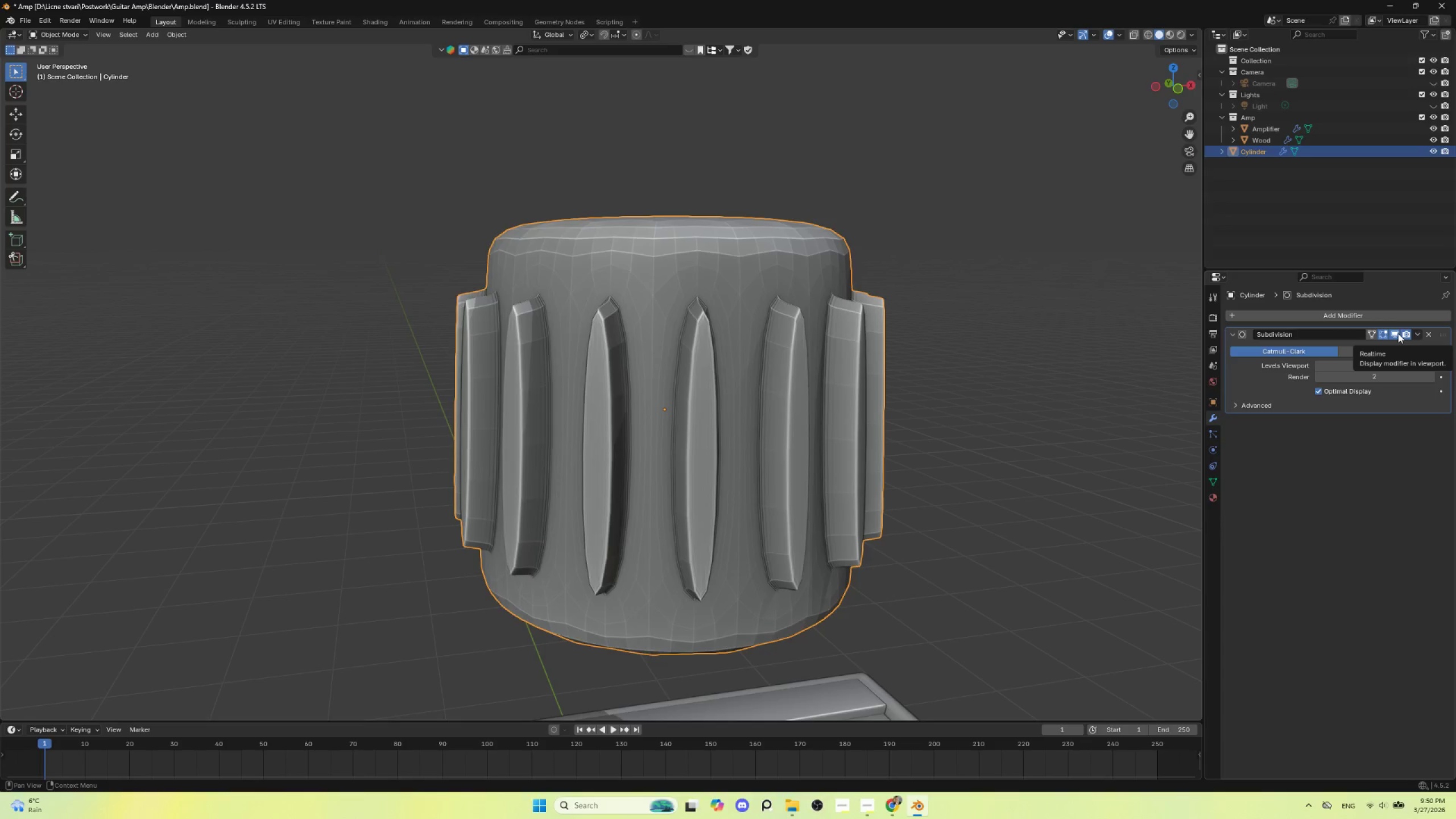 
left_click([1398, 333])
 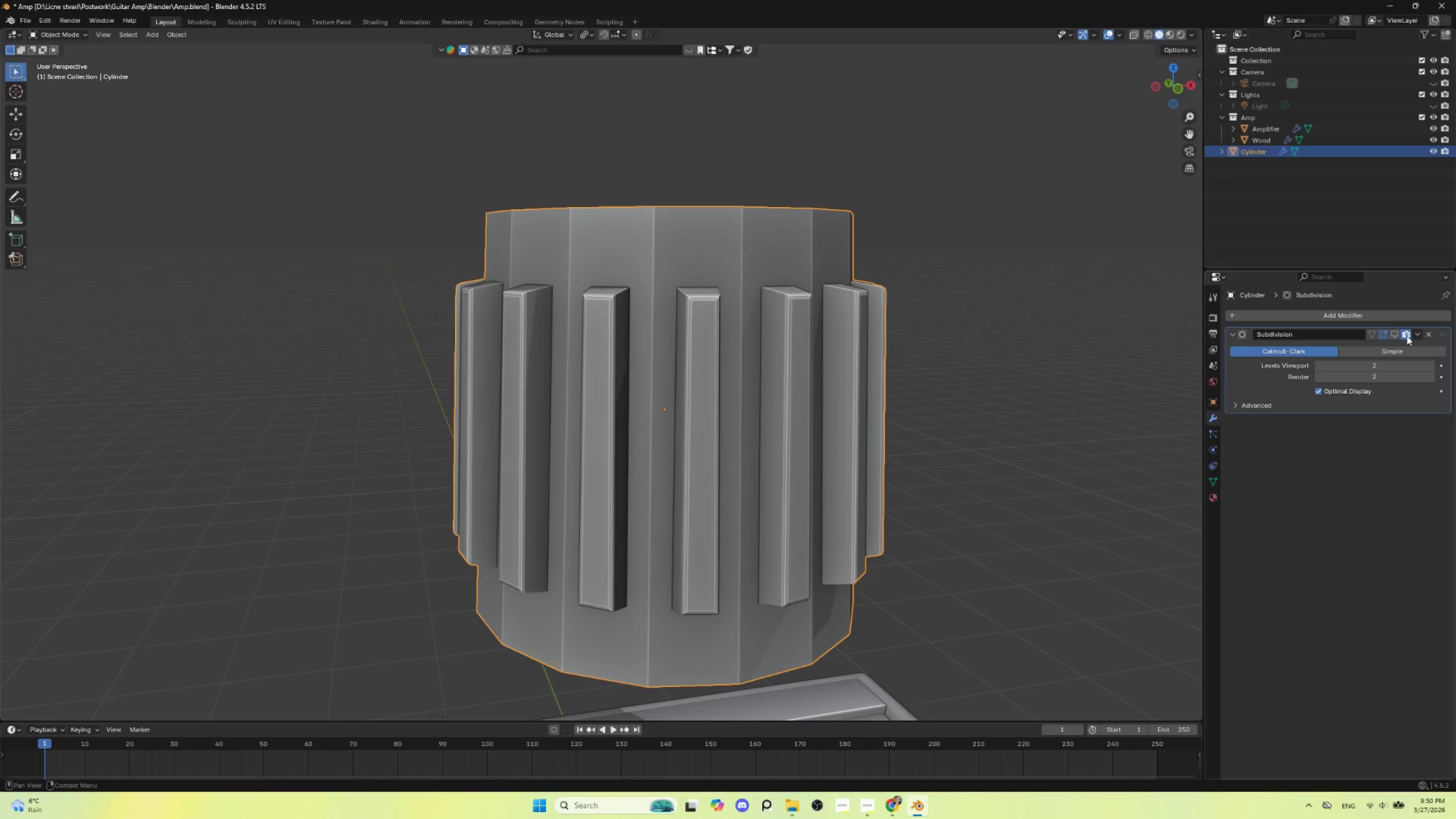 
left_click([1396, 336])
 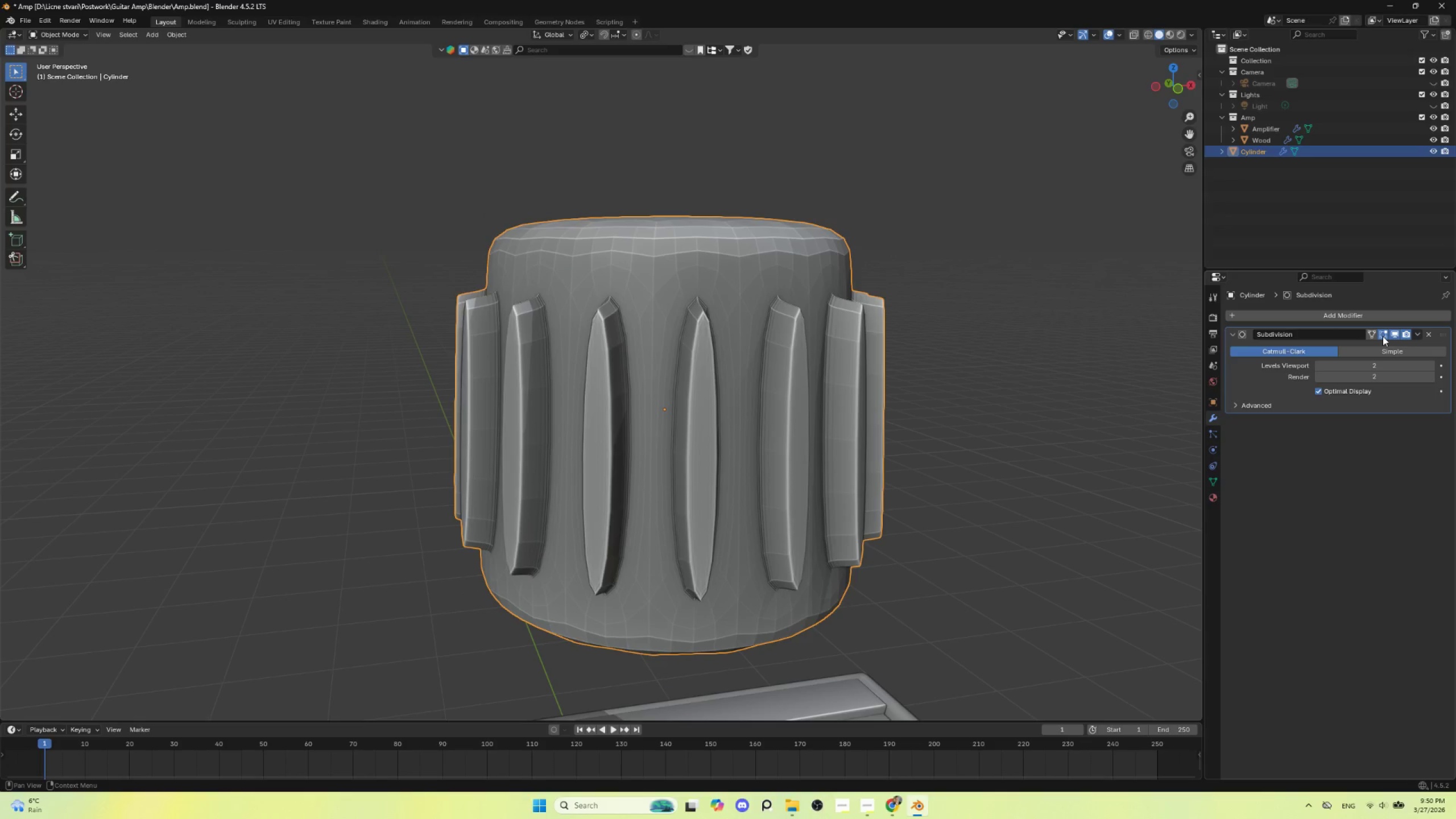 
left_click([1383, 336])
 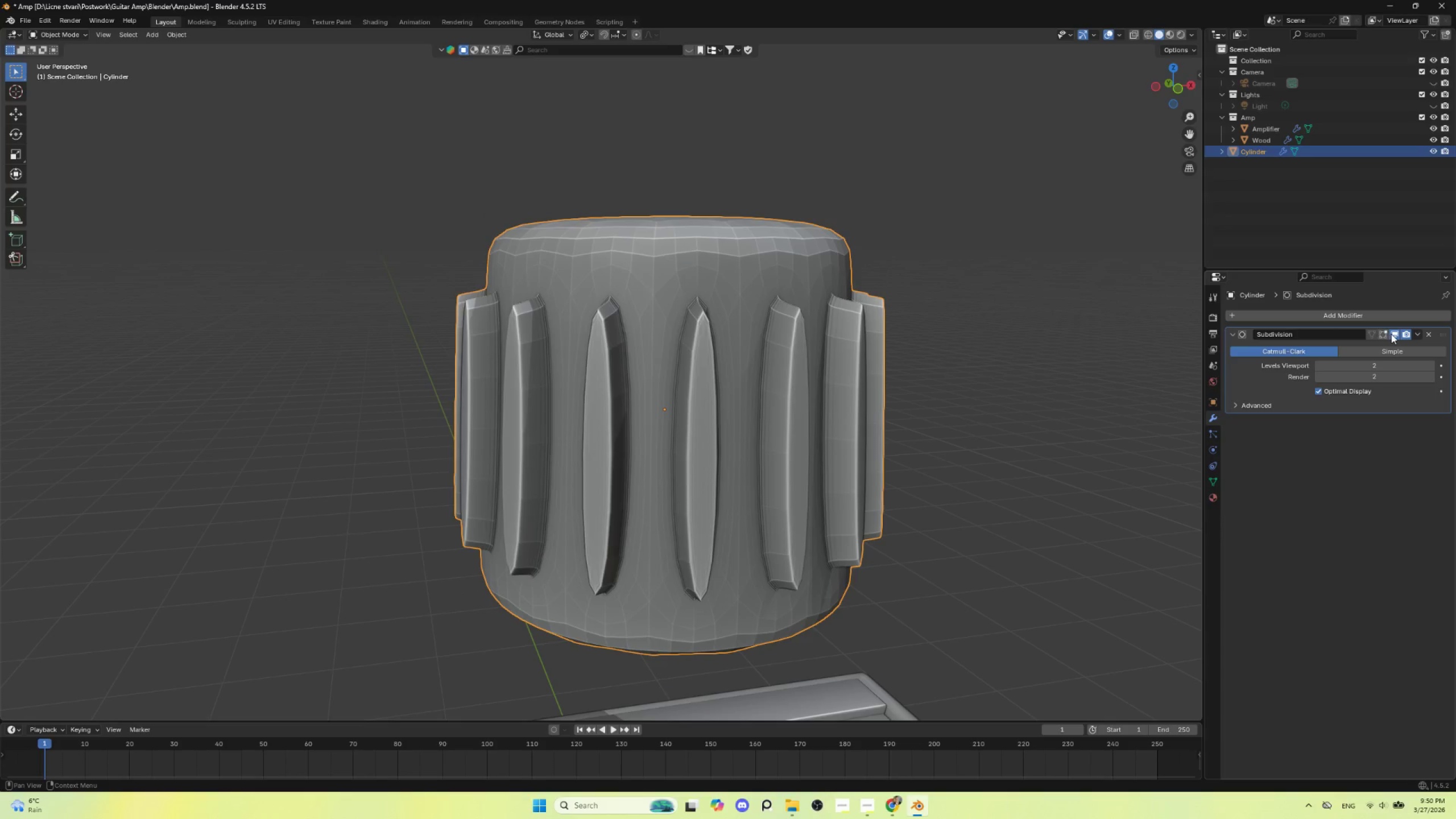 
left_click([1393, 334])
 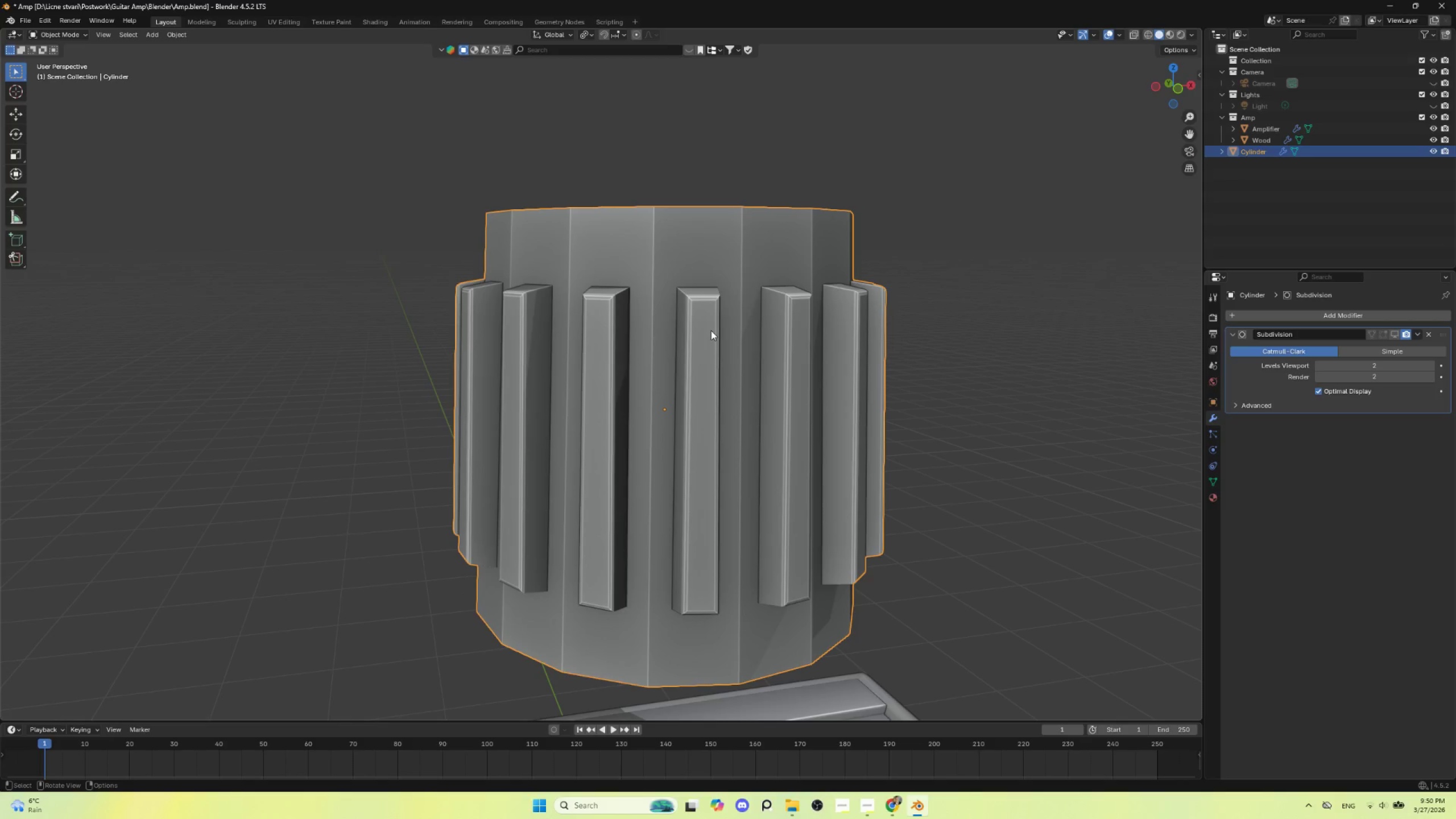 
left_click([702, 329])
 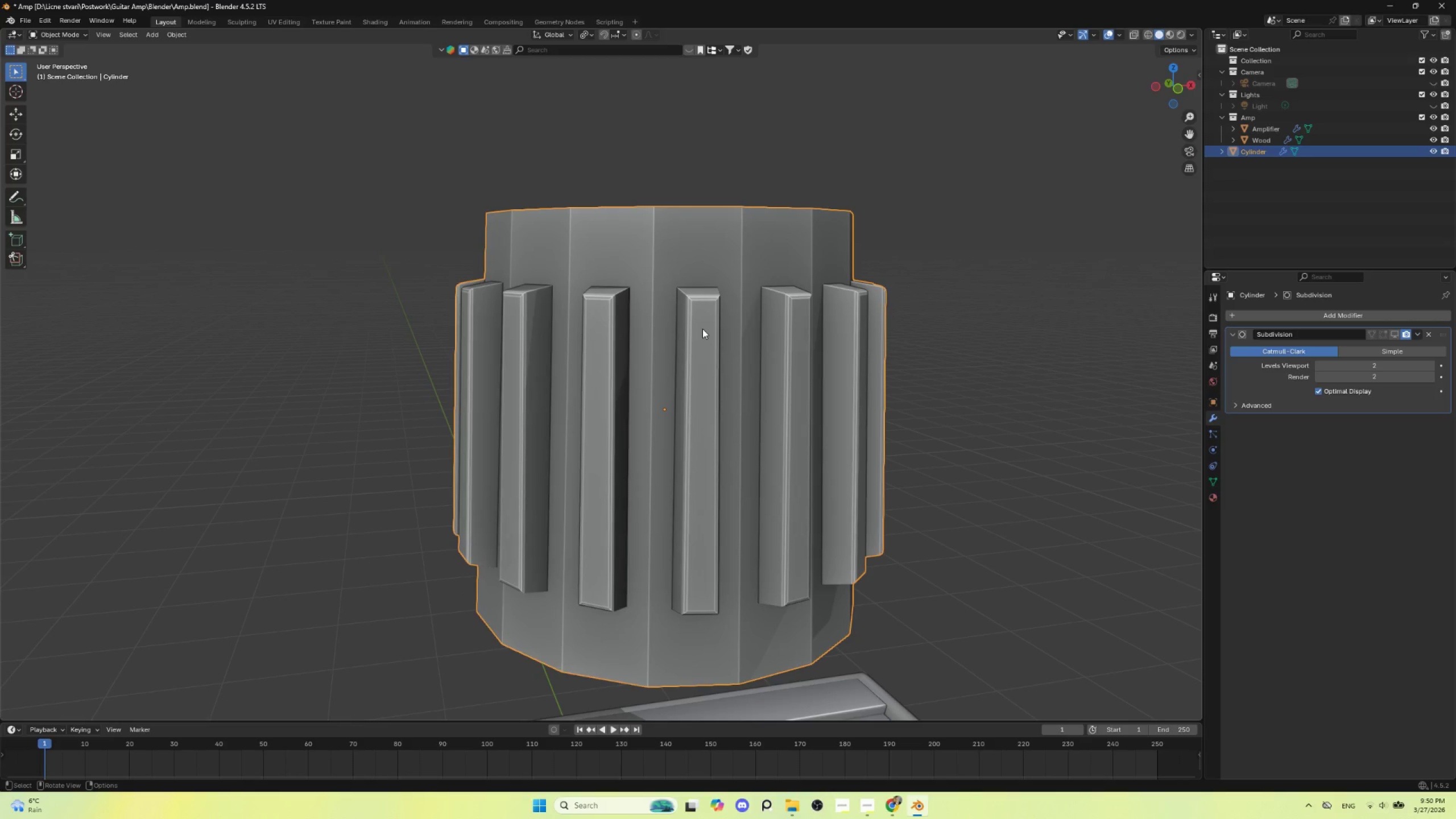 
key(Tab)
 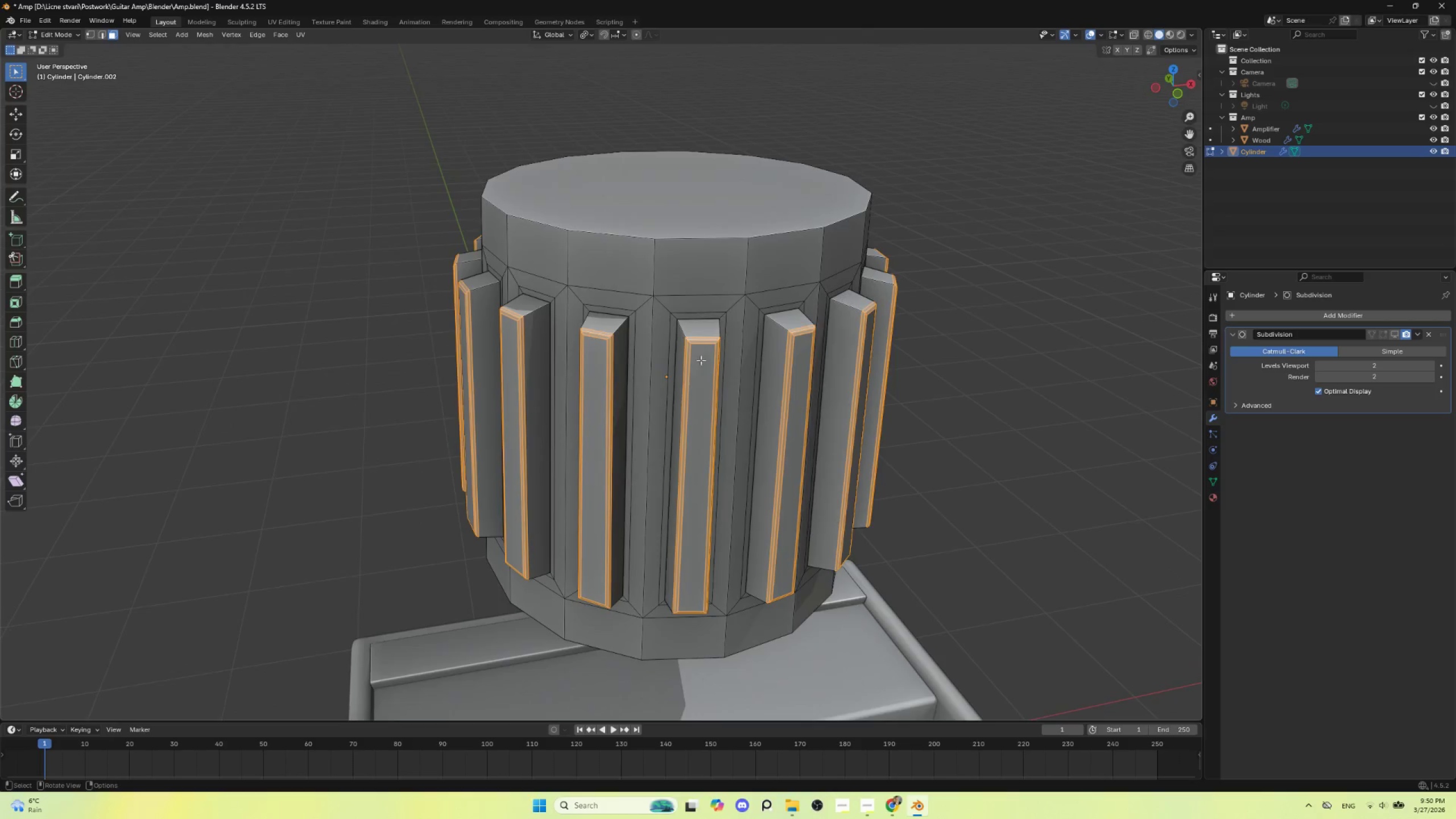 
scroll: coordinate [701, 375], scroll_direction: up, amount: 2.0
 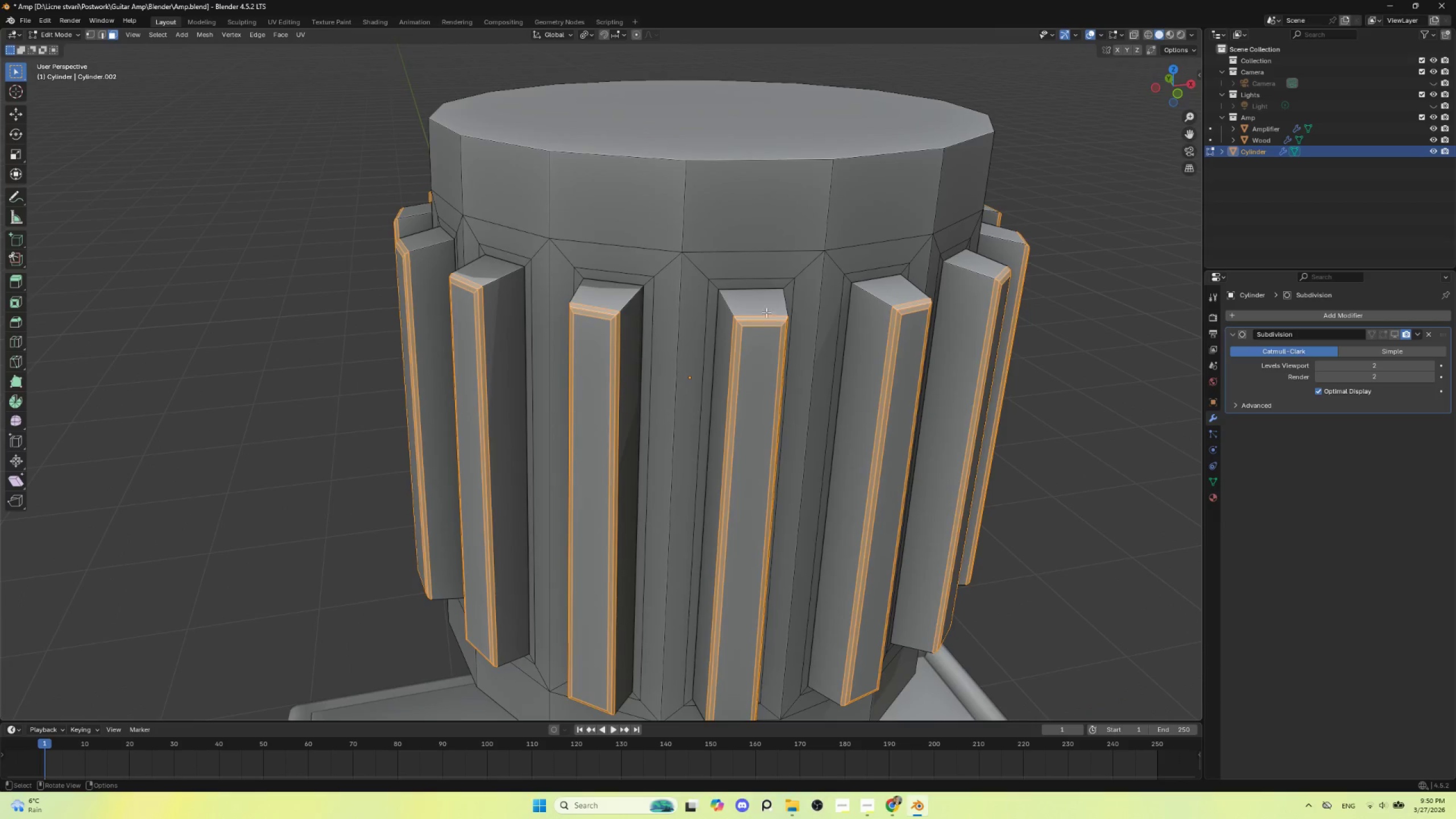 
hold_key(key=AltLeft, duration=0.78)
left_click([753, 290])
 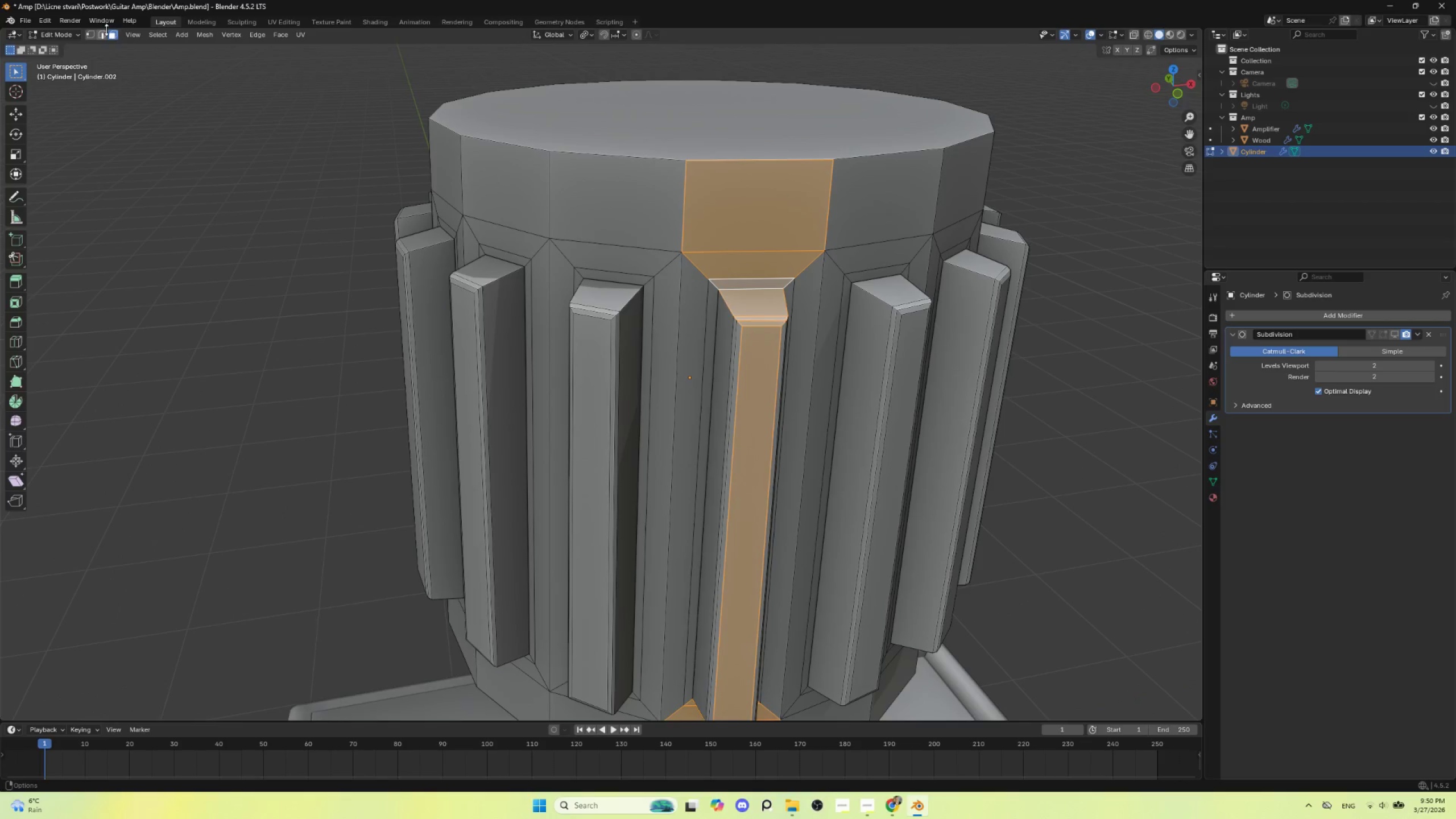 
left_click([104, 34])
 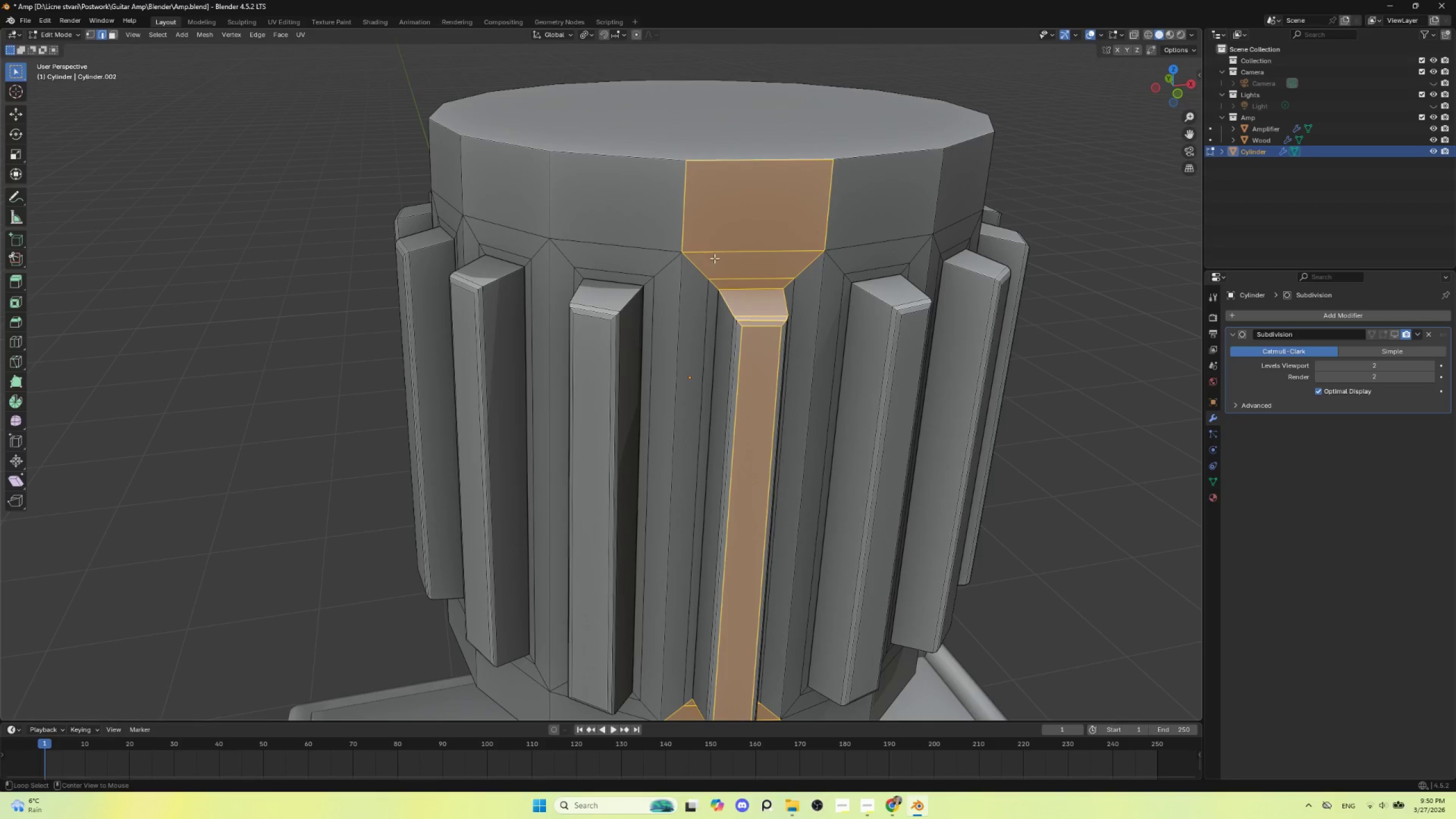 
hold_key(key=AltLeft, duration=1.03)
 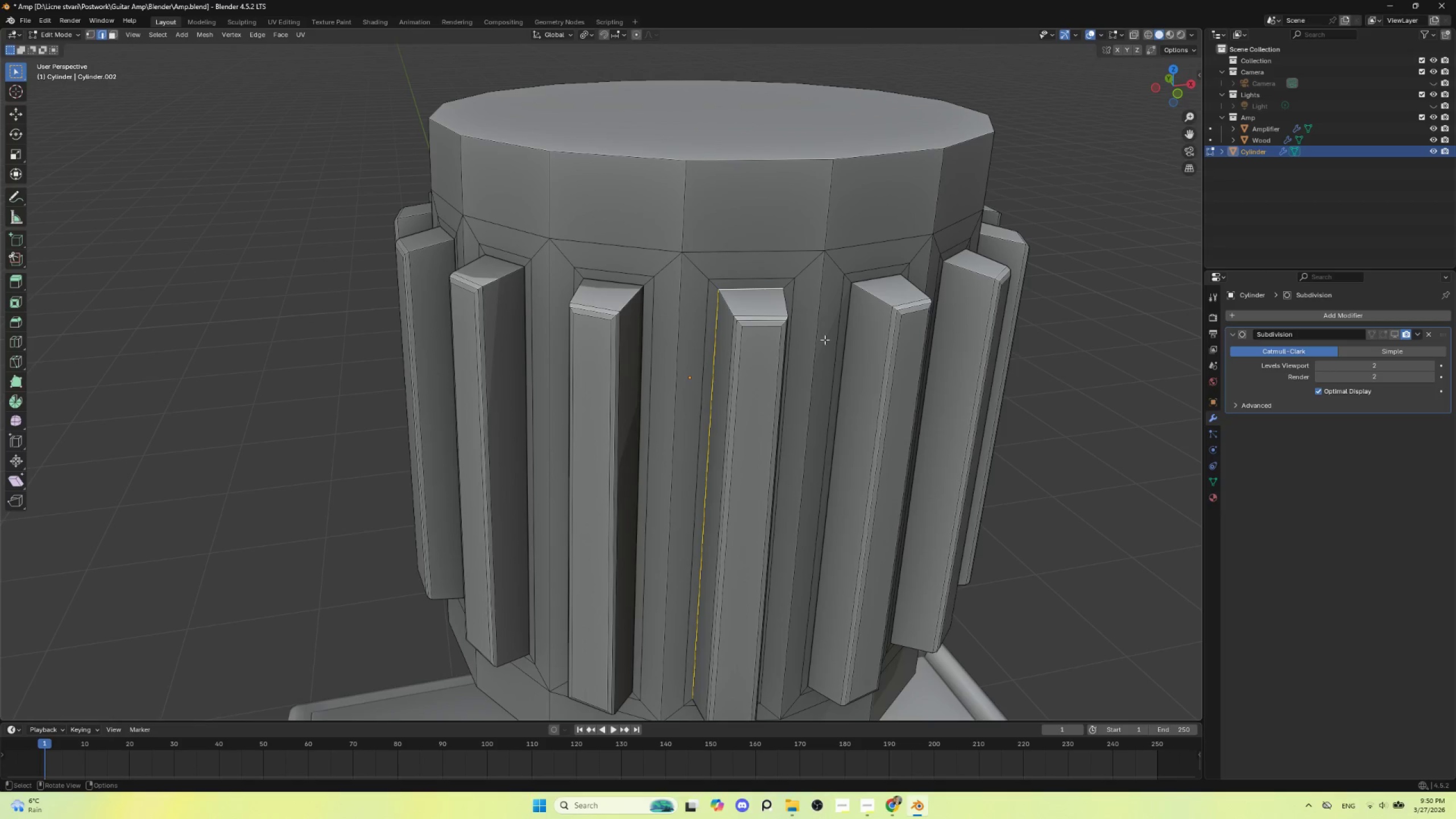 
hold_key(key=AltLeft, duration=2.27)
 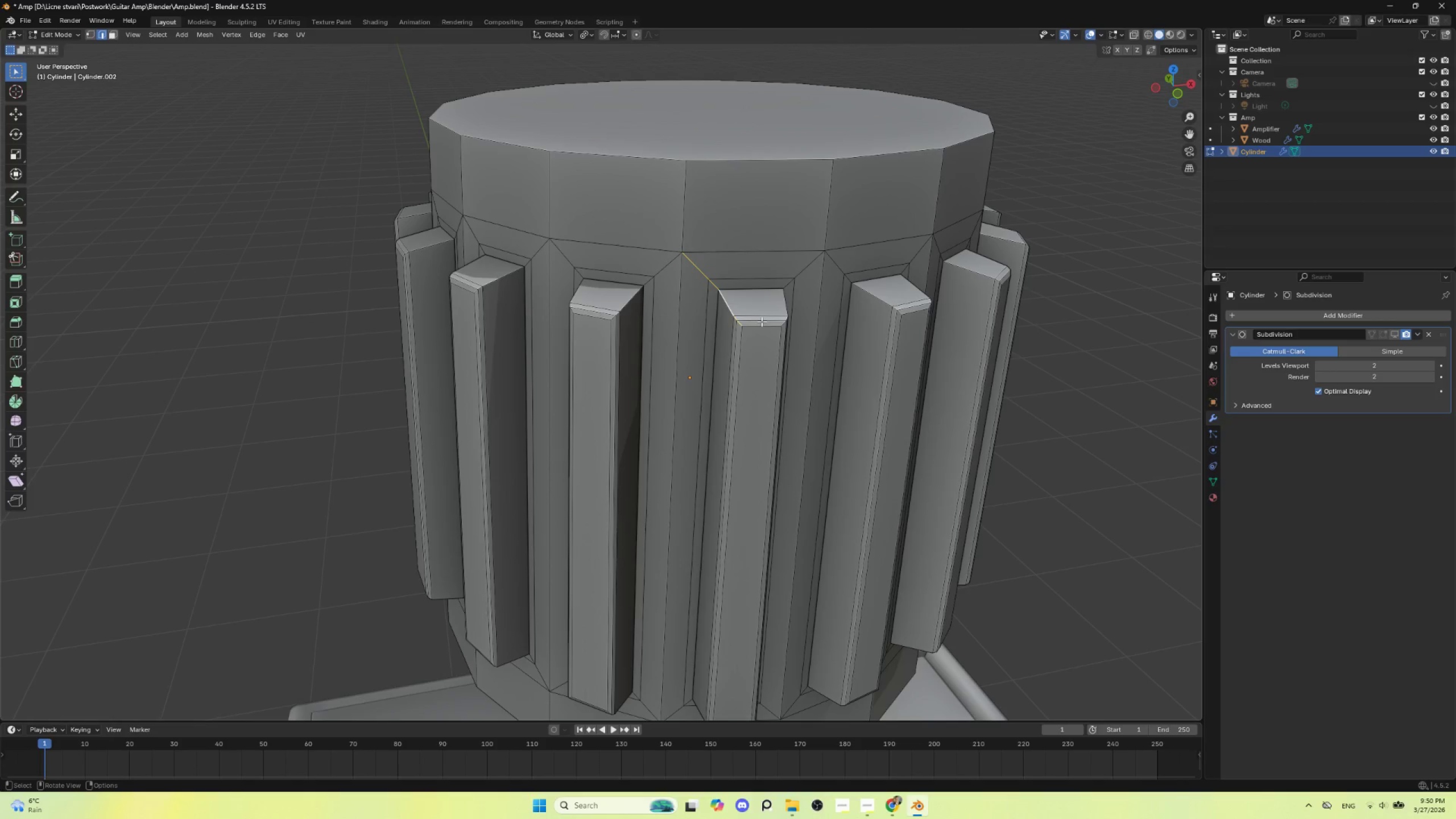 
hold_key(key=AltLeft, duration=0.61)
left_click([725, 302])
 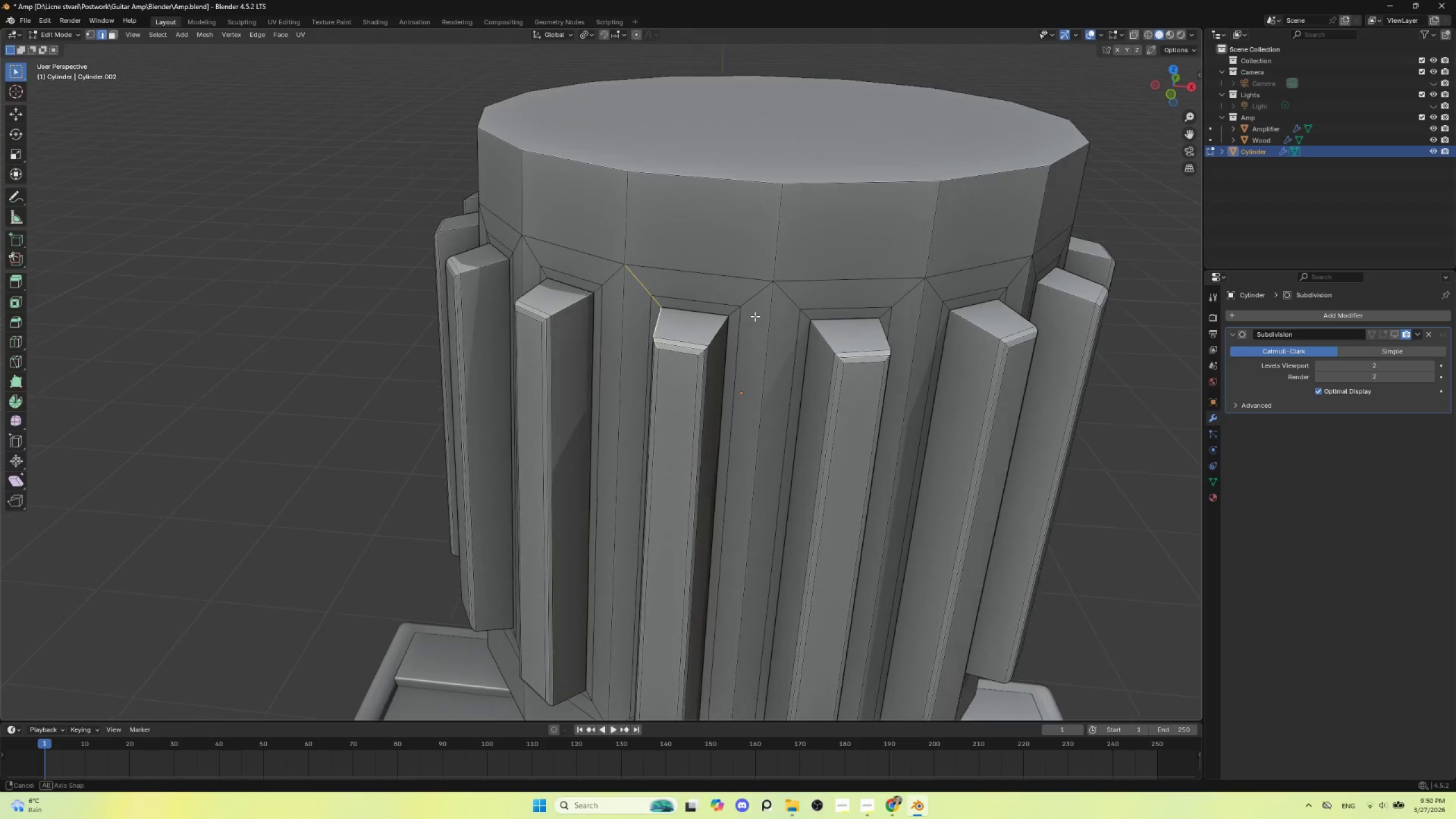 
hold_key(key=ShiftLeft, duration=0.64)
hold_key(key=AltLeft, duration=0.61)
left_click([719, 330])
 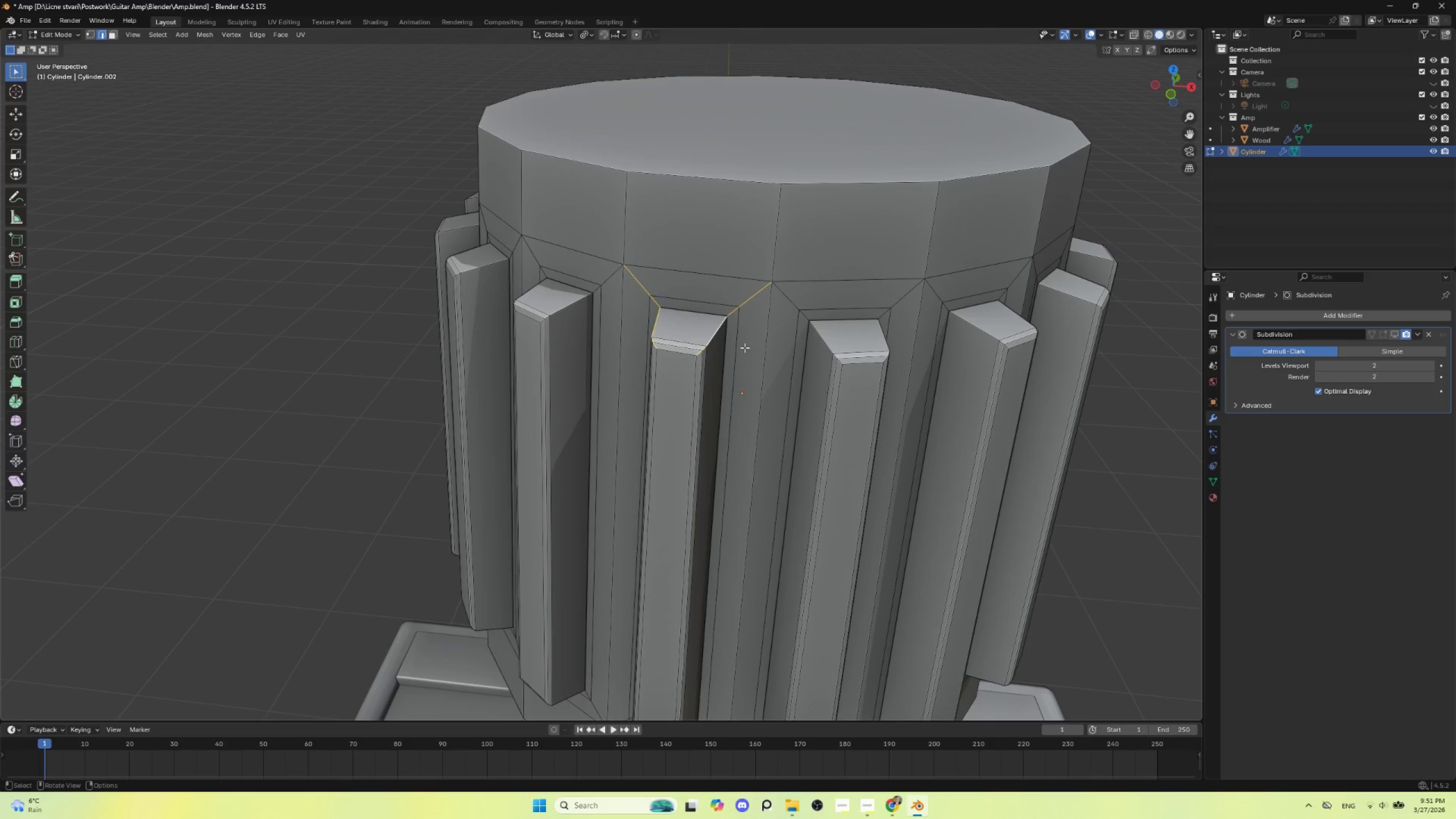 
hold_key(key=ShiftLeft, duration=0.5)
 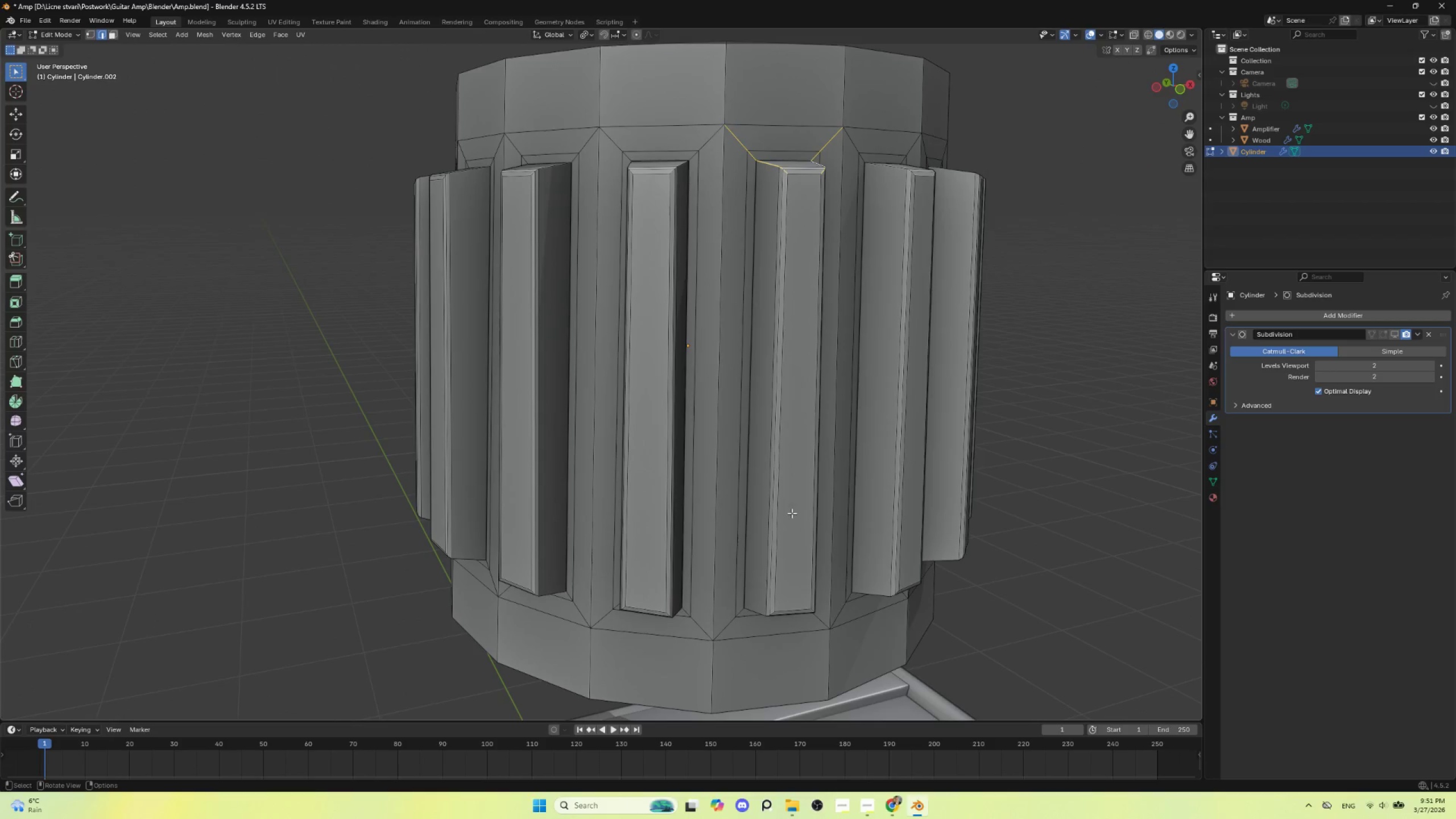 
hold_key(key=AltLeft, duration=0.44)
 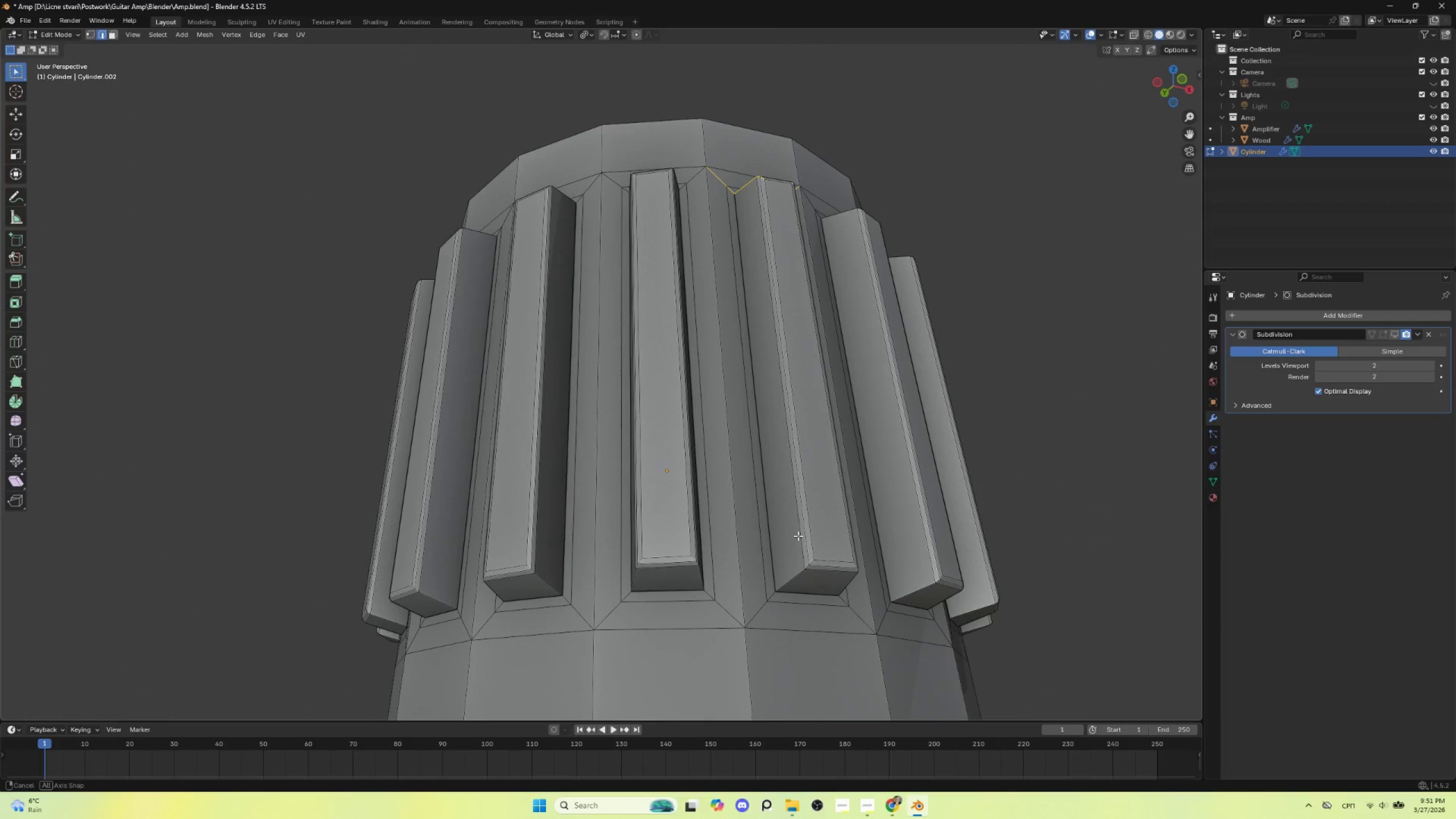 
hold_key(key=ShiftLeft, duration=0.45)
 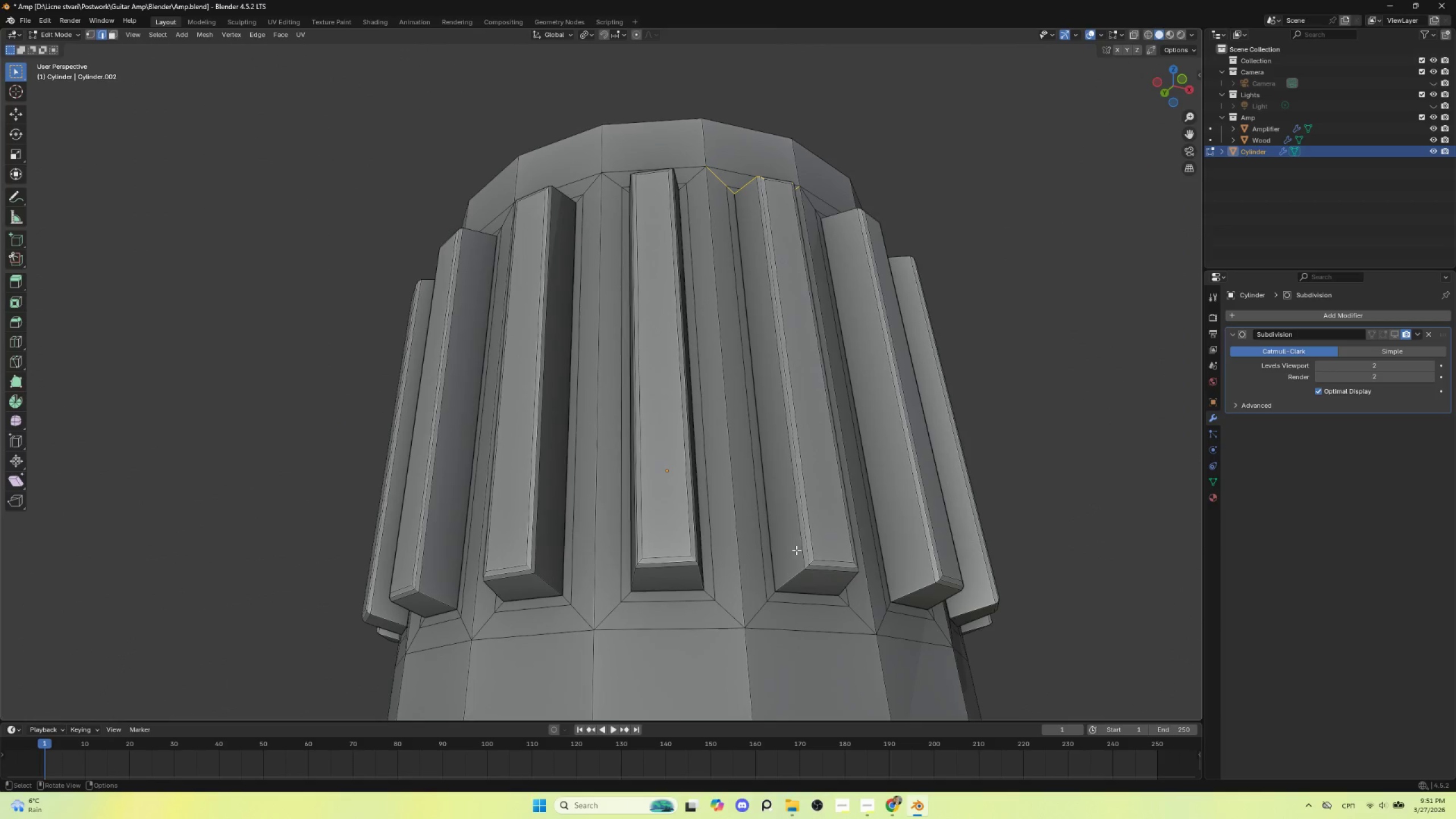 
hold_key(key=ShiftLeft, duration=0.72)
hold_key(key=AltLeft, duration=0.67)
left_click([794, 584])
 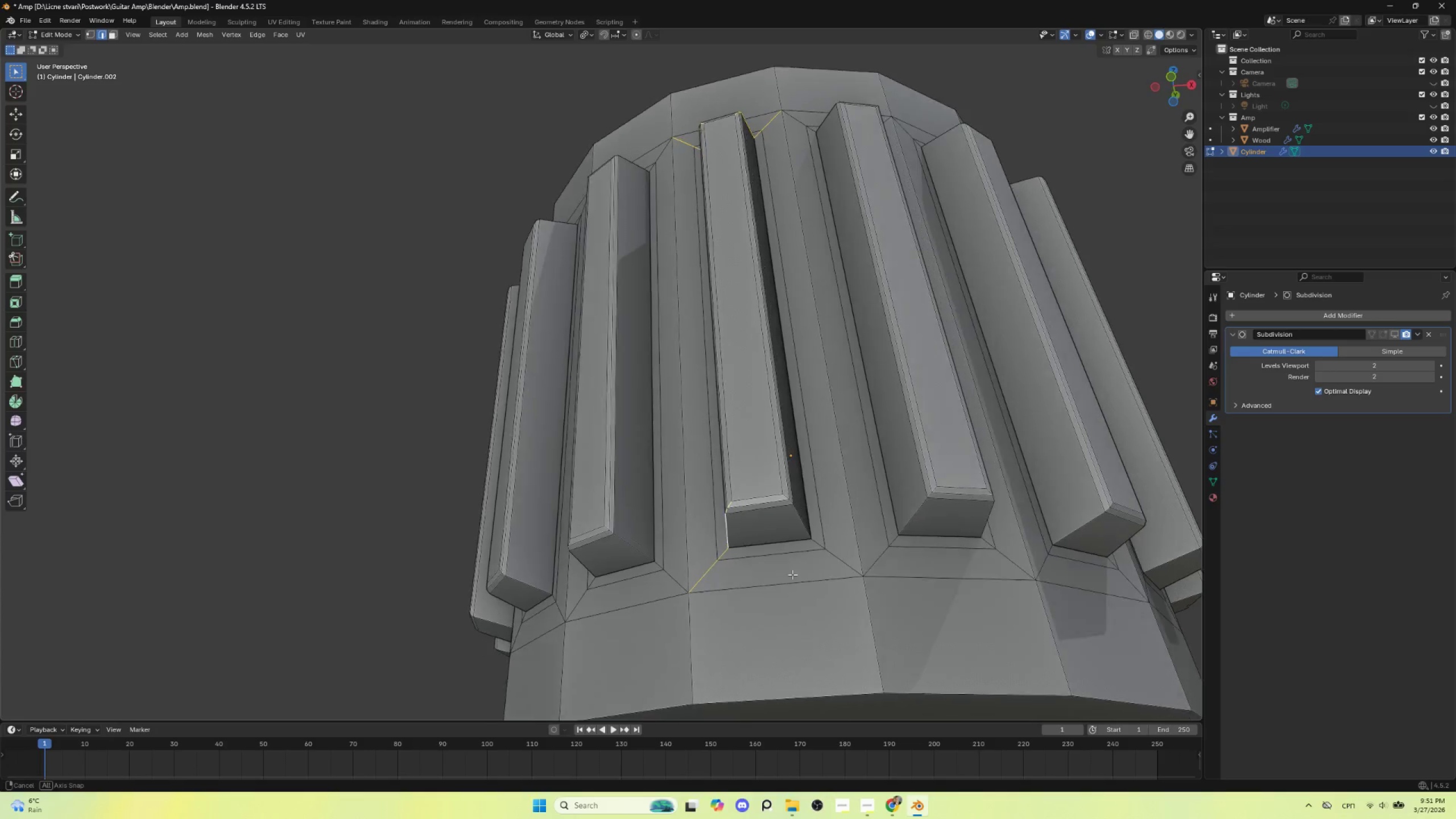 
hold_key(key=AltLeft, duration=0.84)
hold_key(key=ShiftLeft, duration=0.83)
left_click([797, 516])
 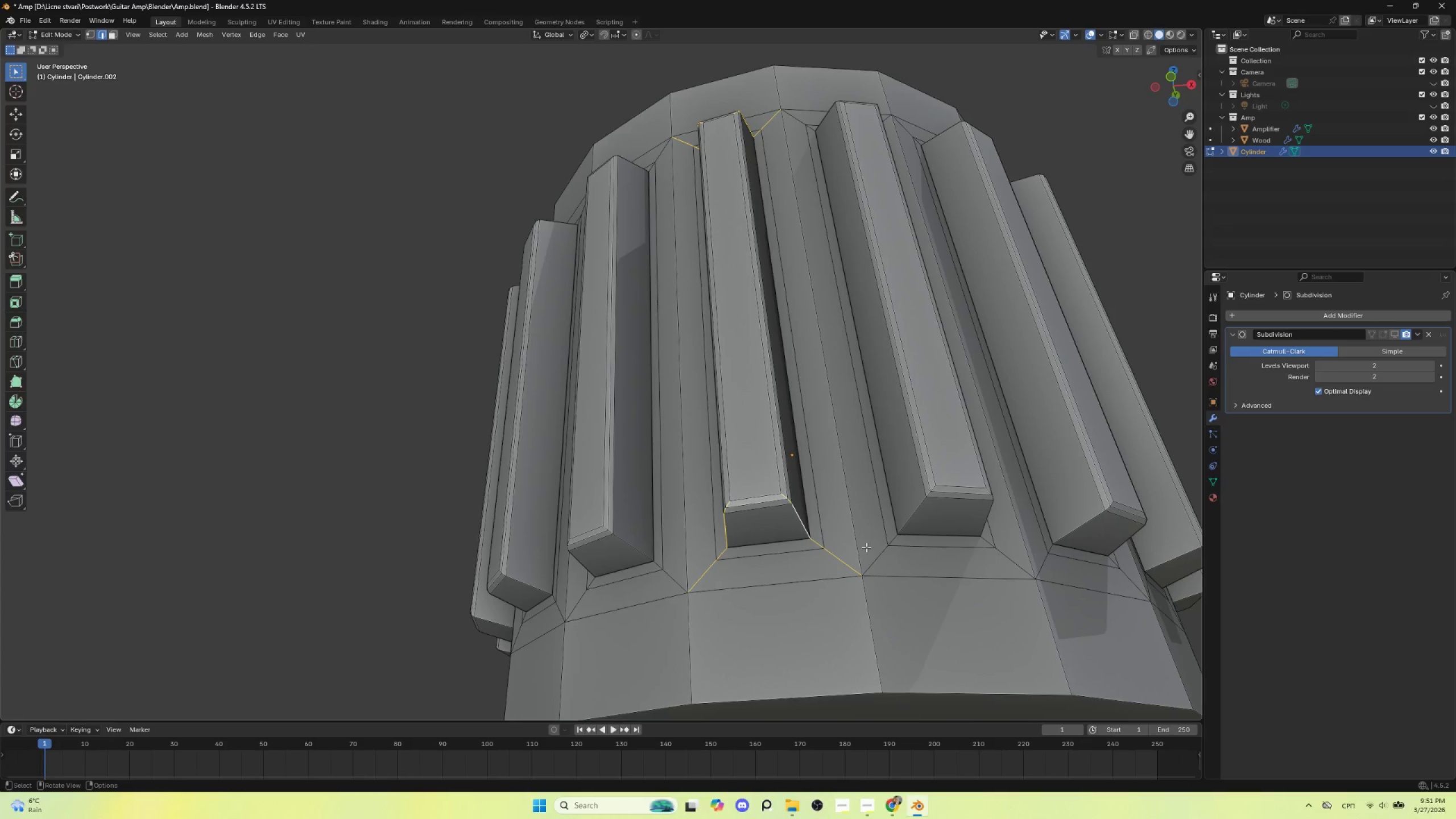 
key(Control+B)
 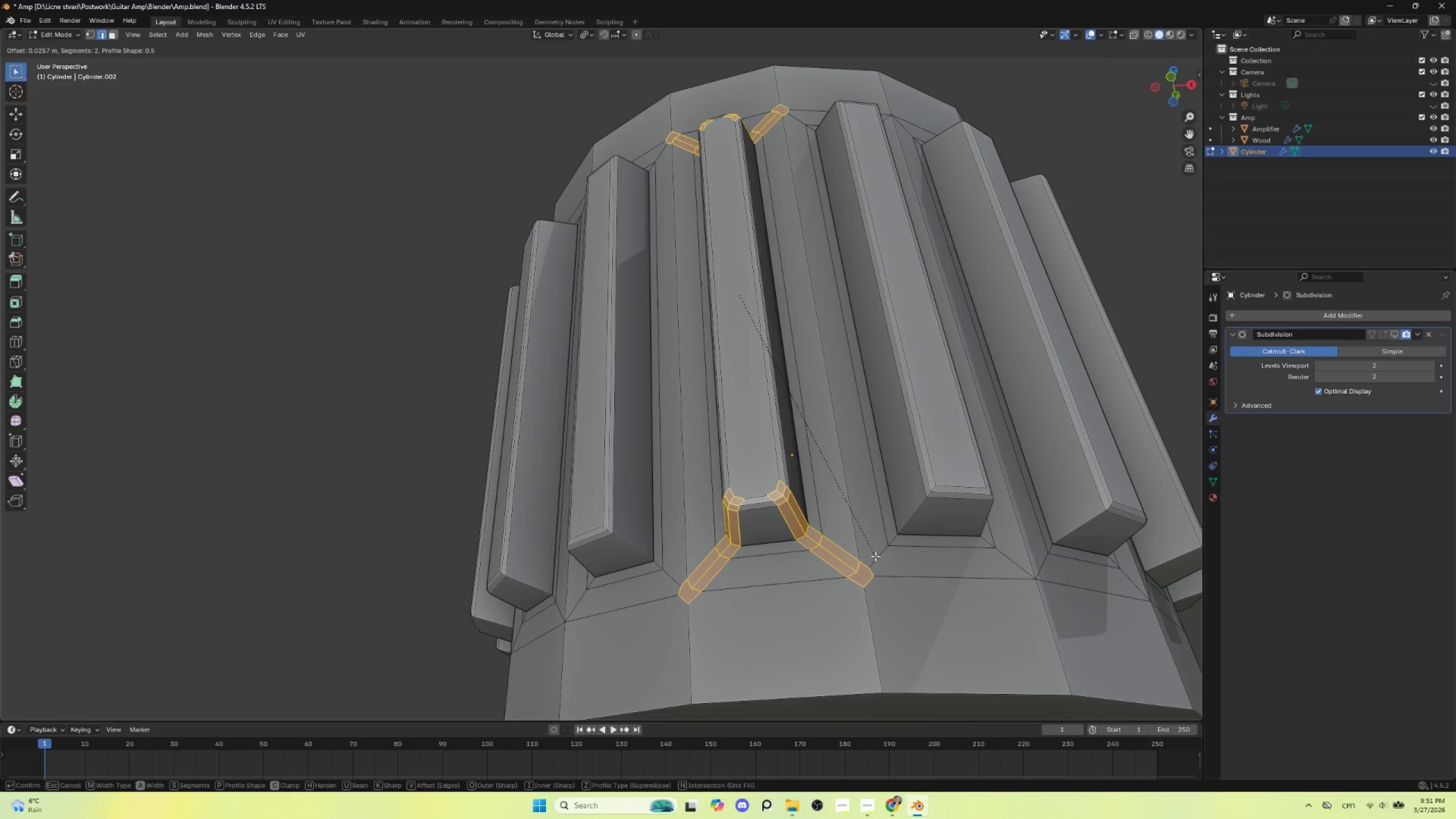 
left_click([875, 556])
 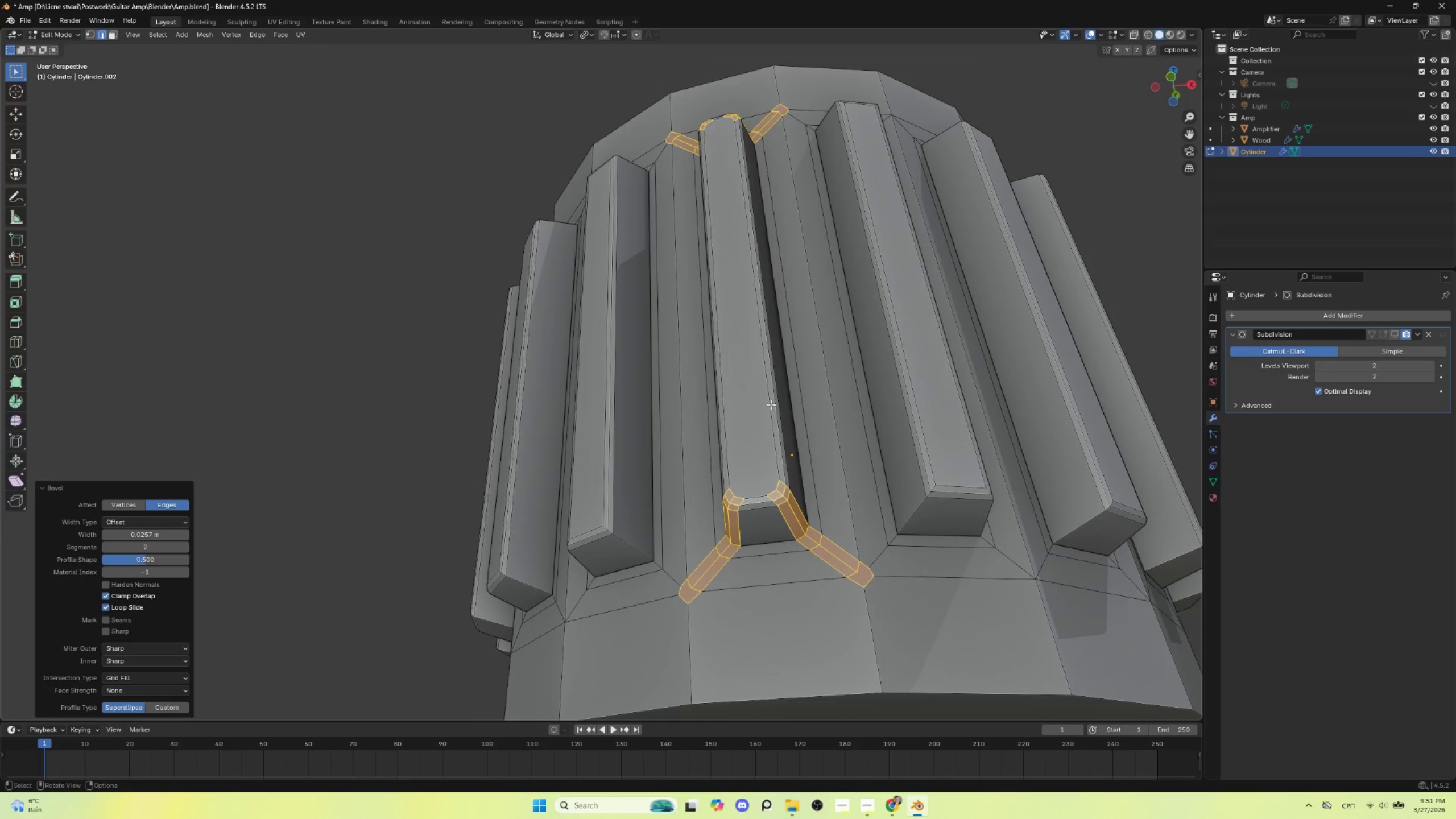 
key(Tab)
 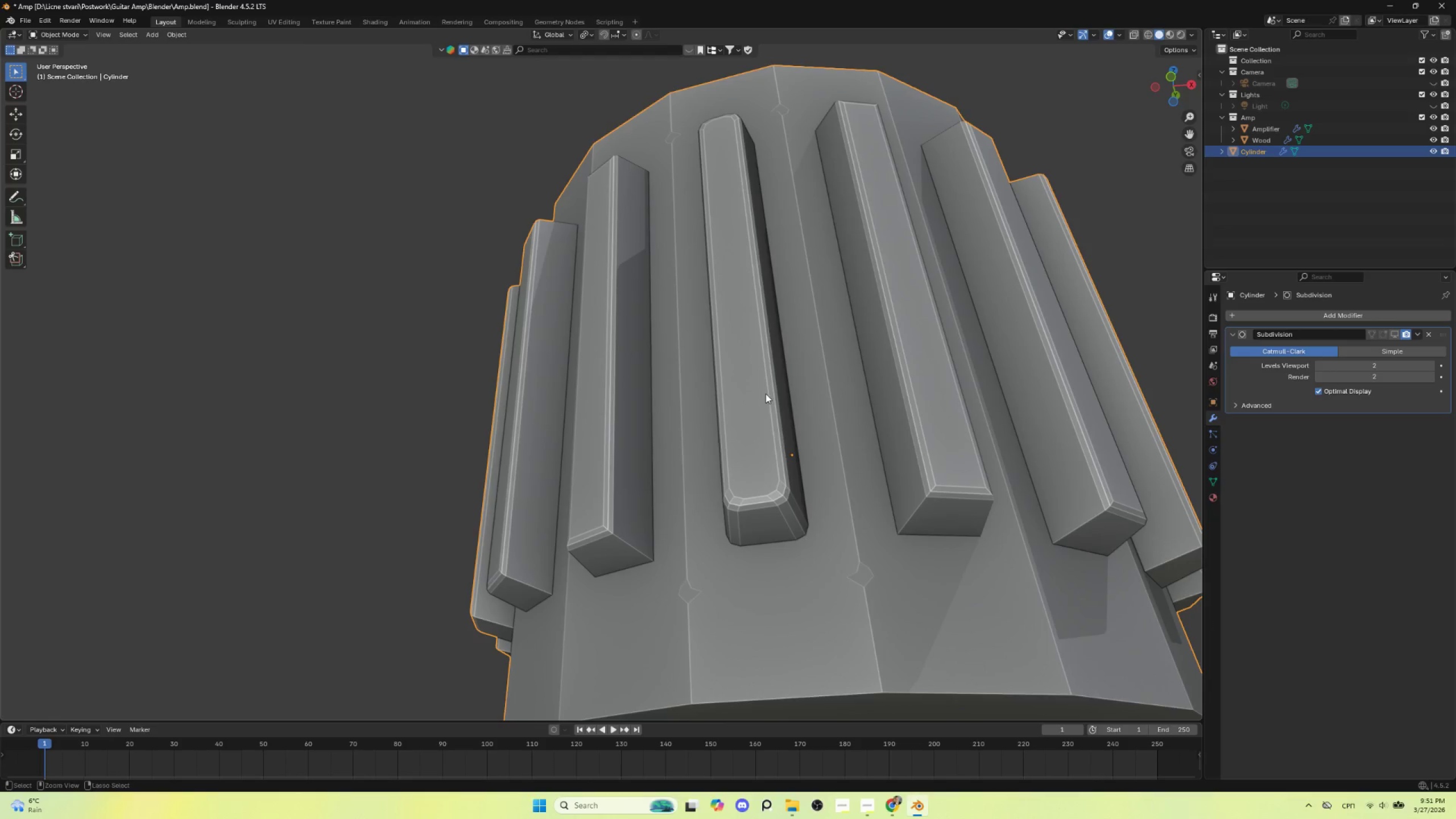 
key(Control+2)
 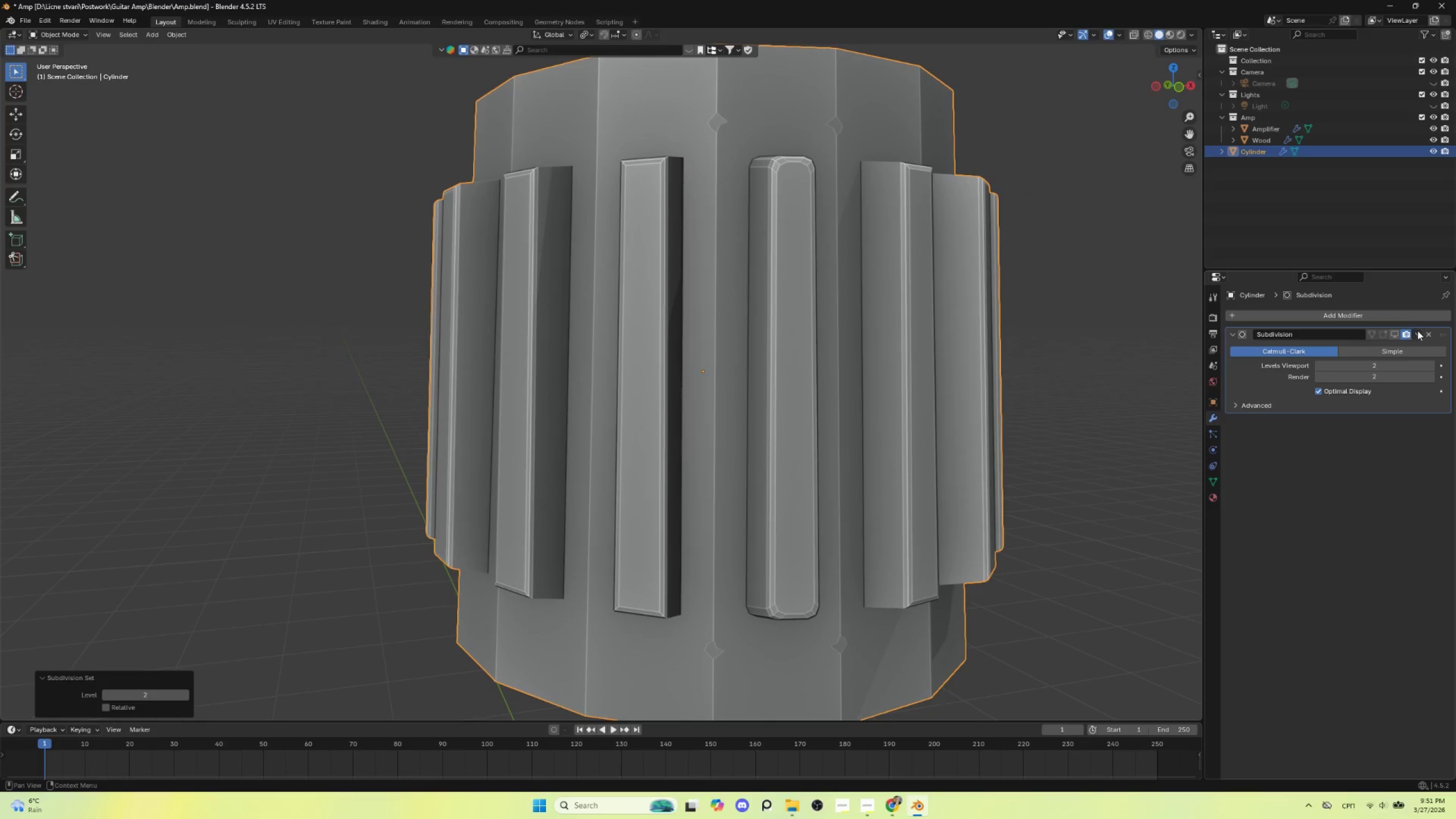 
left_click([1396, 334])
 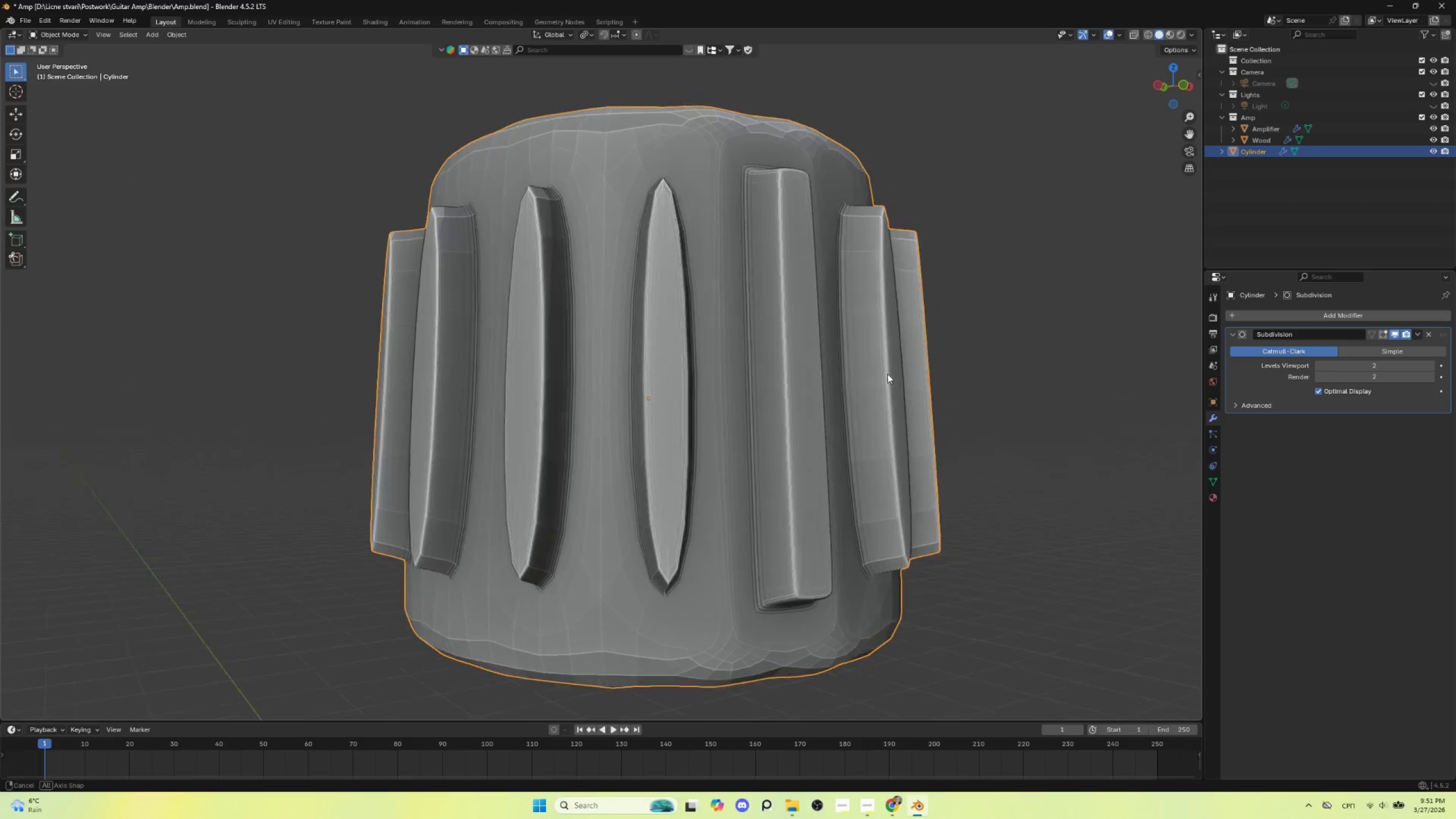 
key(Control+Z)
 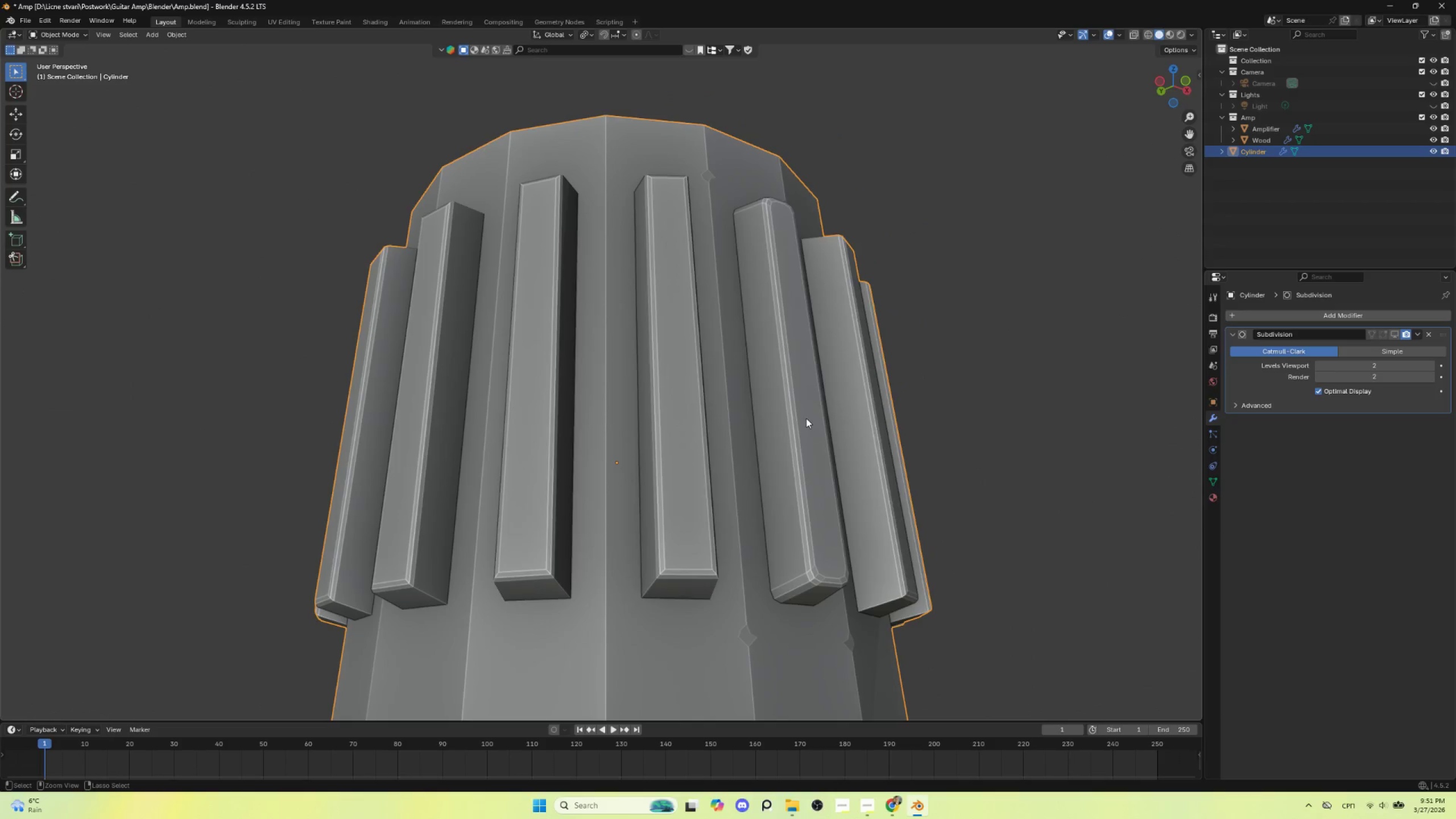 
key(Control+Z)
 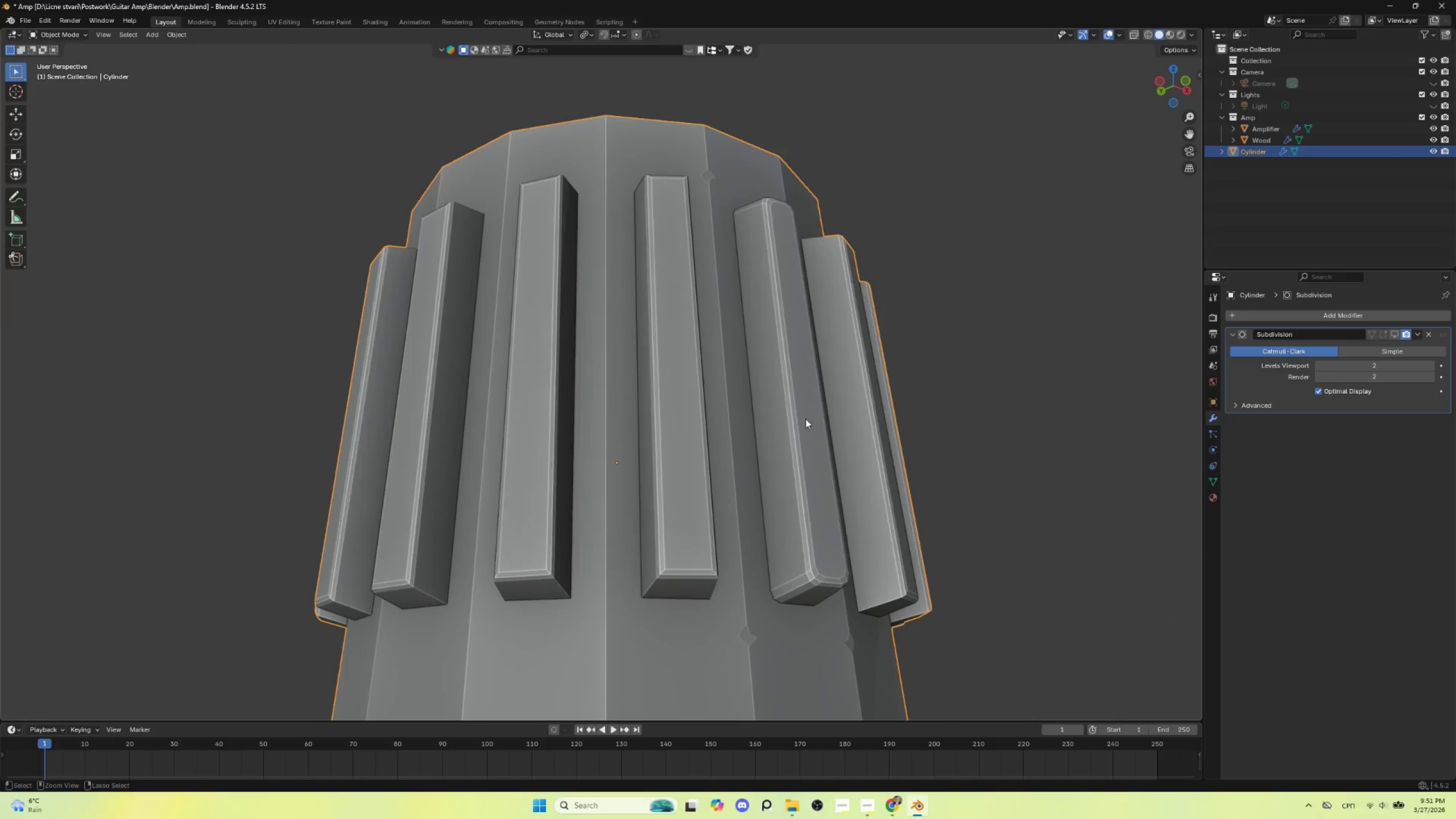 
key(Control+Z)
 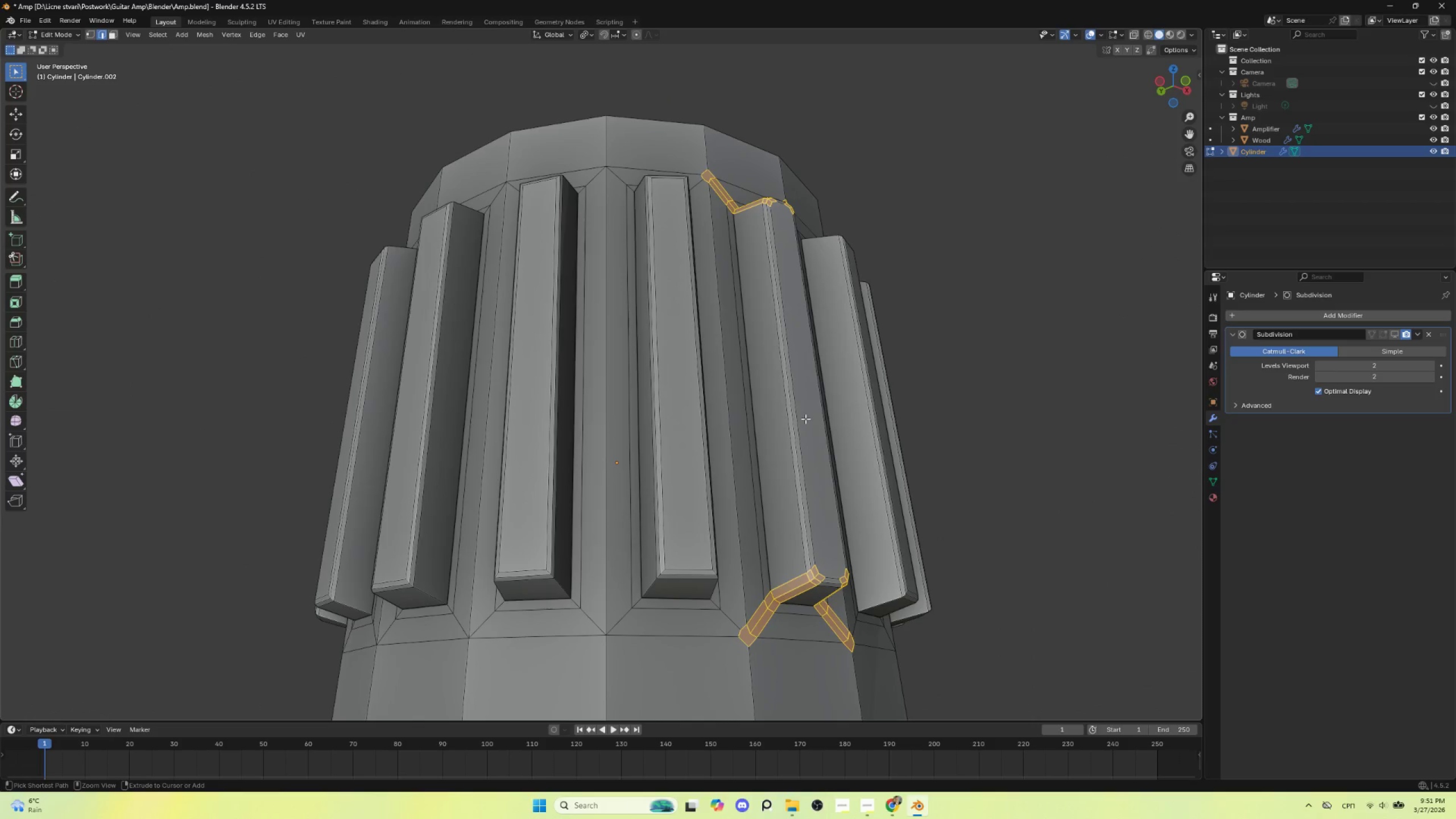 
key(Control+Z)
 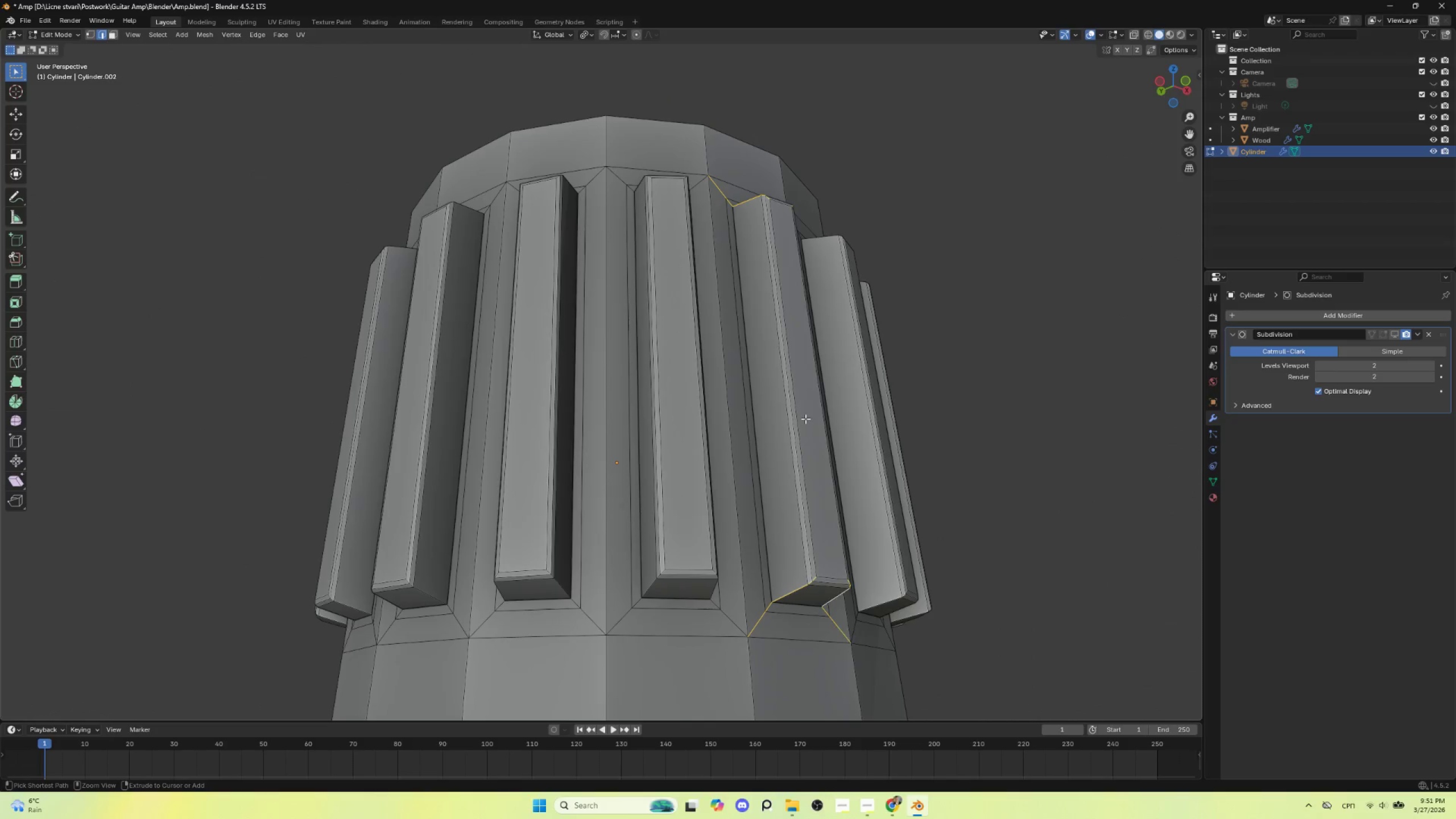 
key(Control+Z)
 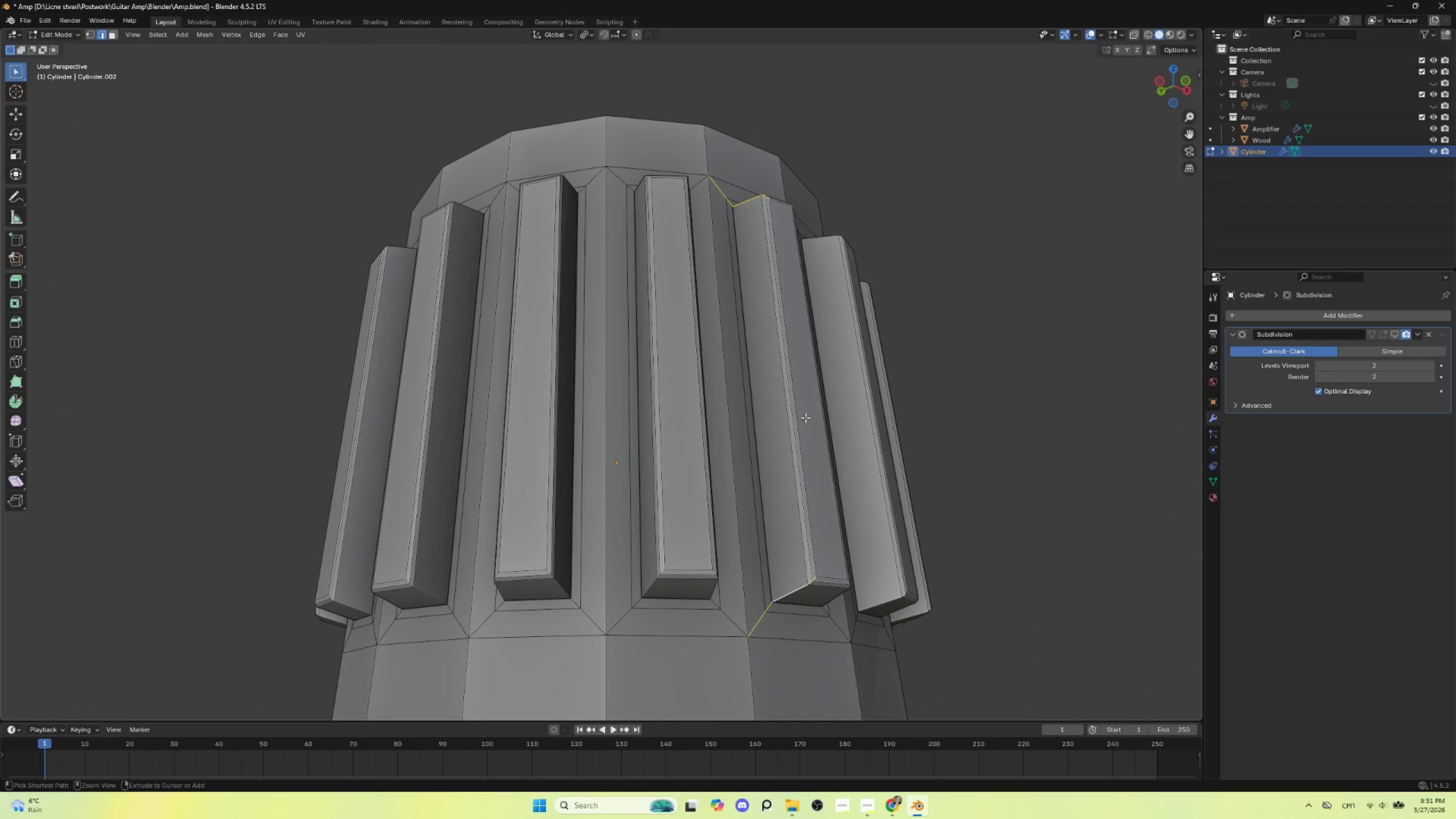 
key(Control+Z)
 